 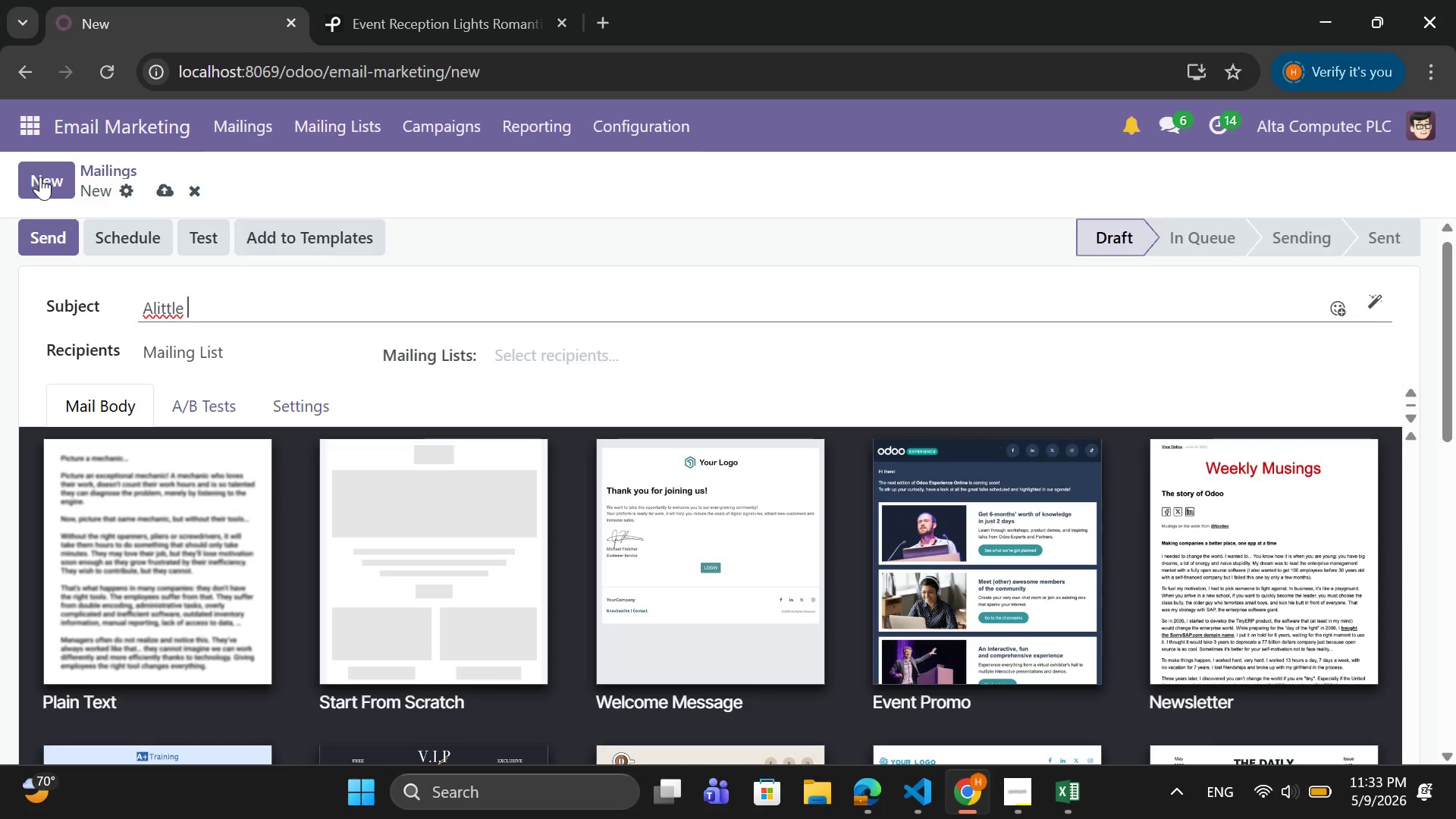 
key(ArrowLeft)
 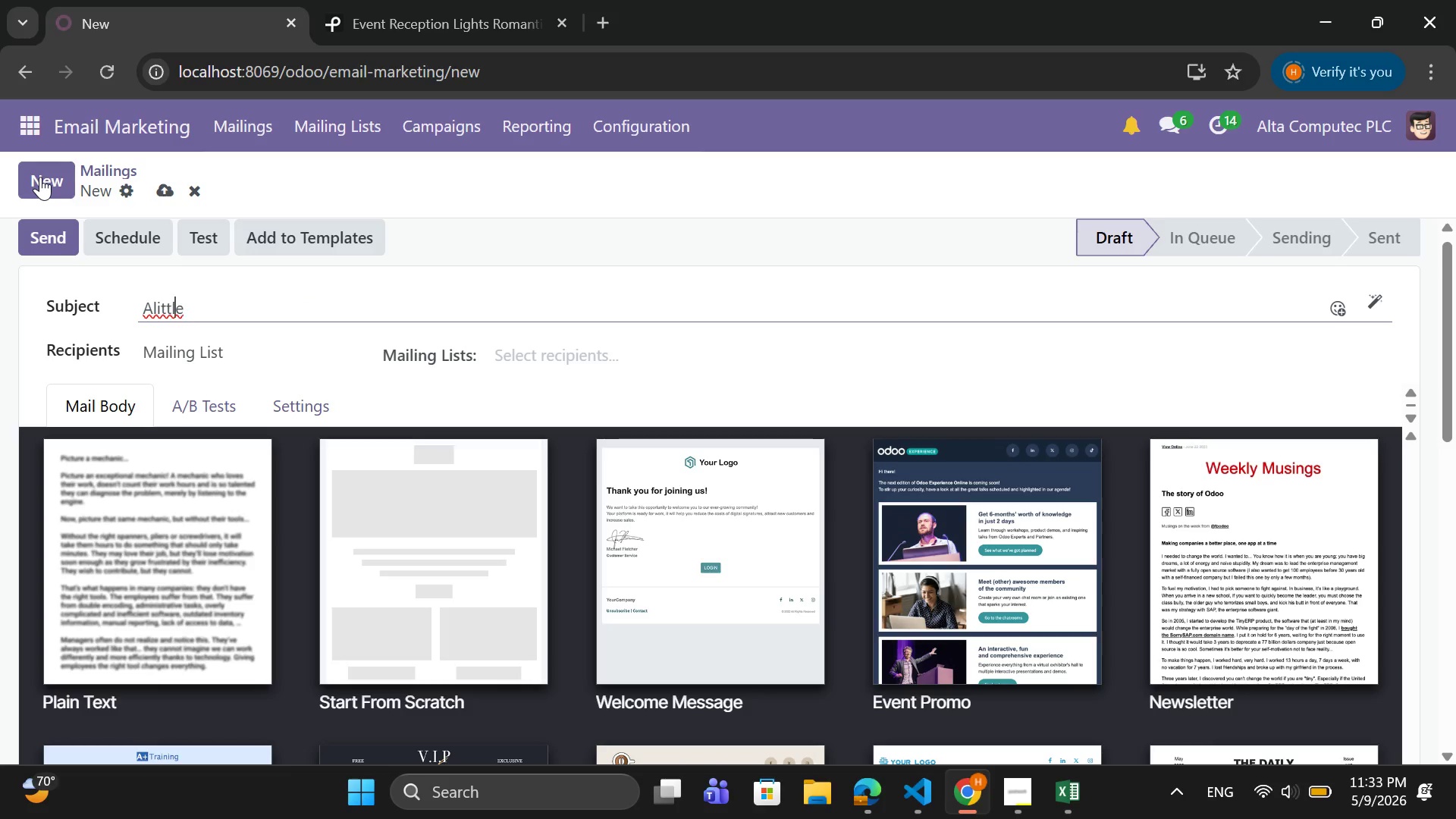 
key(ArrowLeft)
 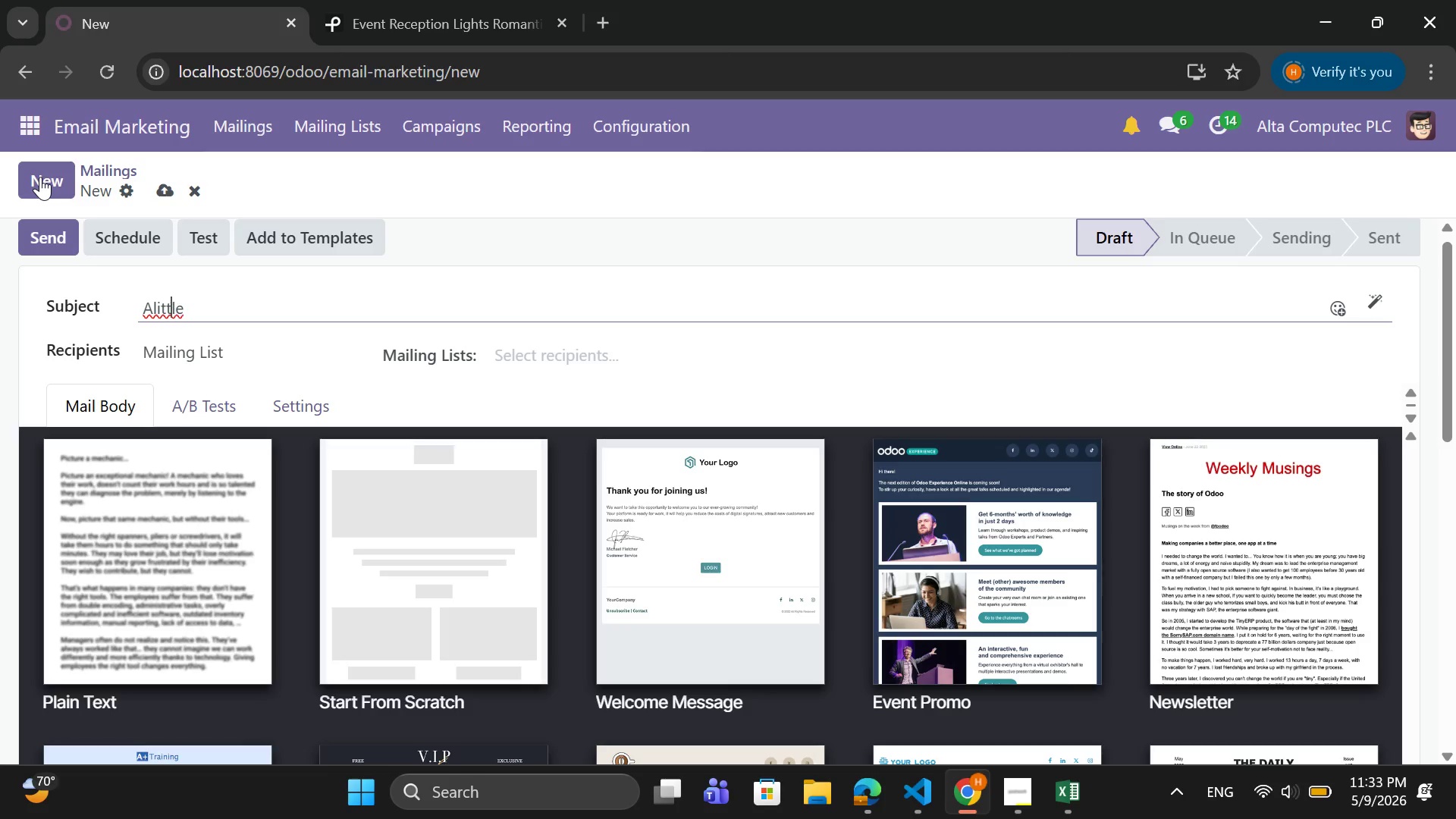 
key(ArrowLeft)
 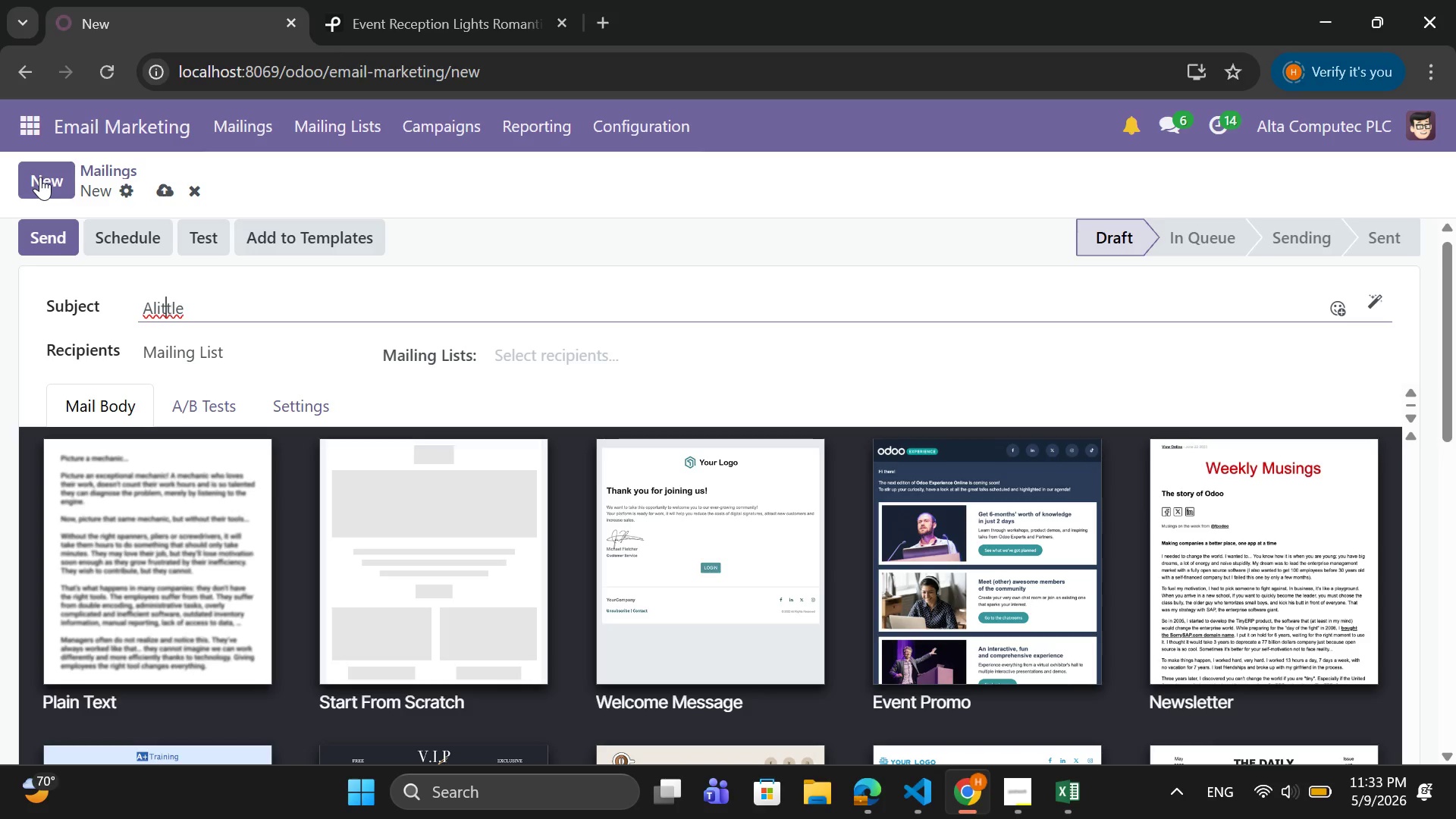 
key(ArrowLeft)
 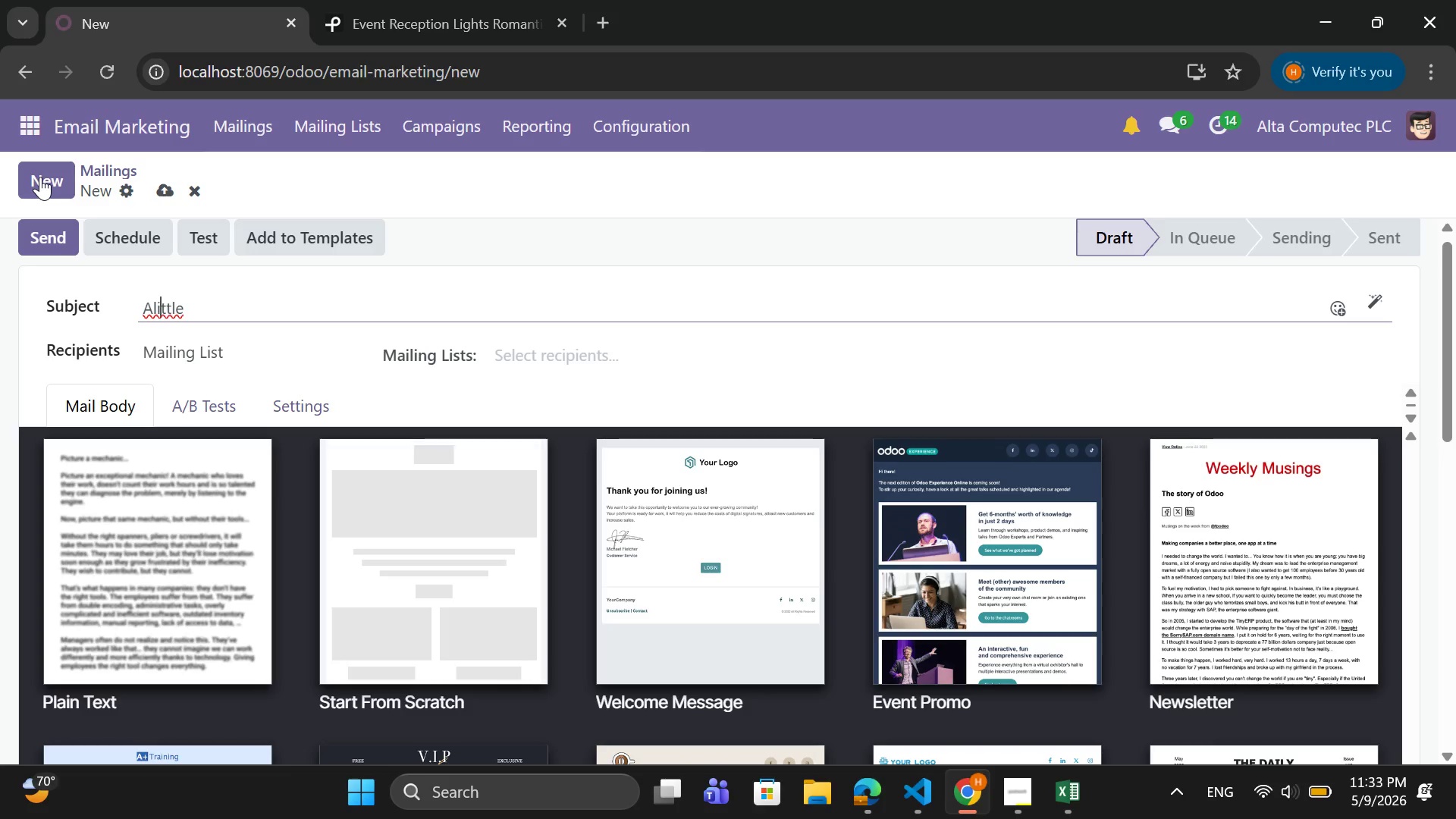 
key(ArrowLeft)
 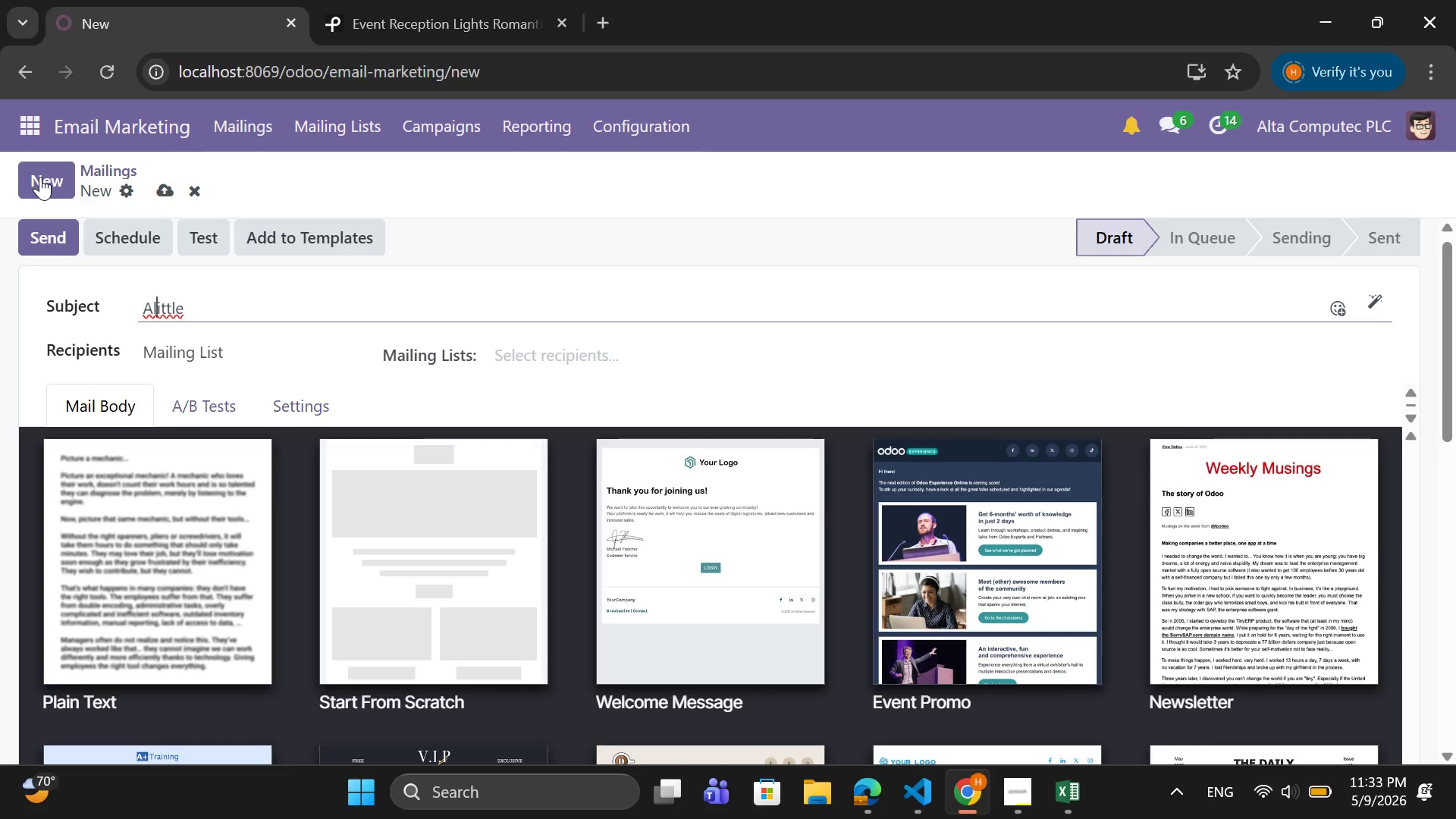 
key(ArrowLeft)
 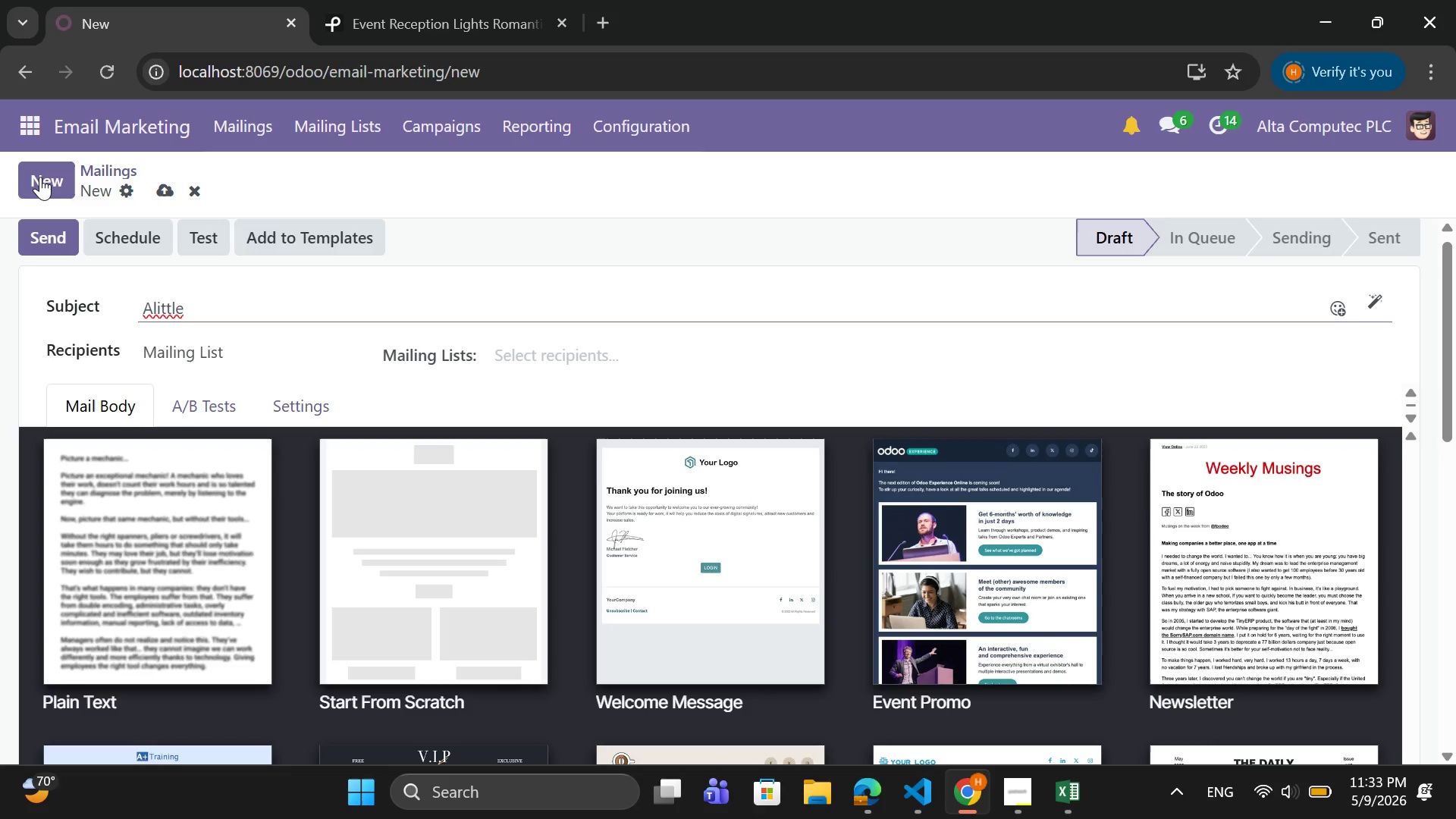 
key(Space)
 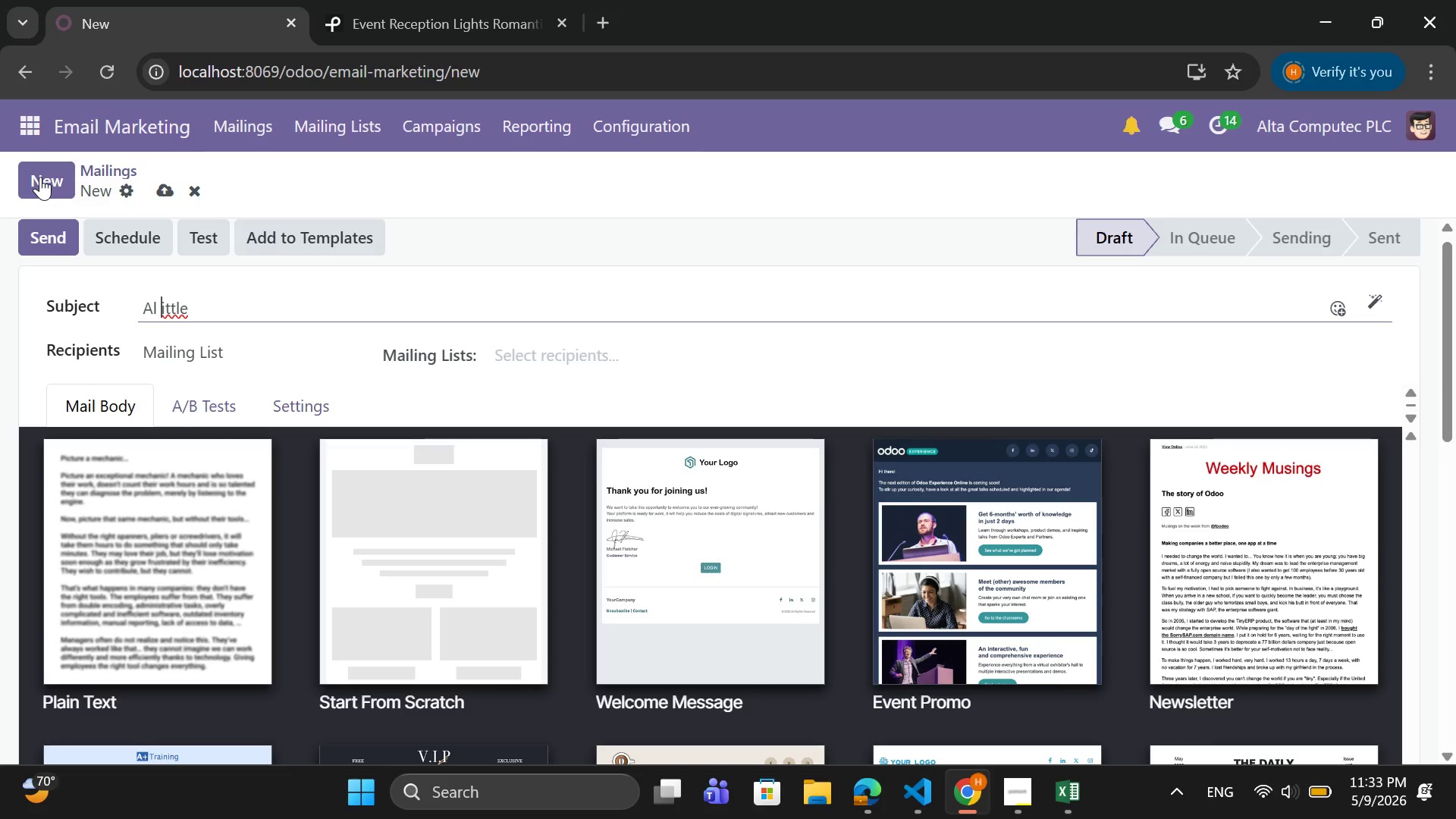 
key(Backspace)
 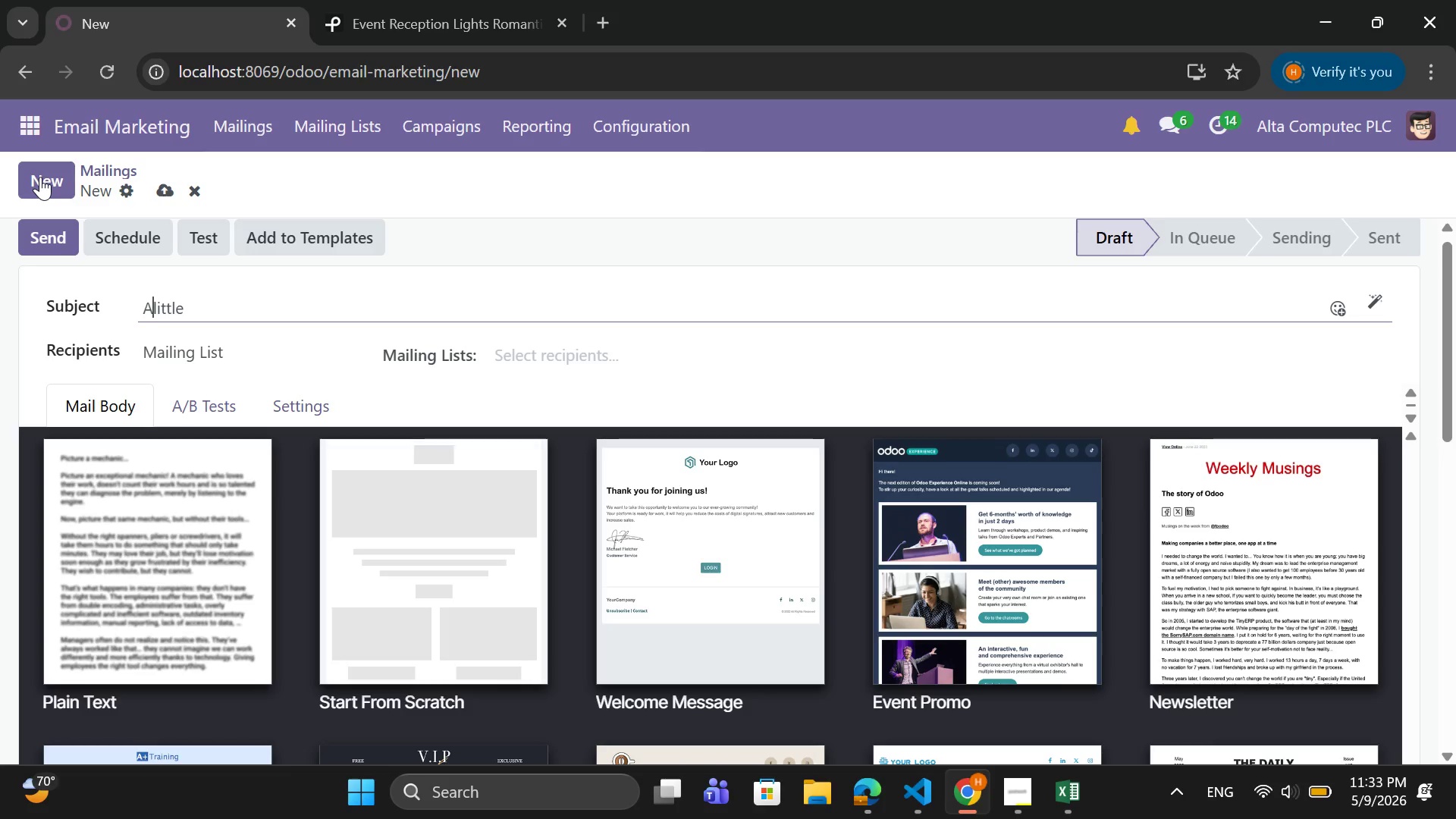 
key(ArrowLeft)
 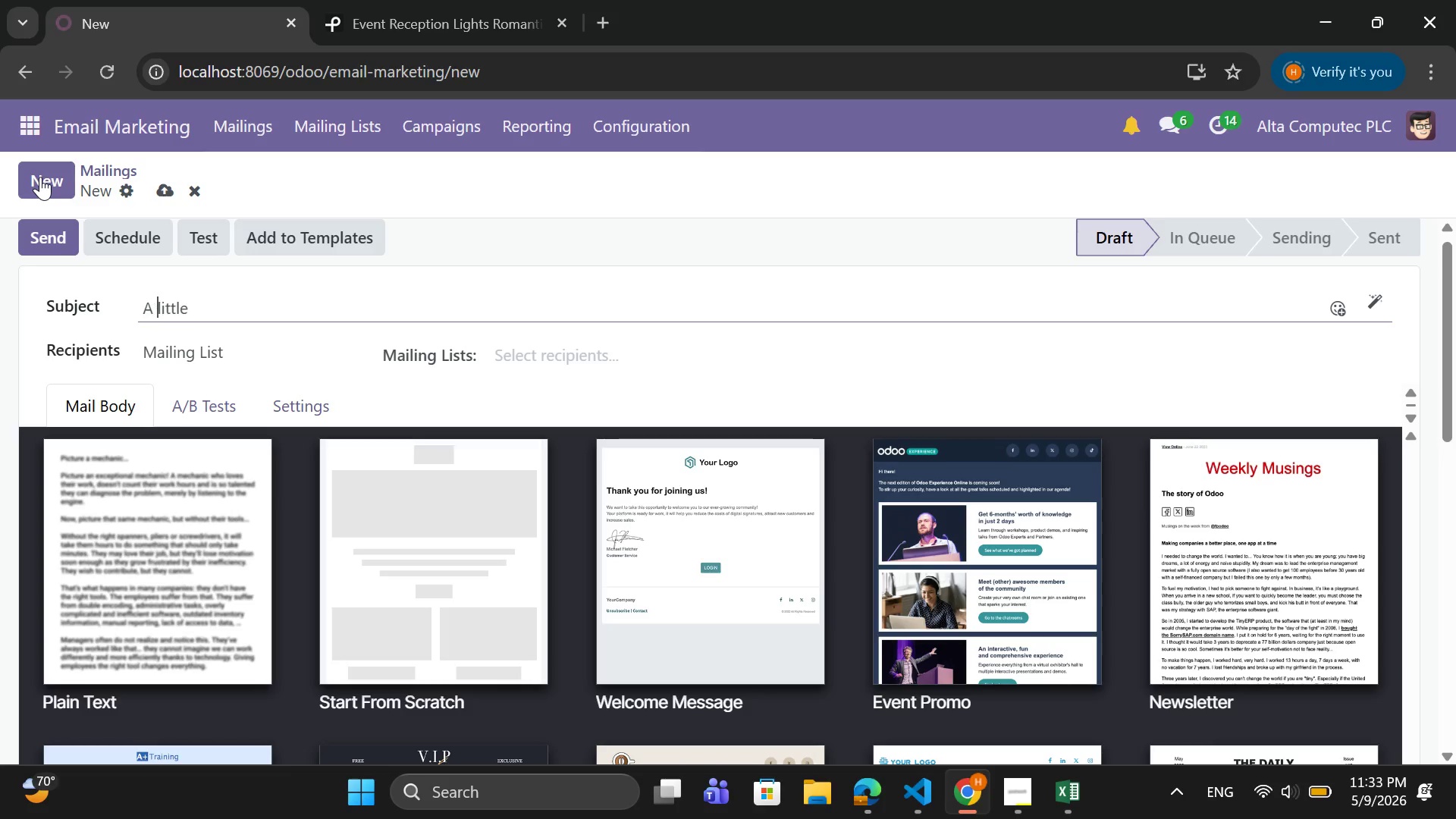 
key(Space)
 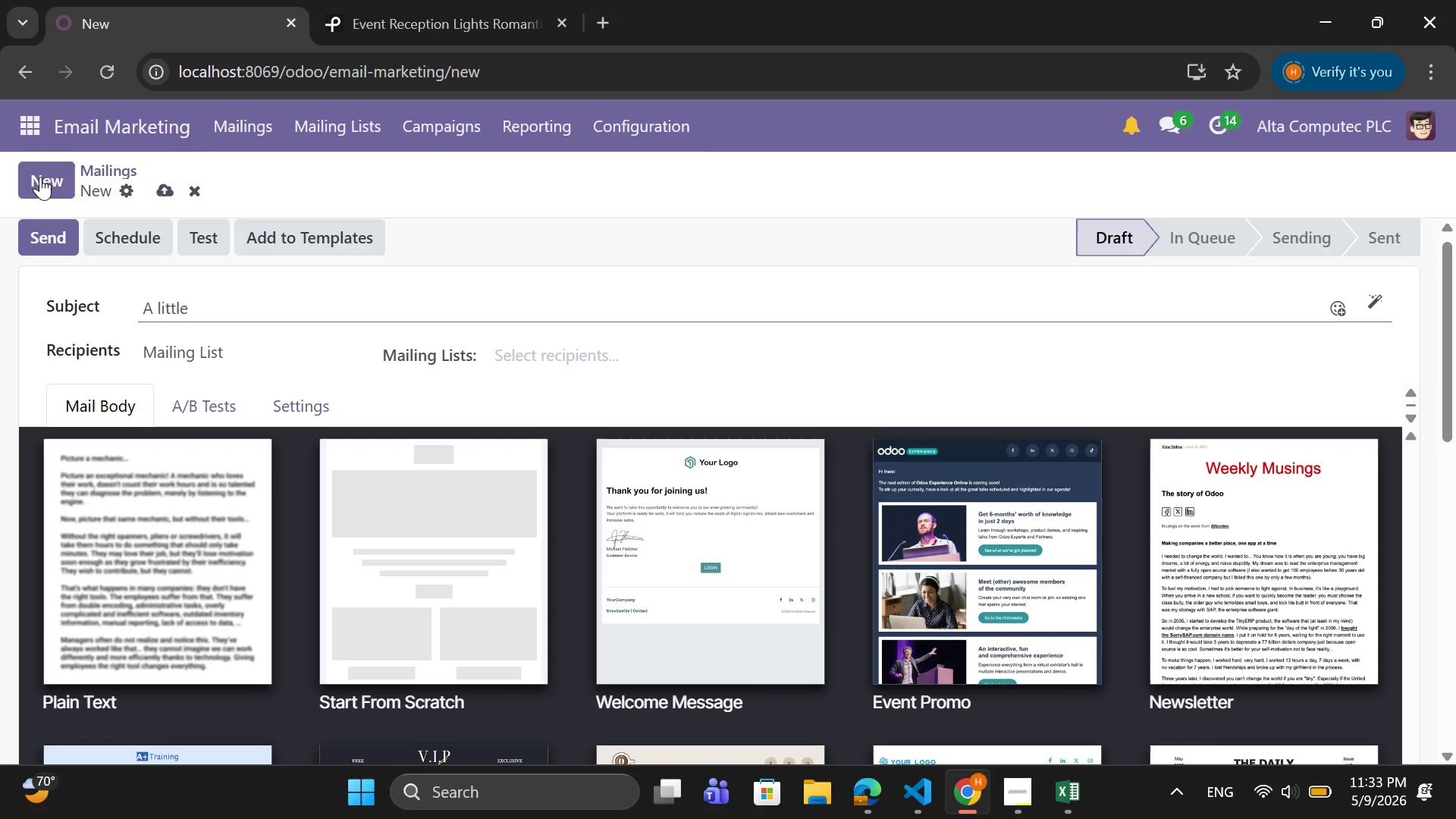 
key(ArrowRight)
 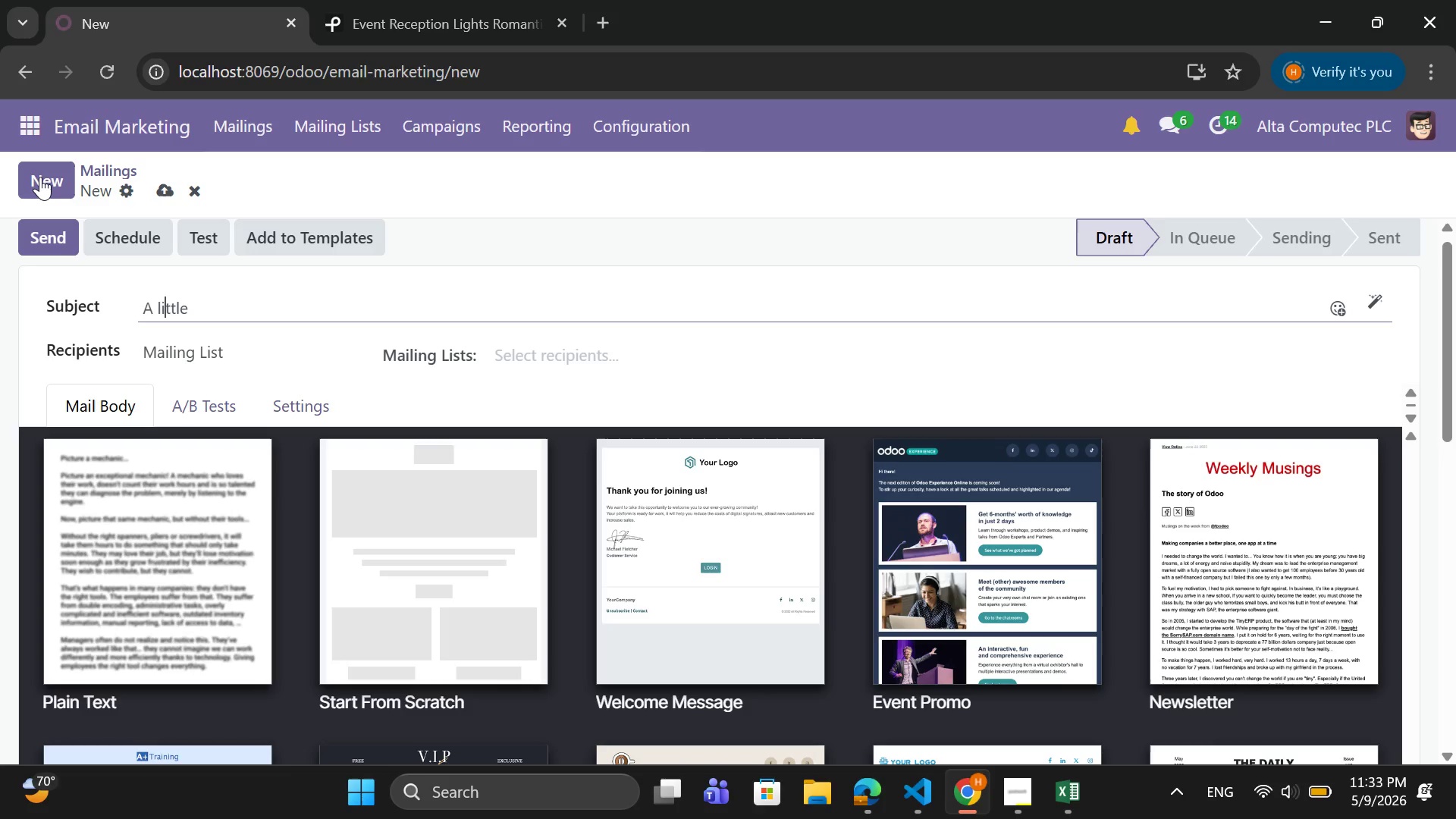 
key(ArrowRight)
 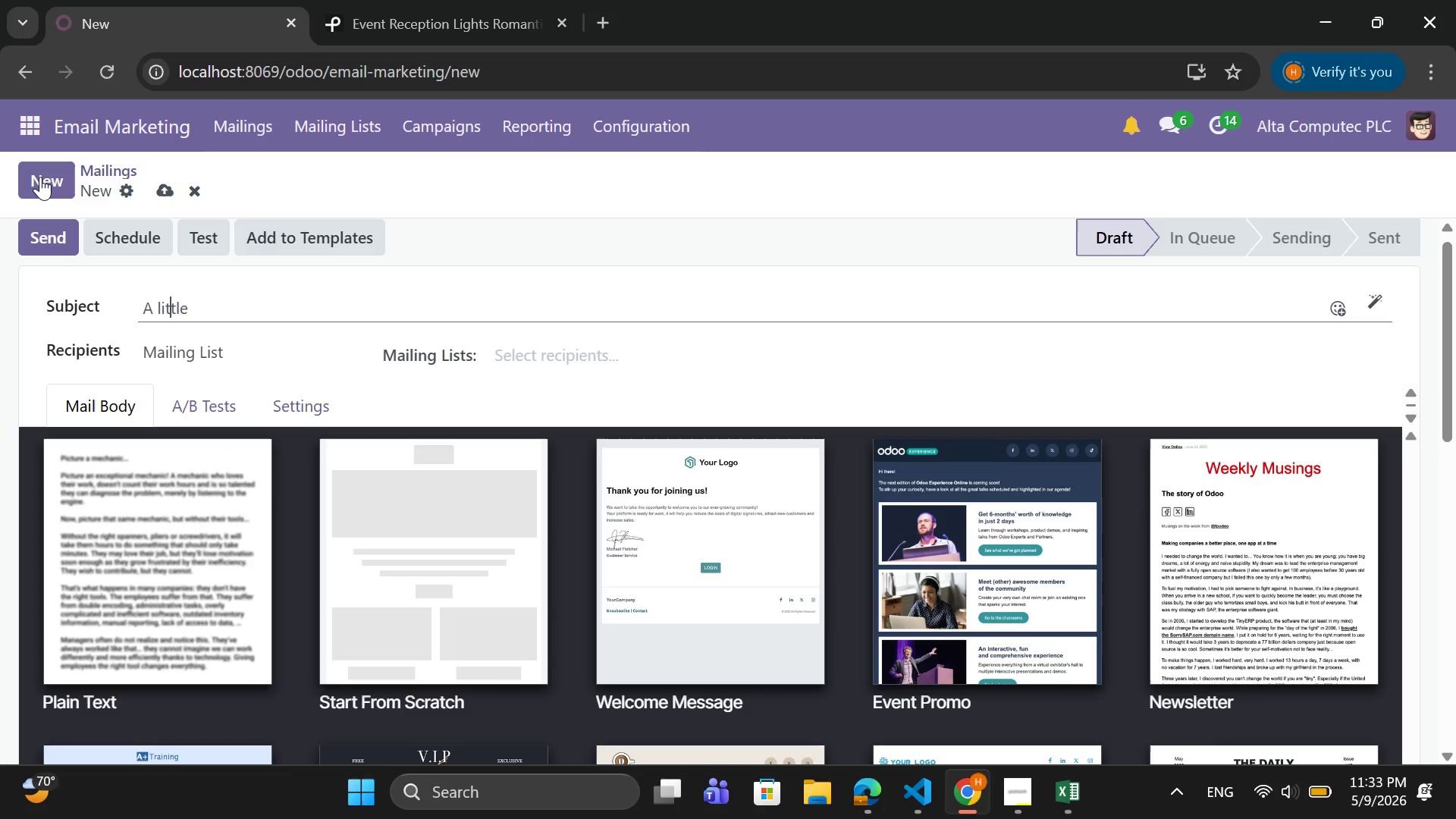 
key(ArrowRight)
 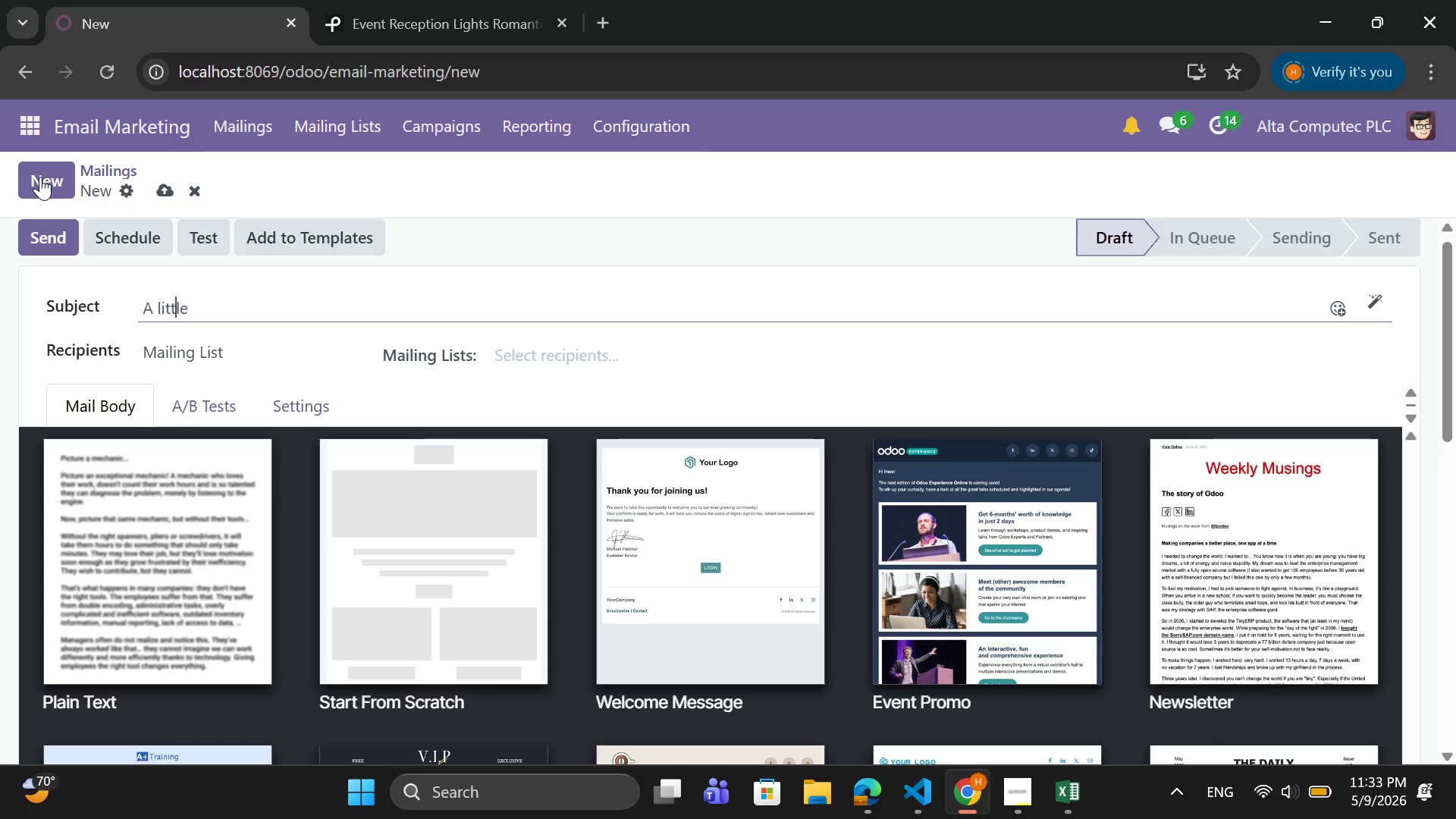 
key(ArrowRight)
 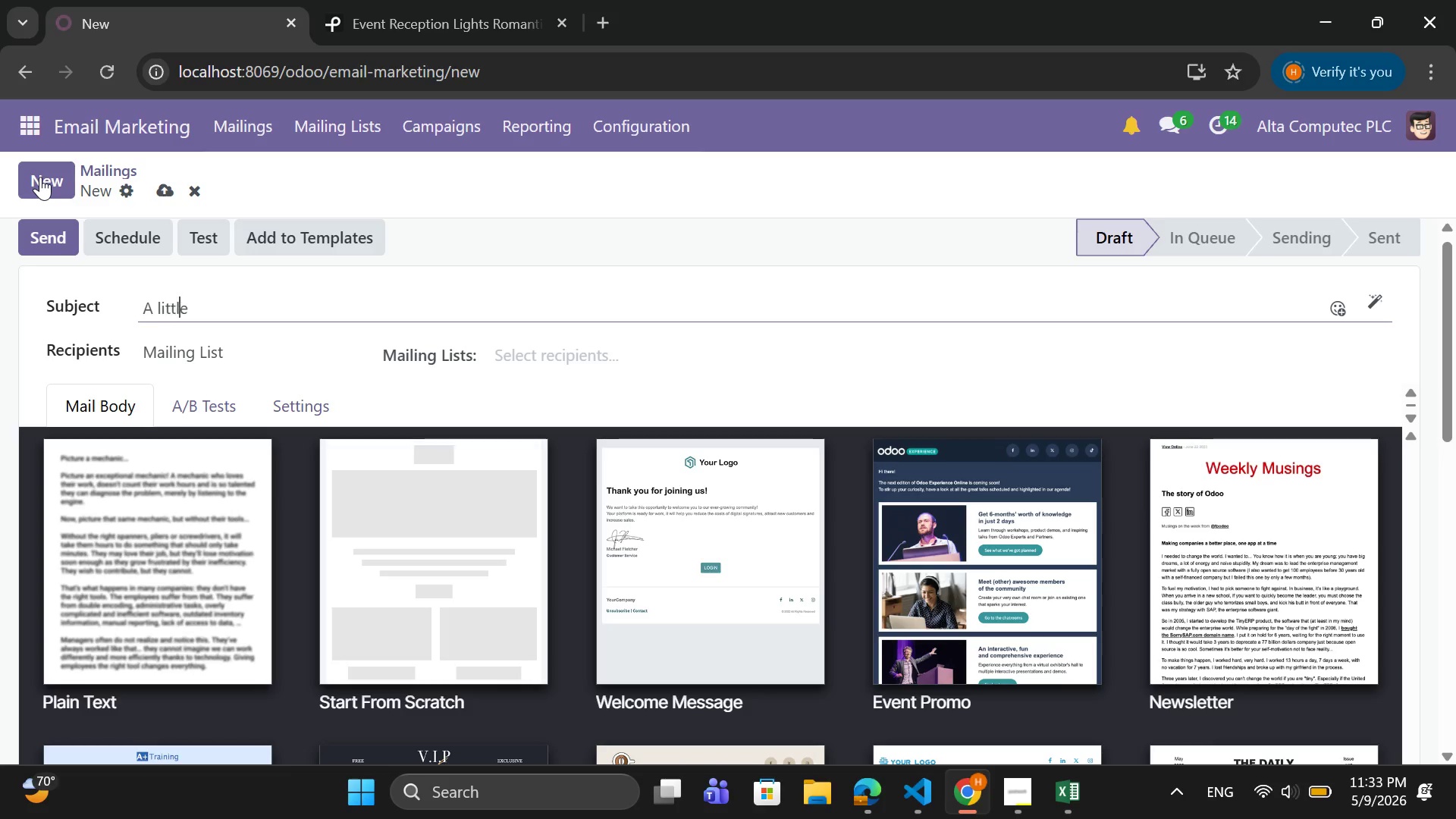 
key(ArrowRight)
 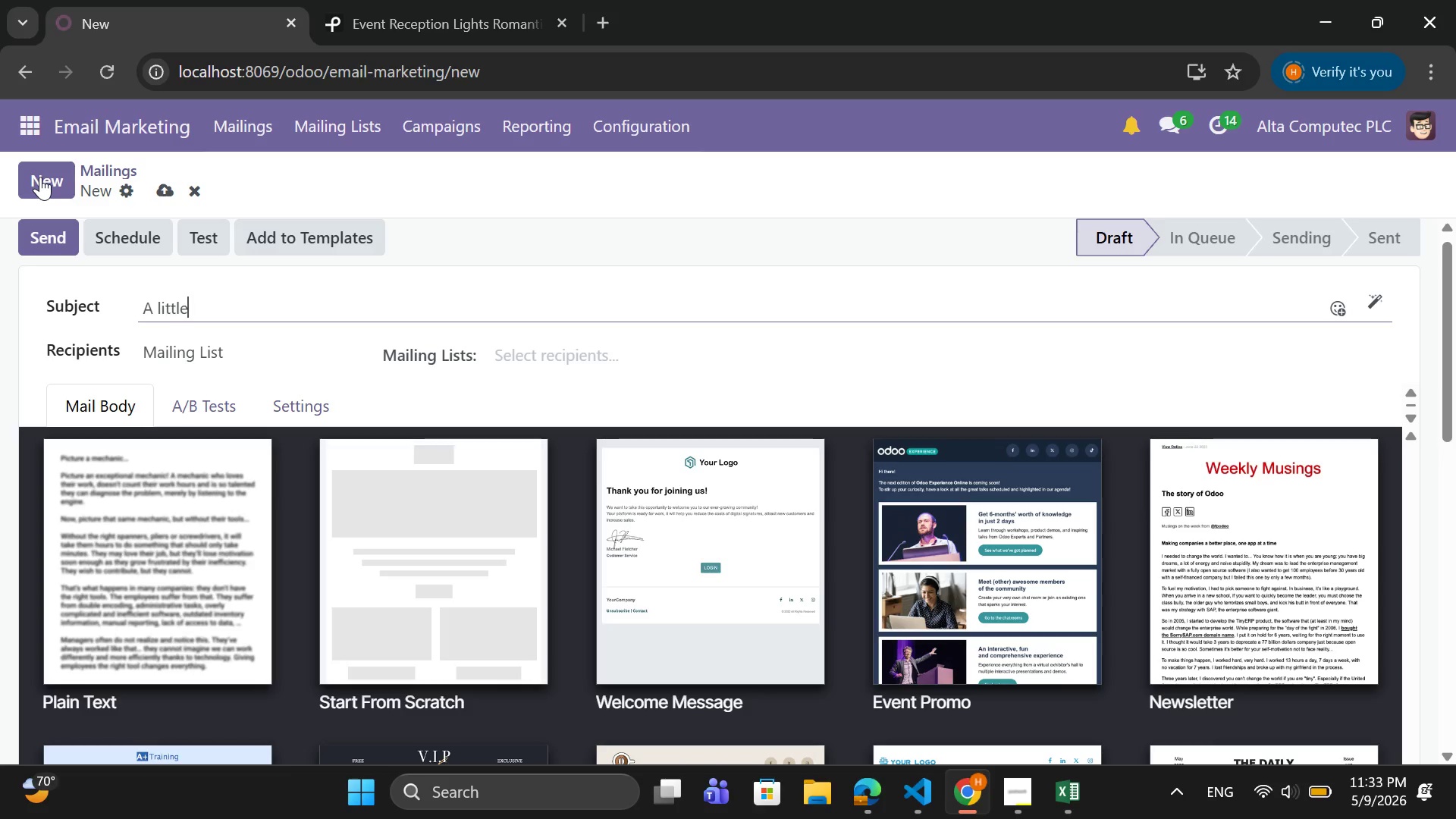 
key(ArrowRight)
 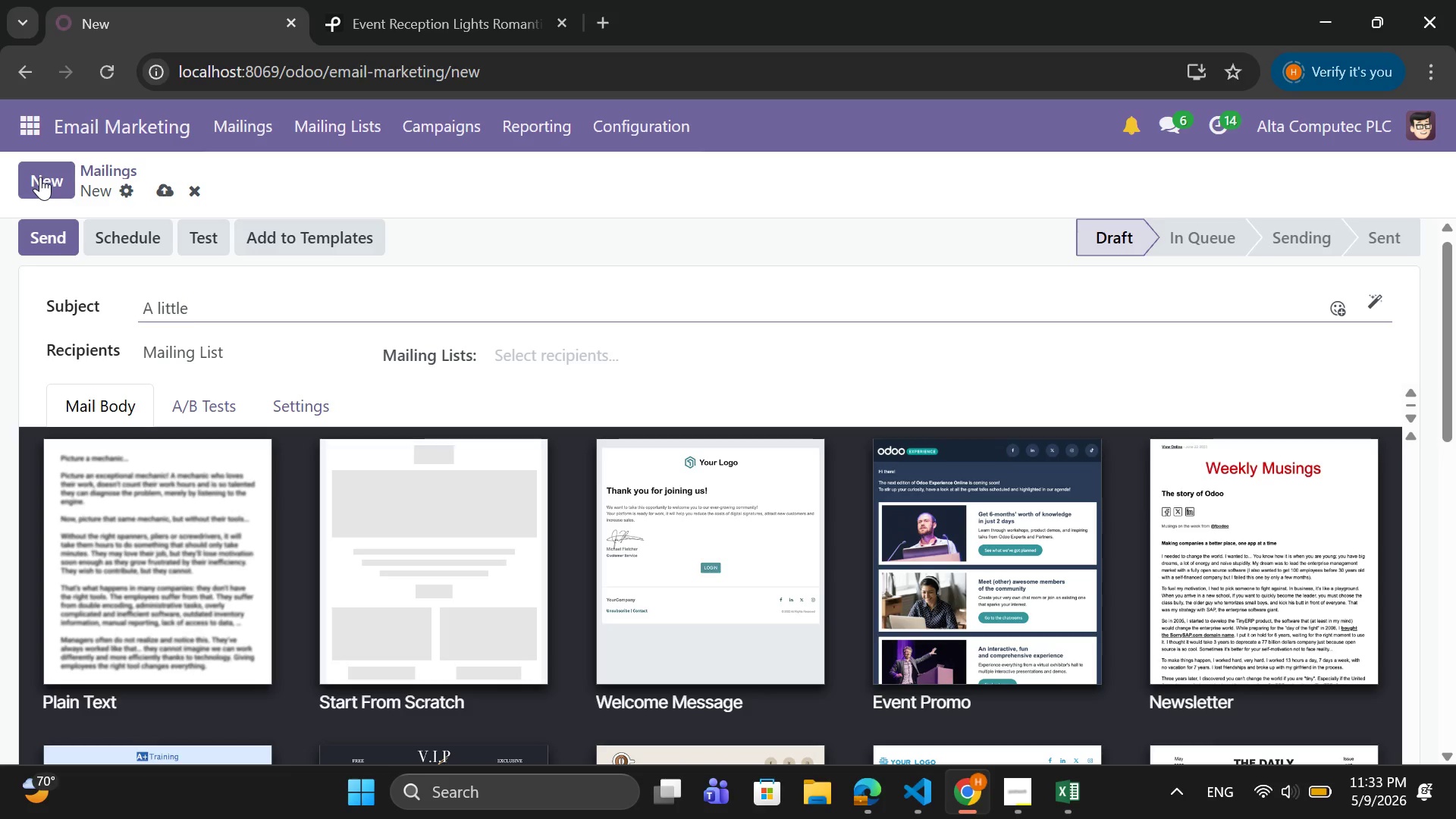 
type( thank you, {{object.name}})
 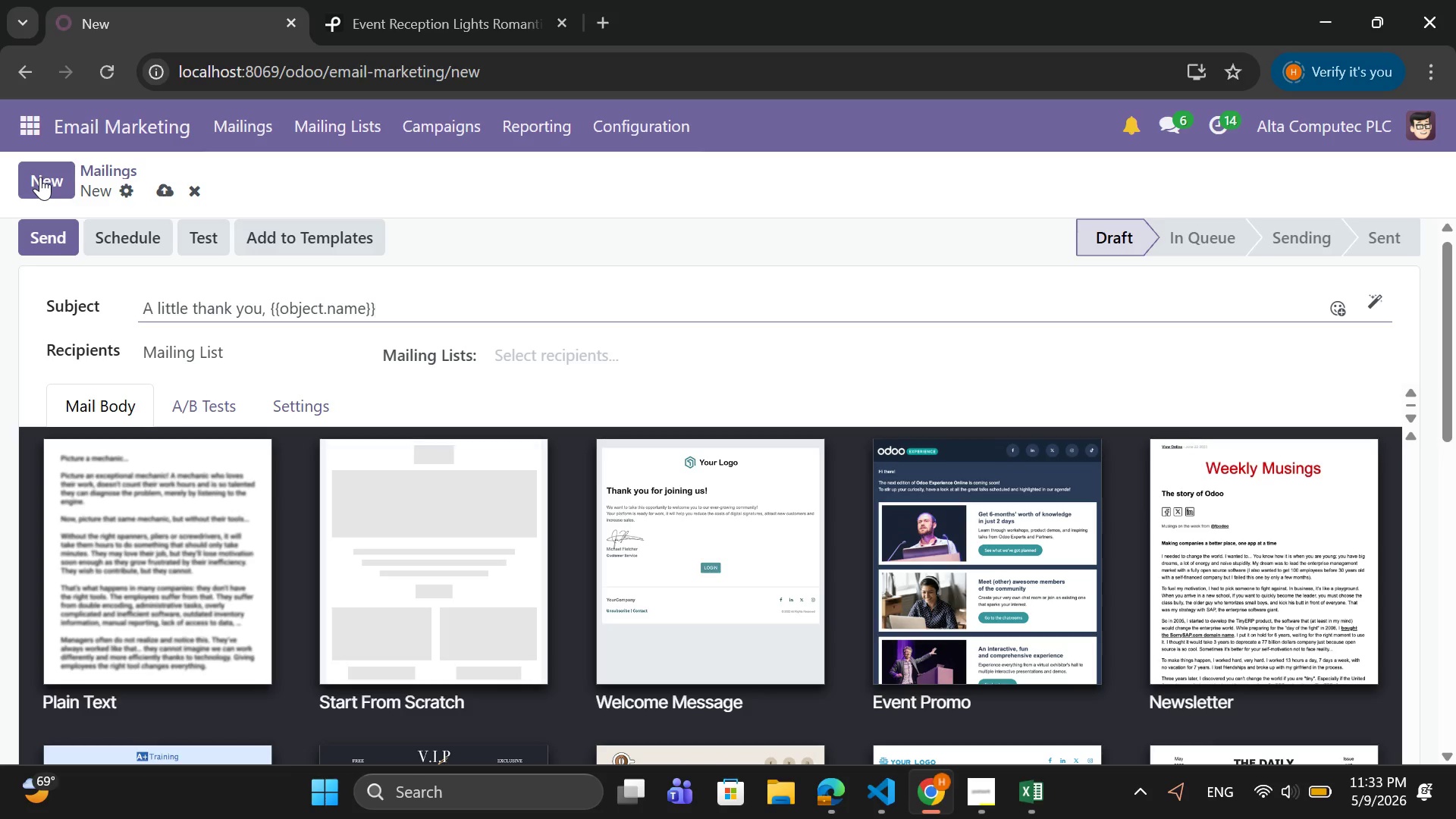 
left_click([546, 345])
 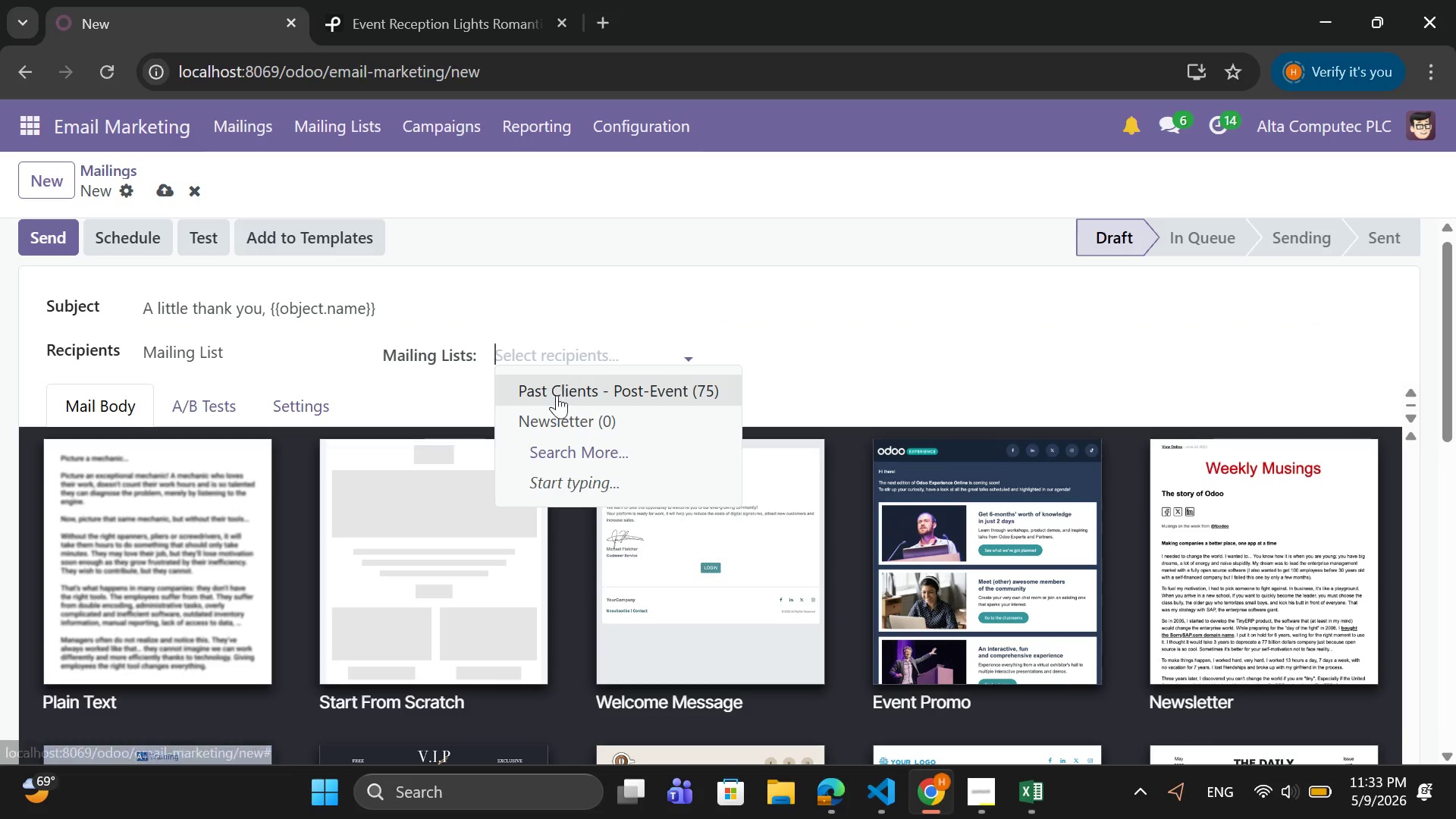 
left_click([557, 399])
 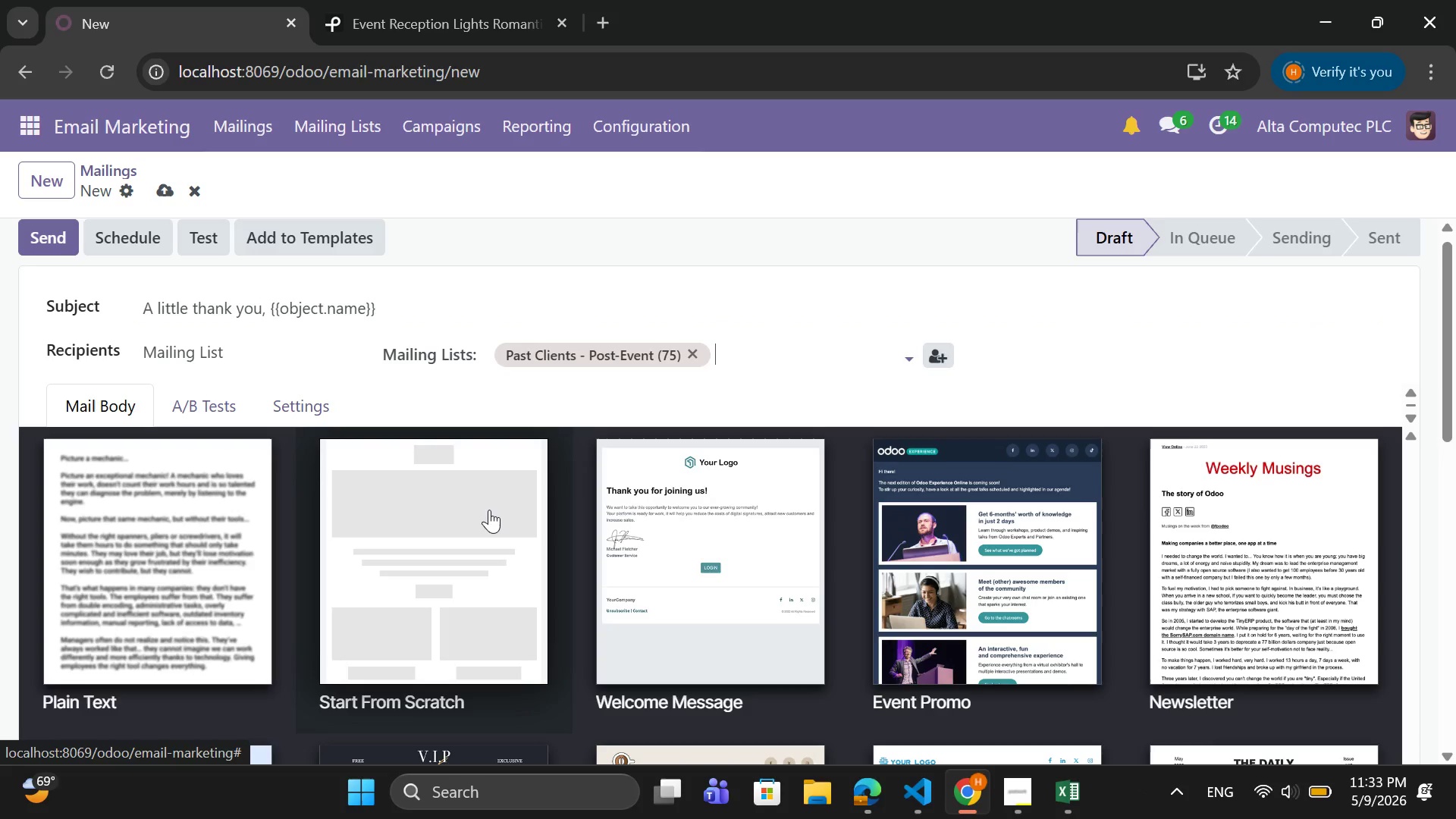 
left_click([489, 510])
 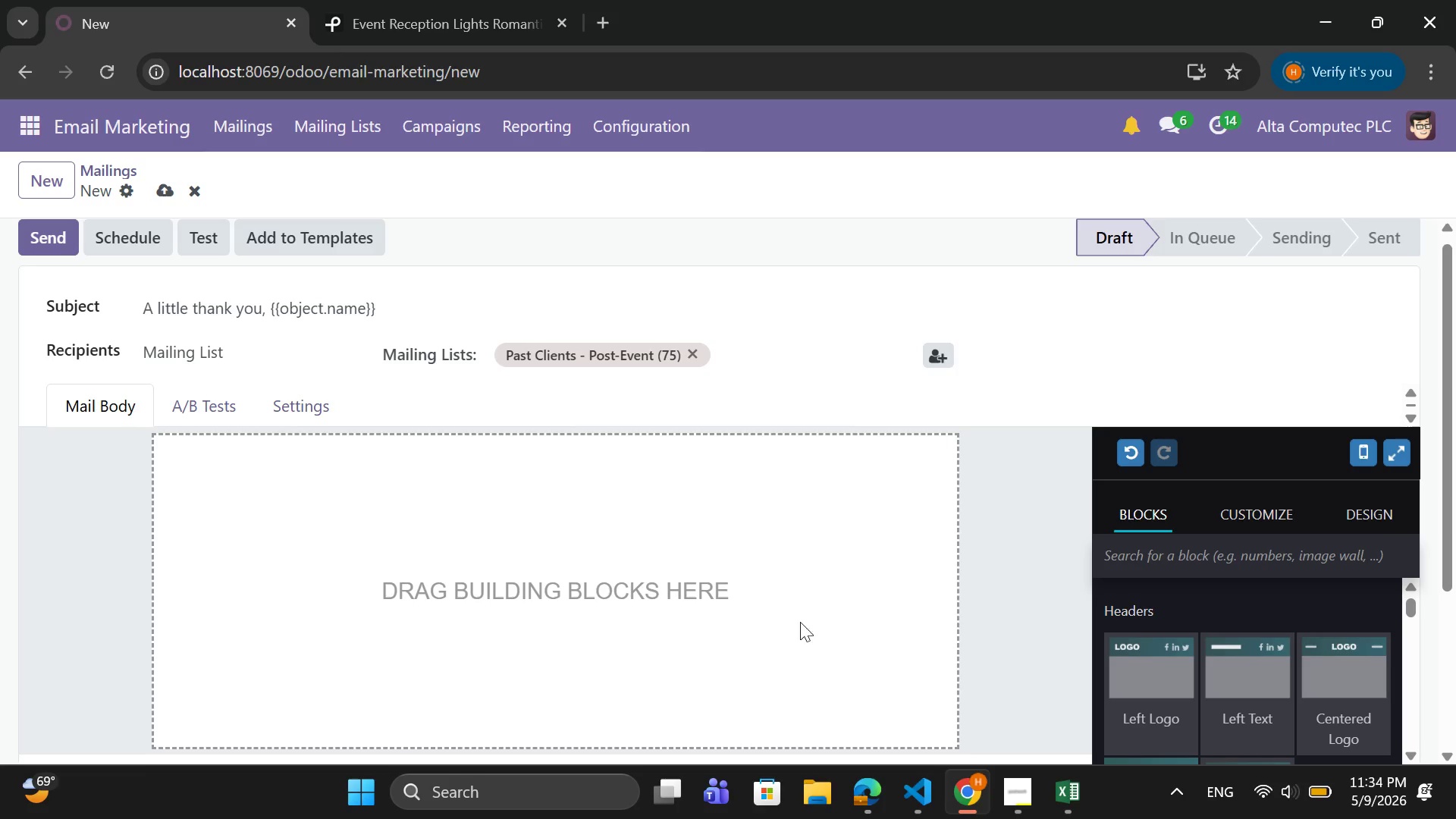 
scroll: coordinate [1203, 578], scroll_direction: down, amount: 1.0
 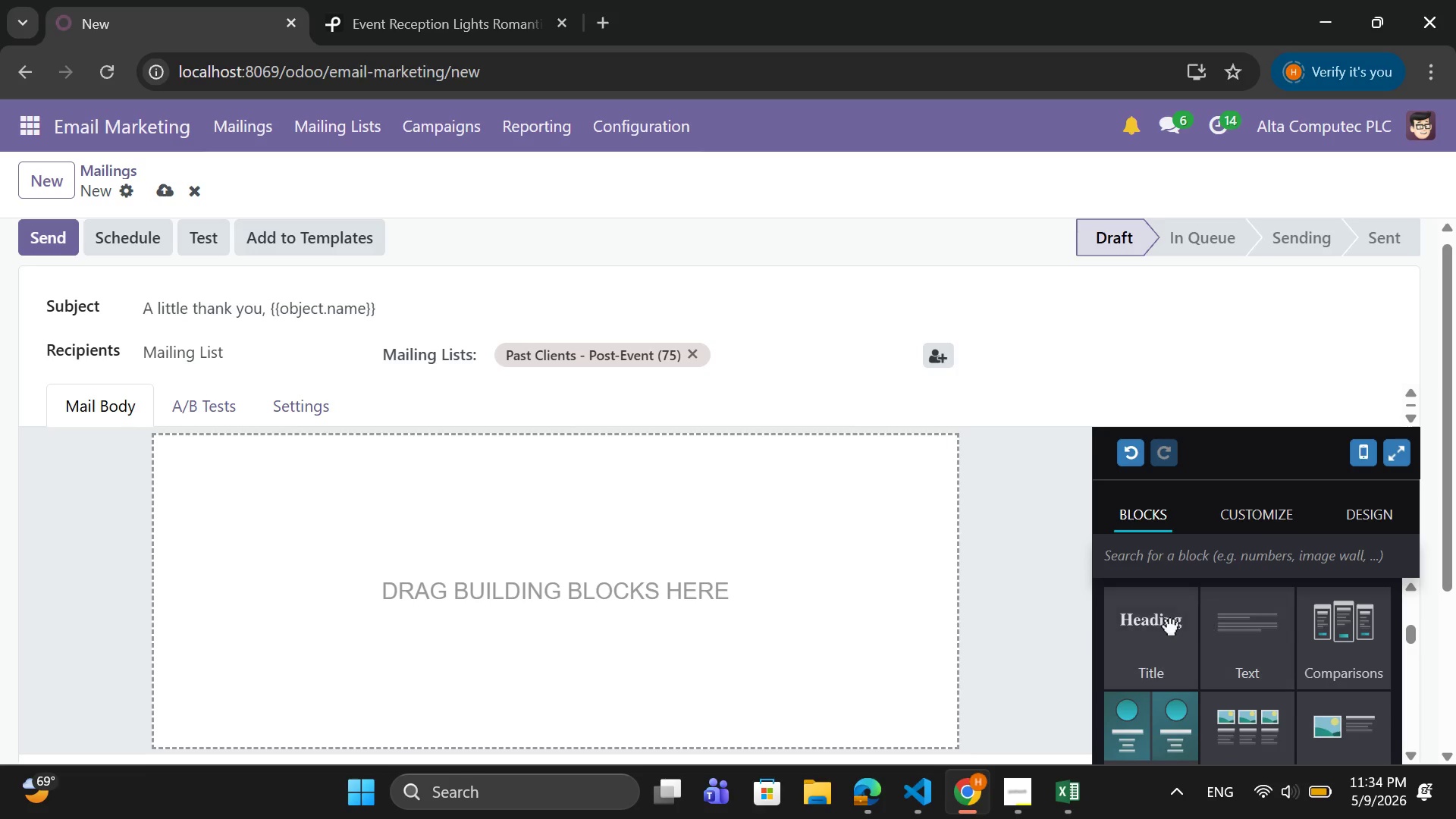 
left_click_drag(start_coordinate=[1158, 631], to_coordinate=[838, 601])
 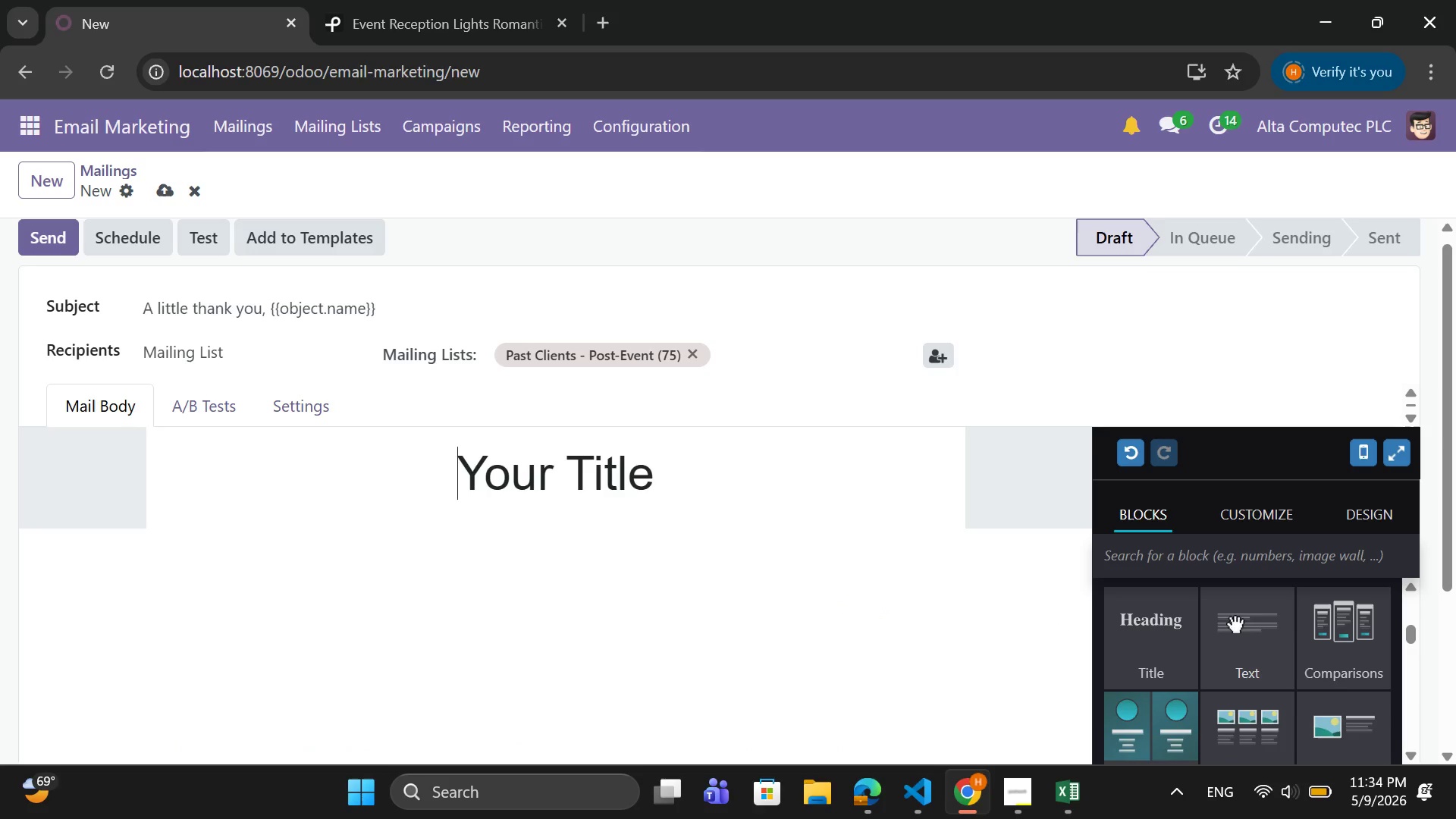 
left_click_drag(start_coordinate=[1235, 620], to_coordinate=[715, 617])
 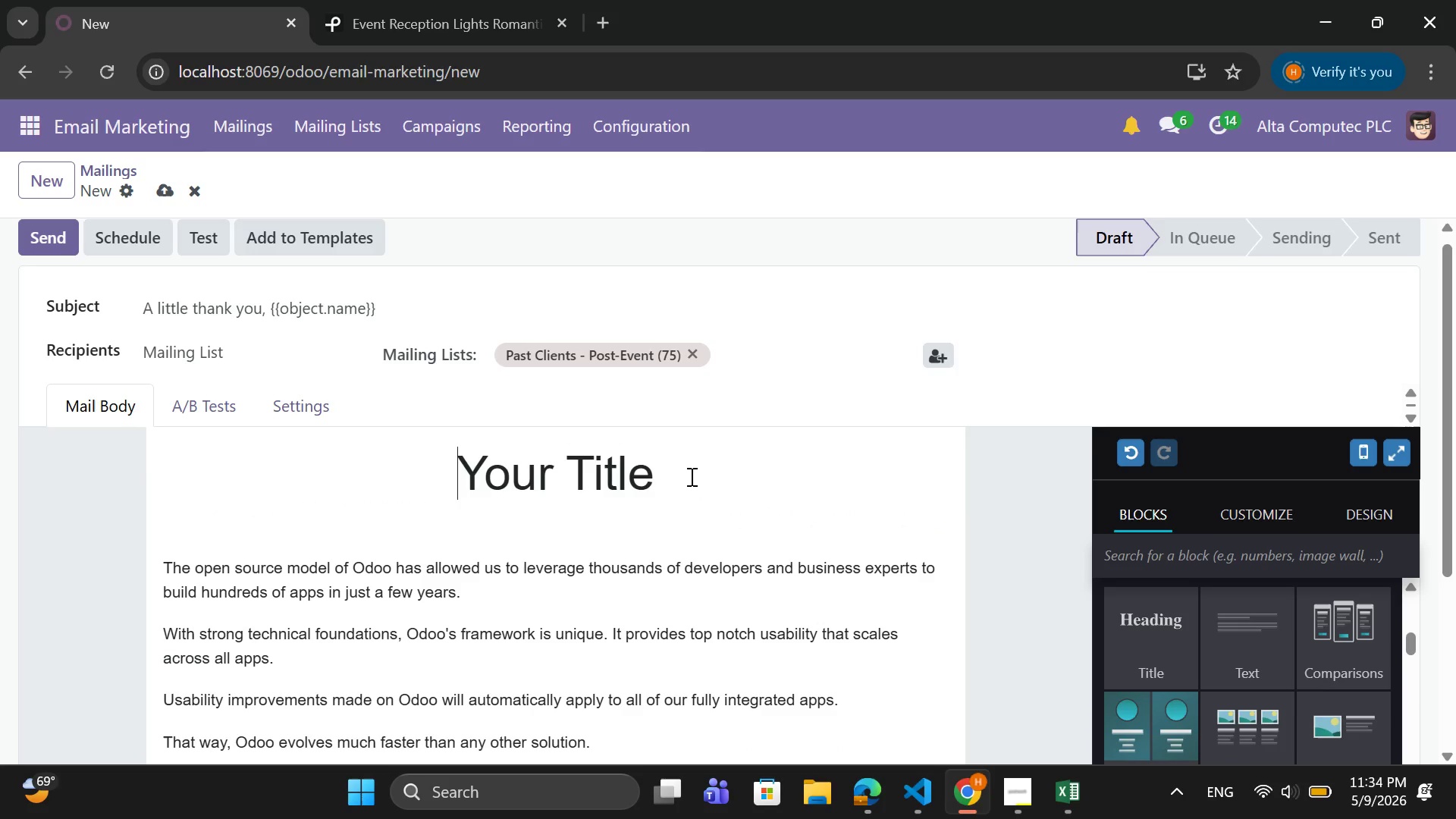 
left_click_drag(start_coordinate=[686, 475], to_coordinate=[452, 475])
 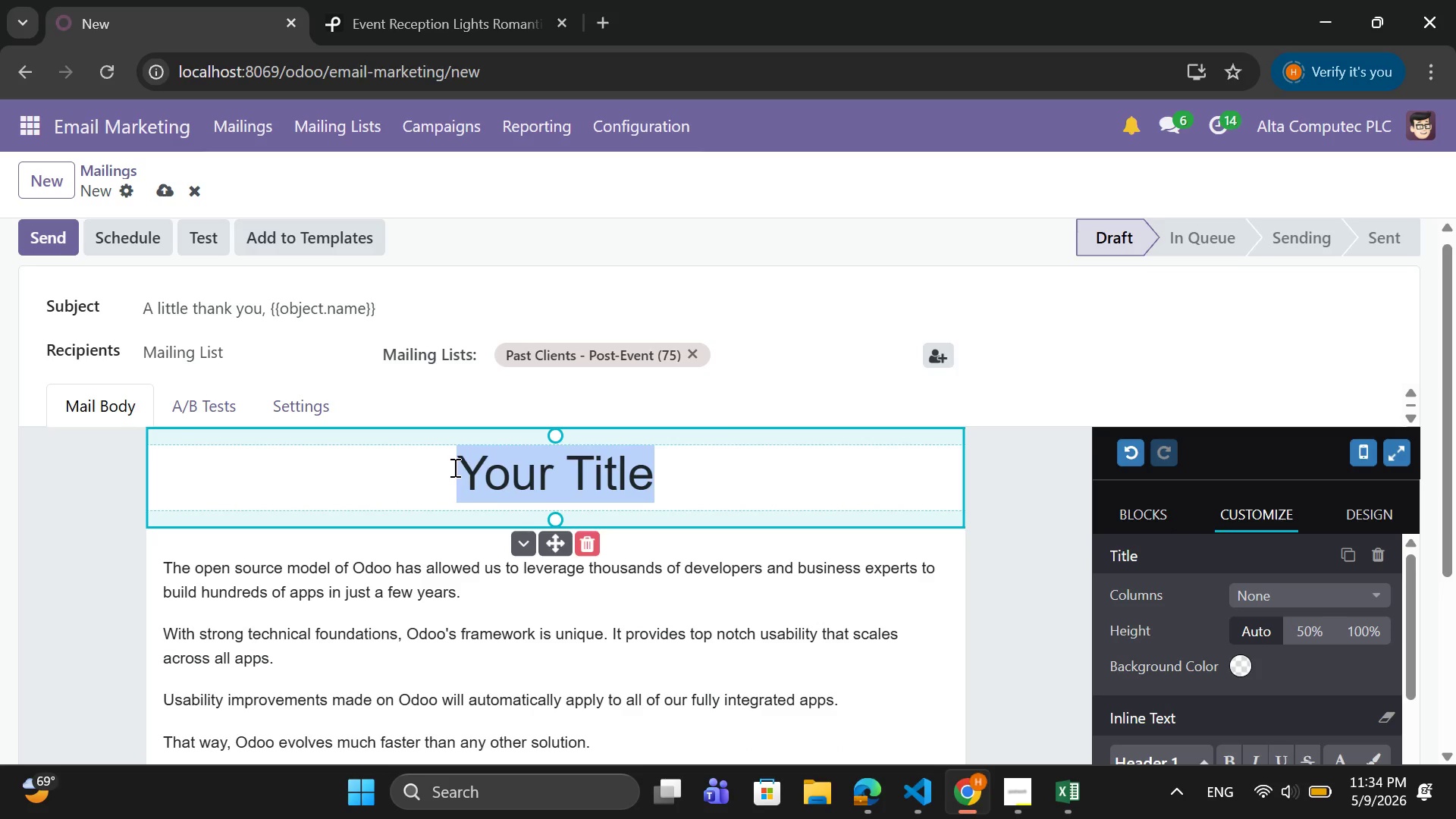 
type(A specu)
key(Backspace)
type(ial)
 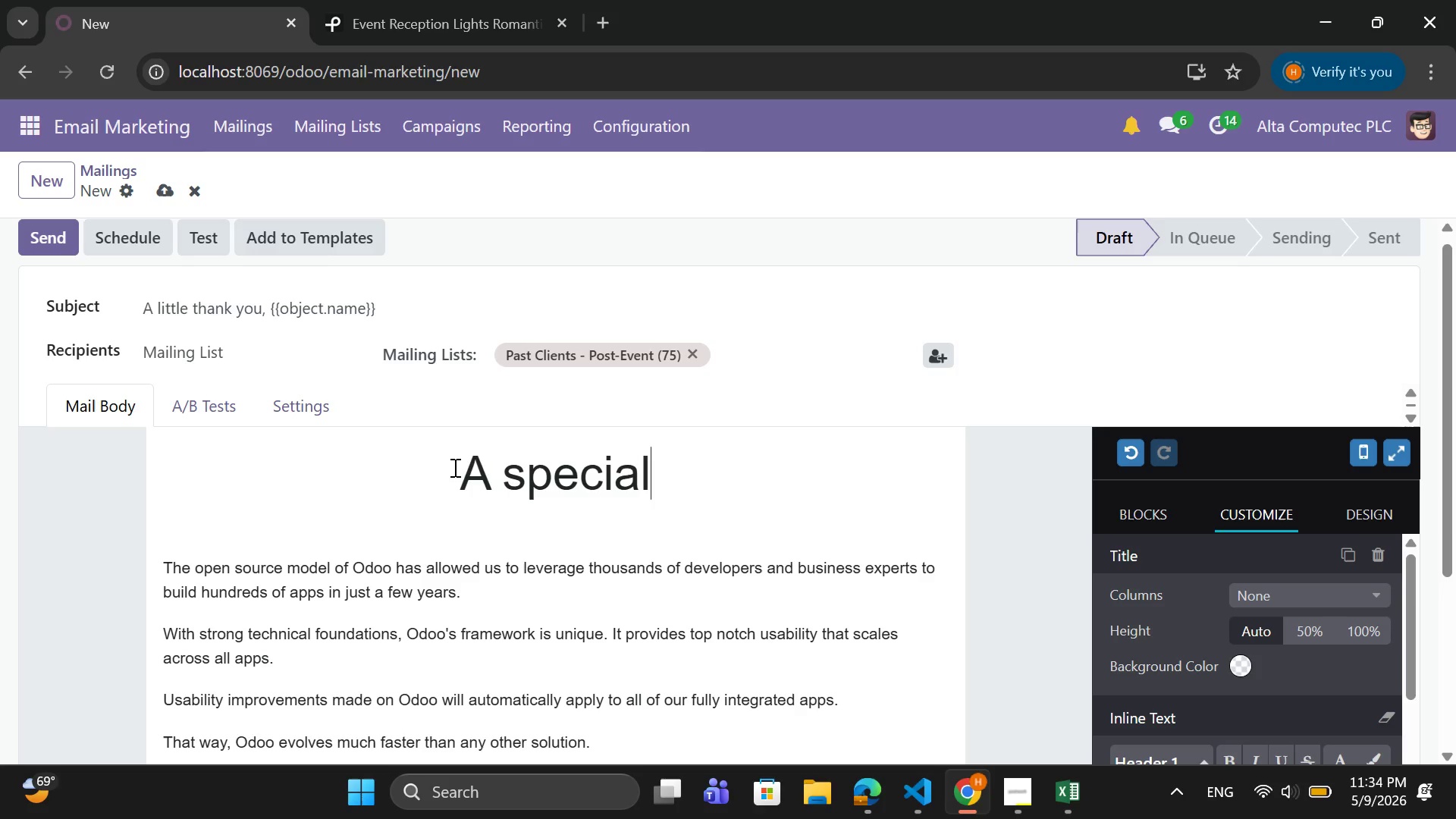 
key(ArrowLeft)
 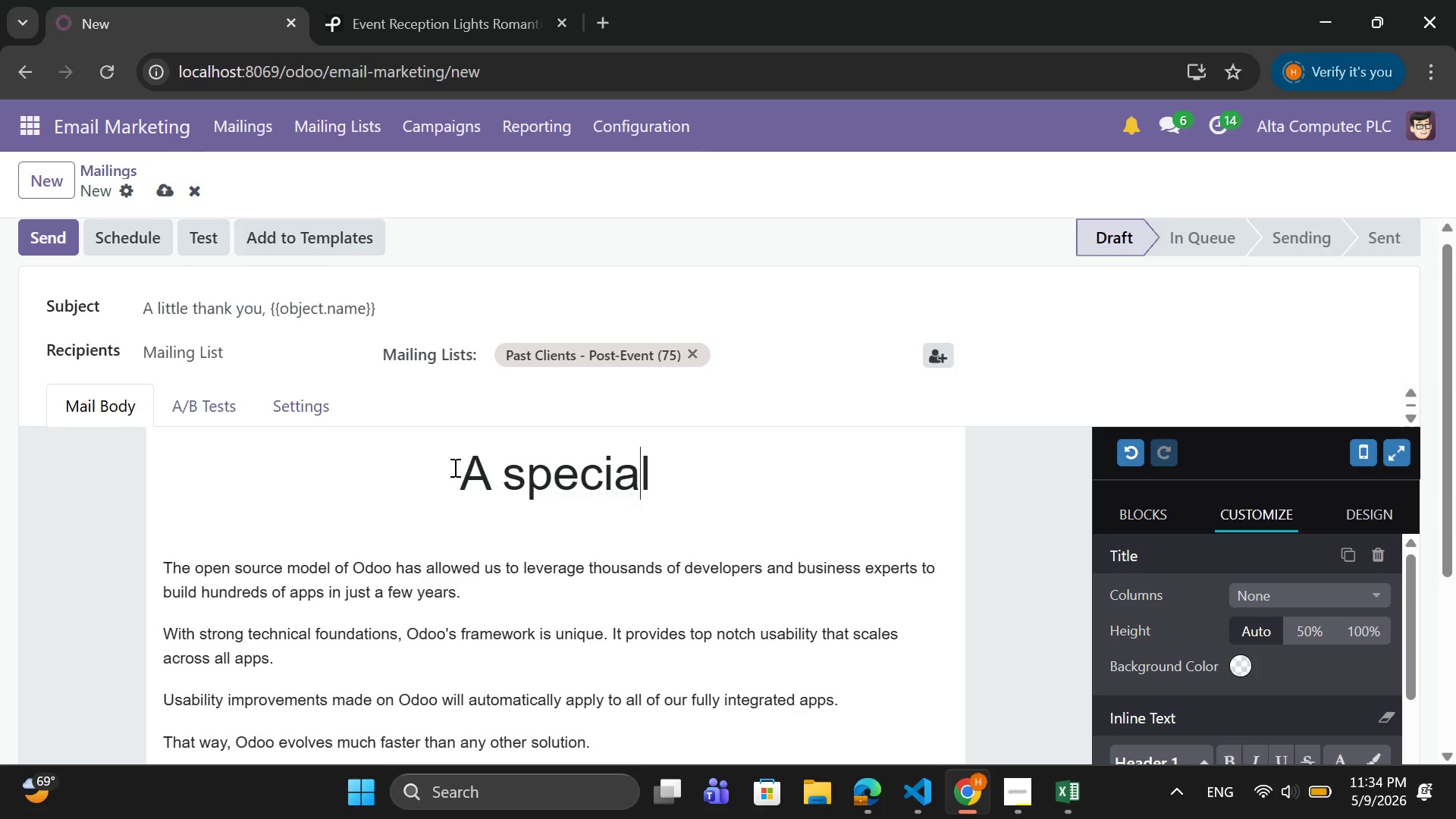 
key(ArrowLeft)
 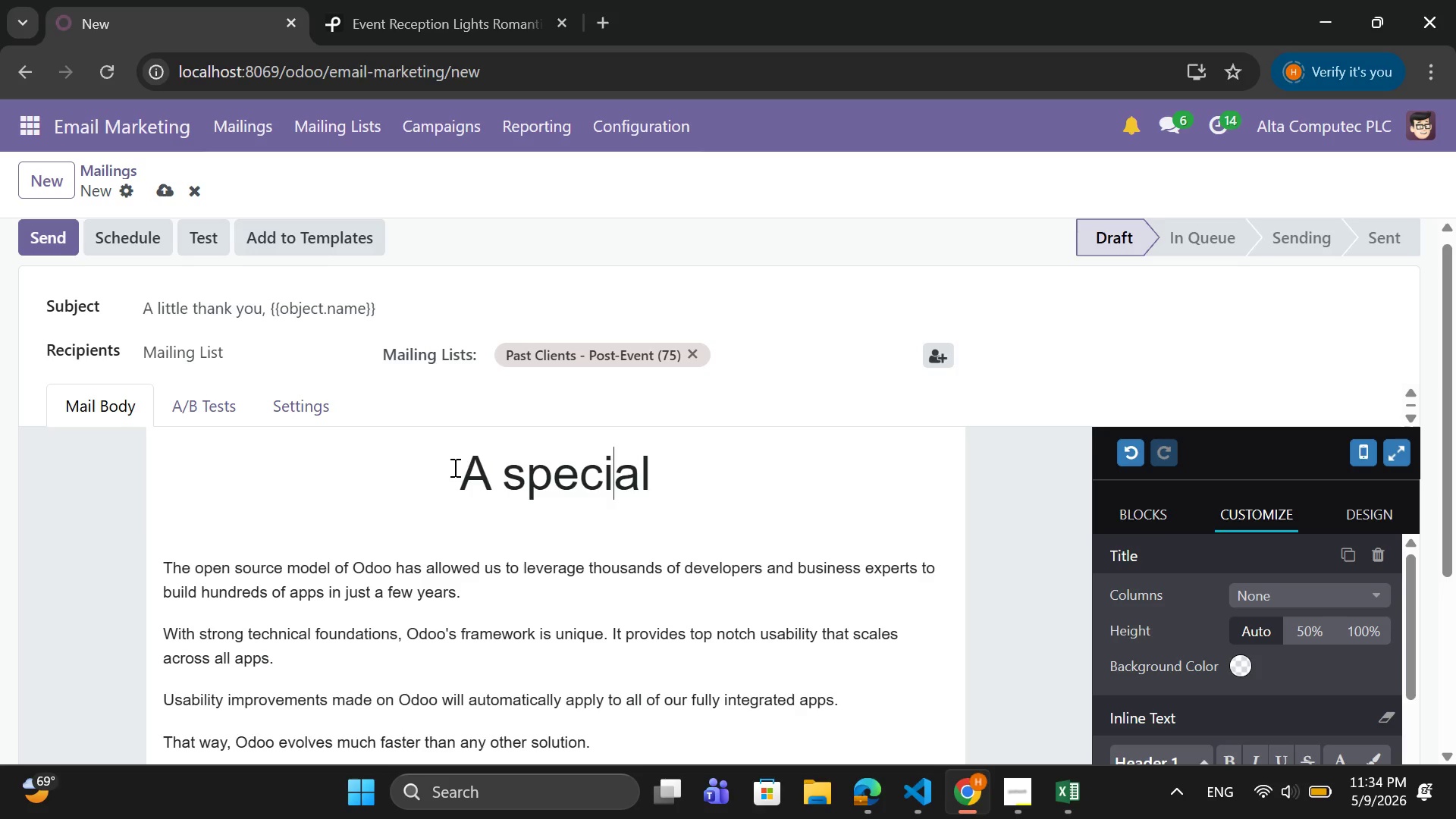 
key(ArrowLeft)
 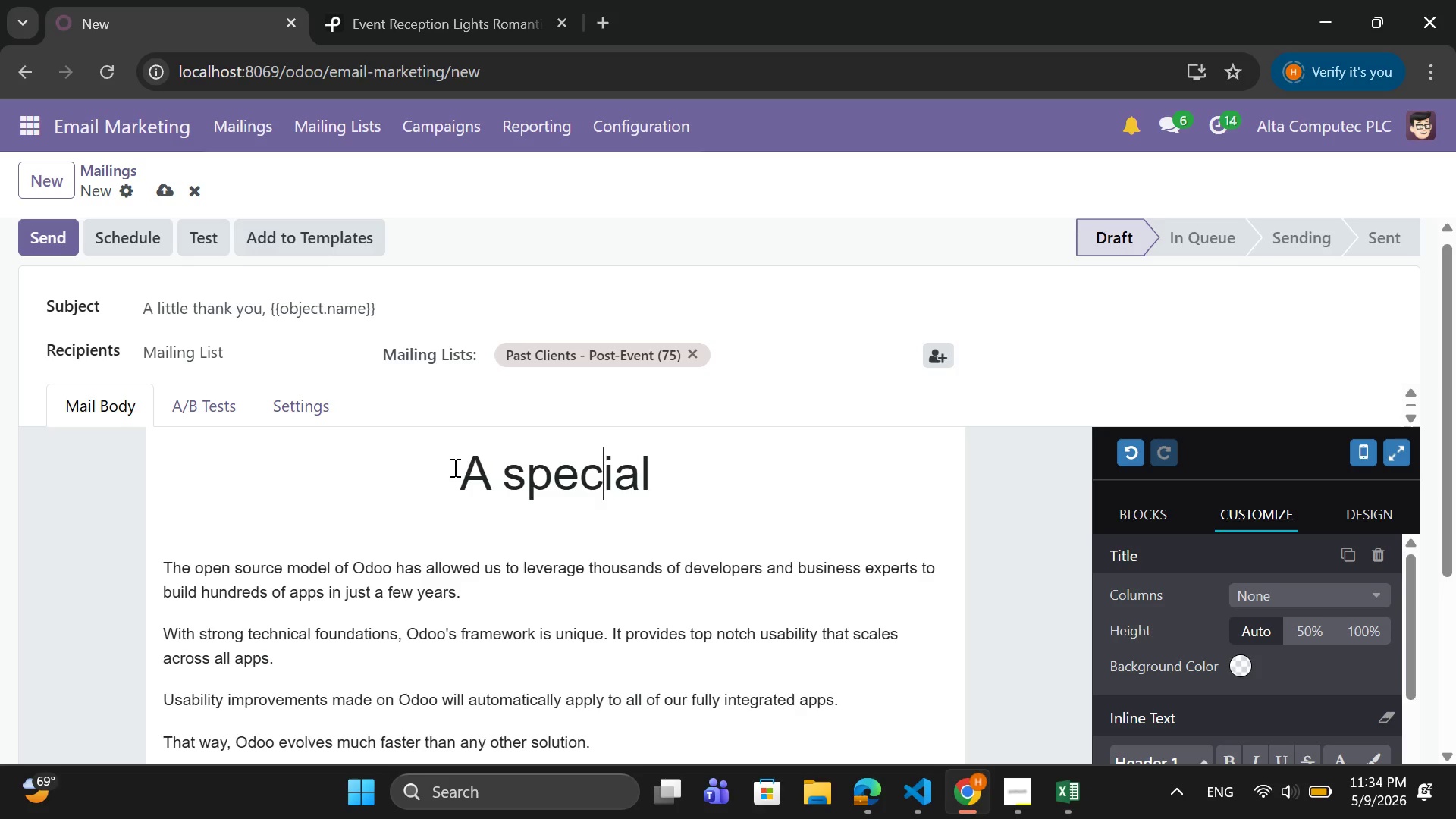 
key(ArrowLeft)
 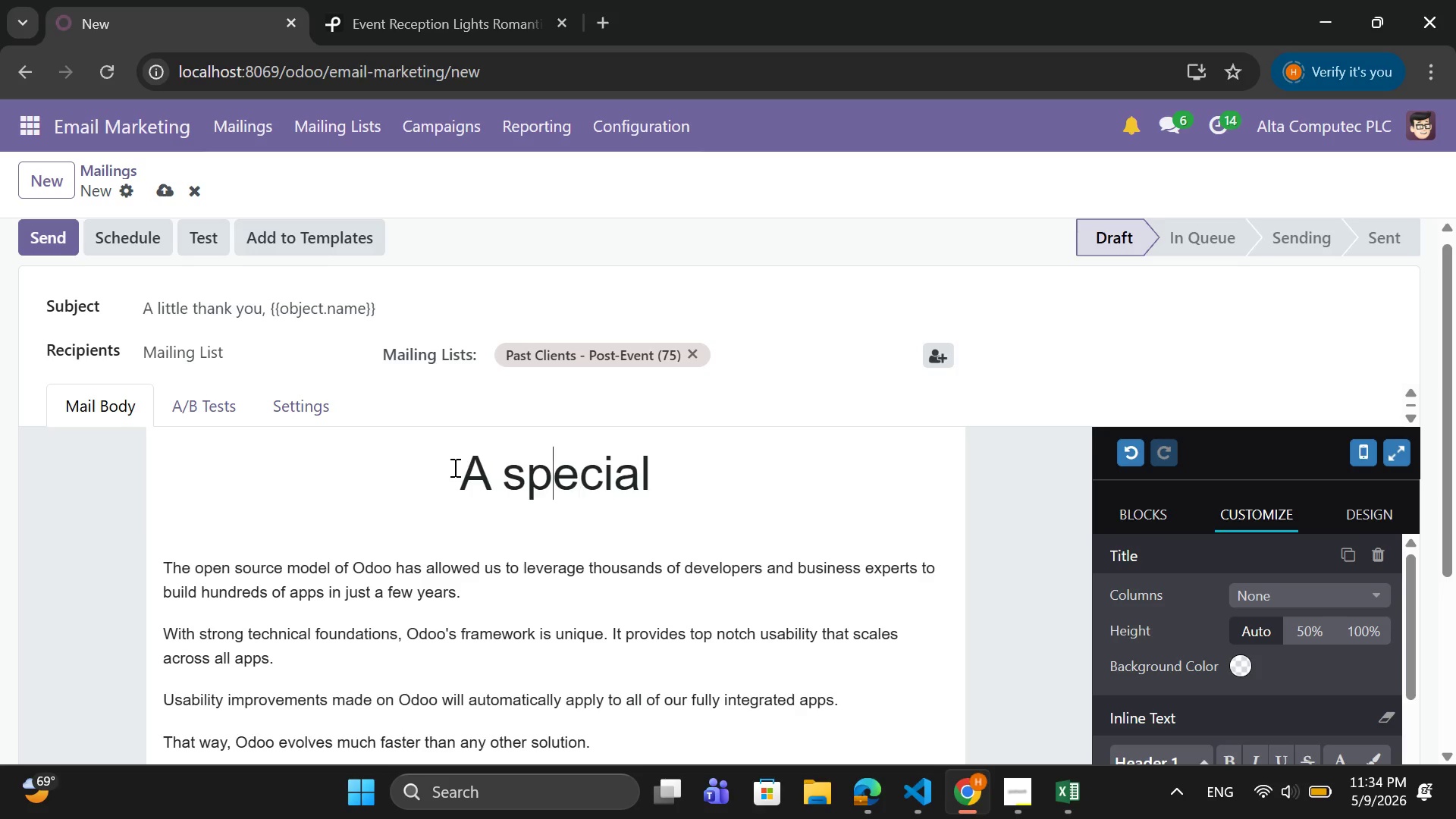 
key(ArrowLeft)
 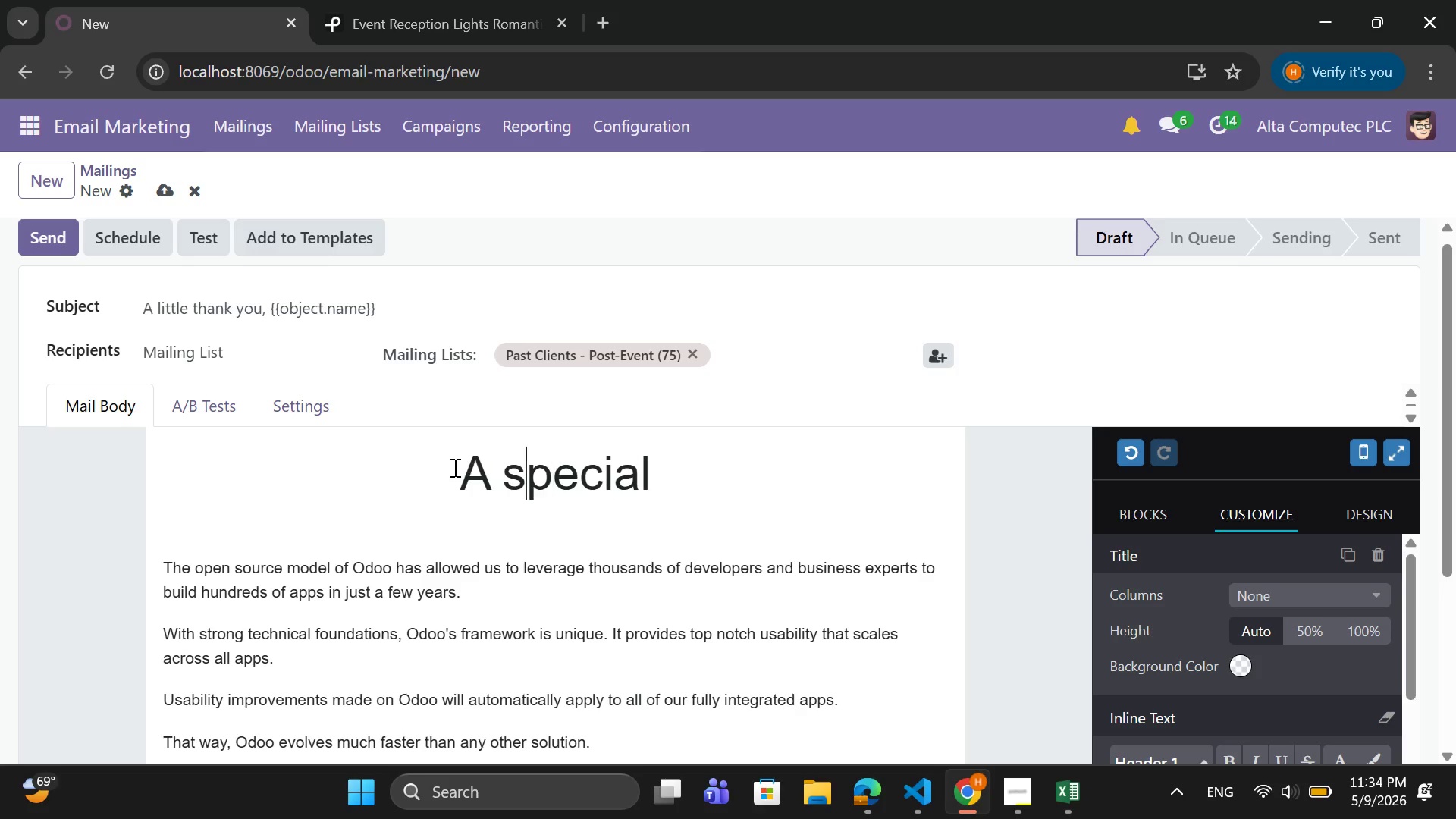 
key(ArrowLeft)
 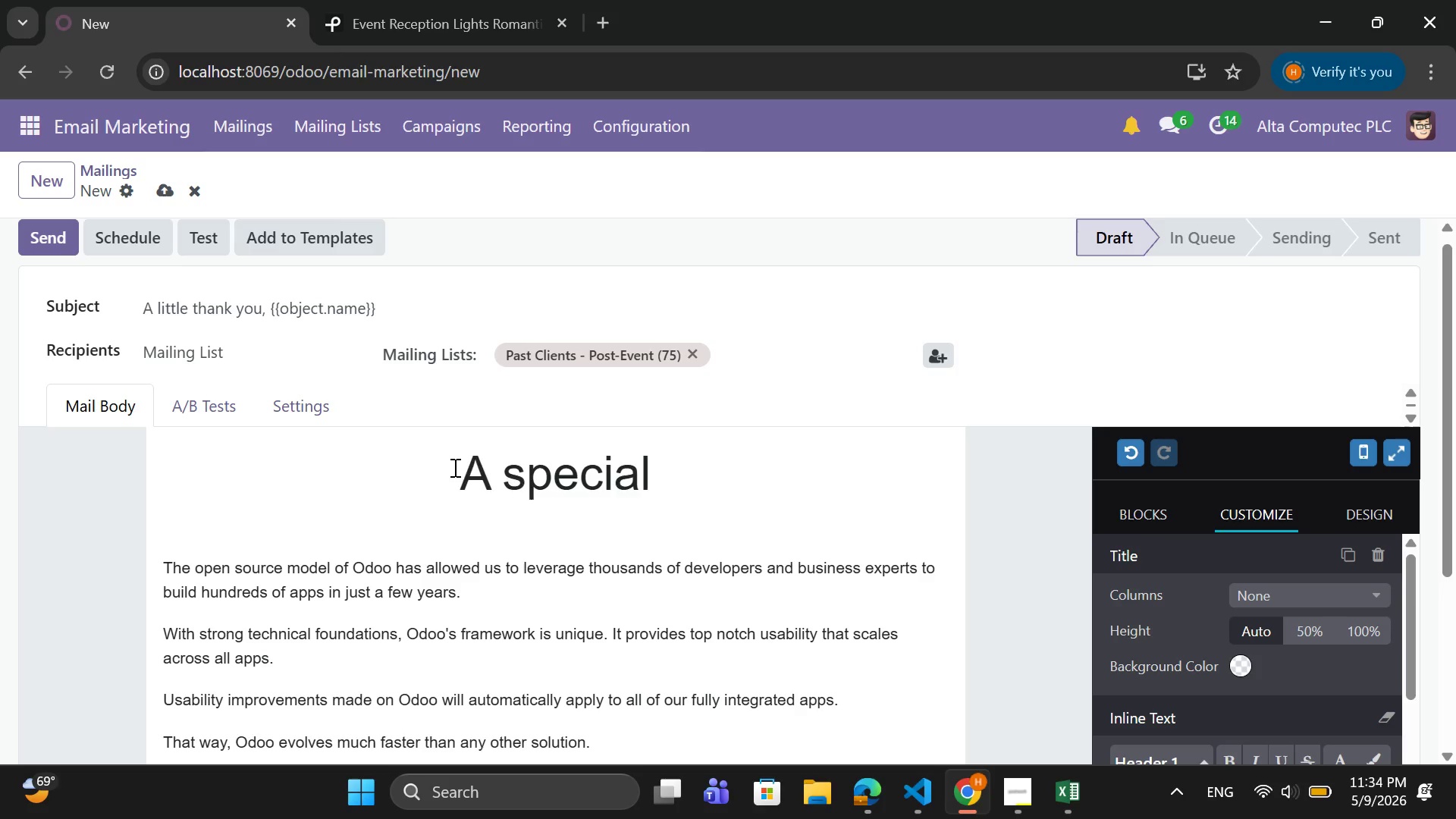 
key(Backspace)
 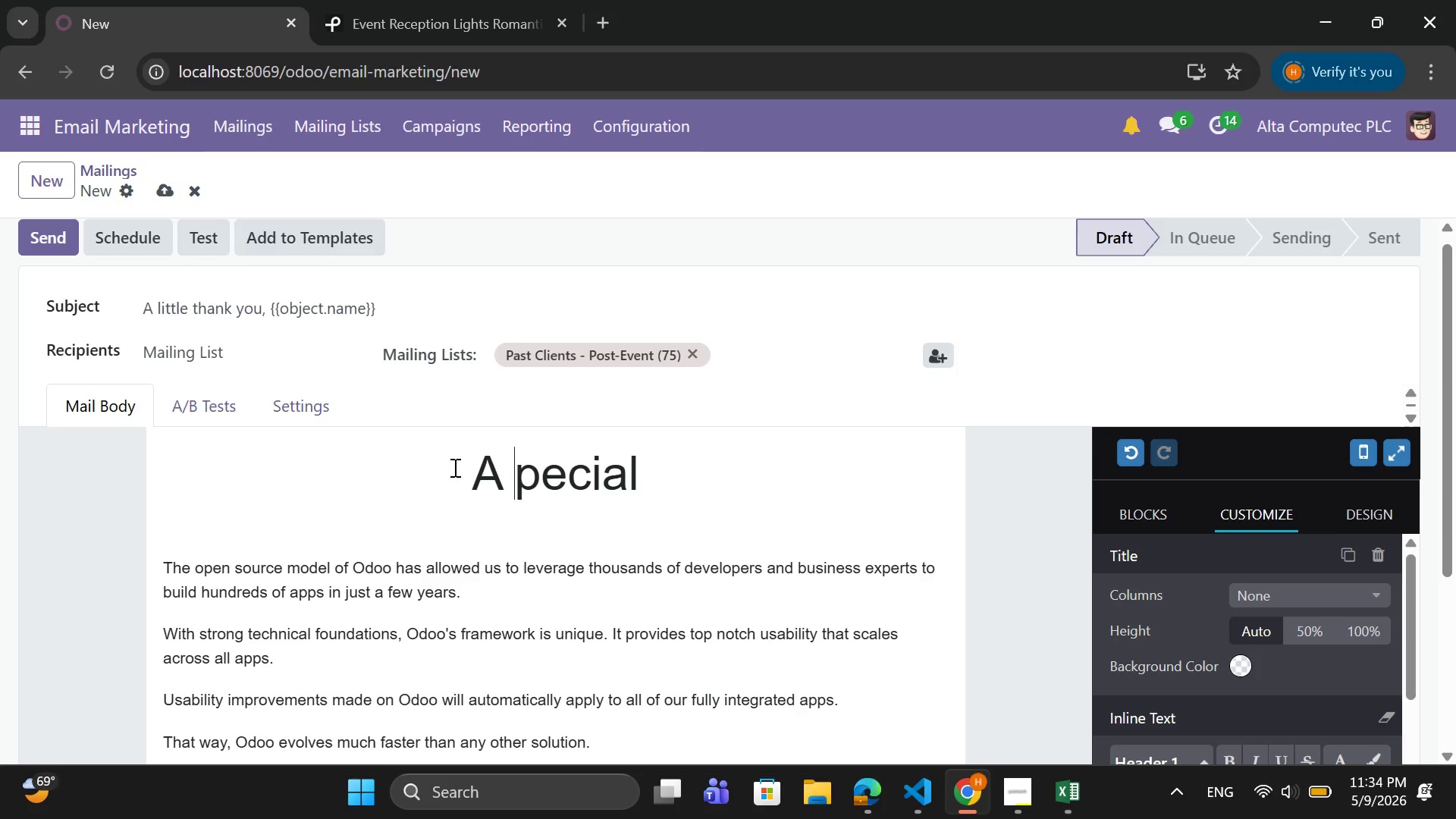 
key(CapsLock)
 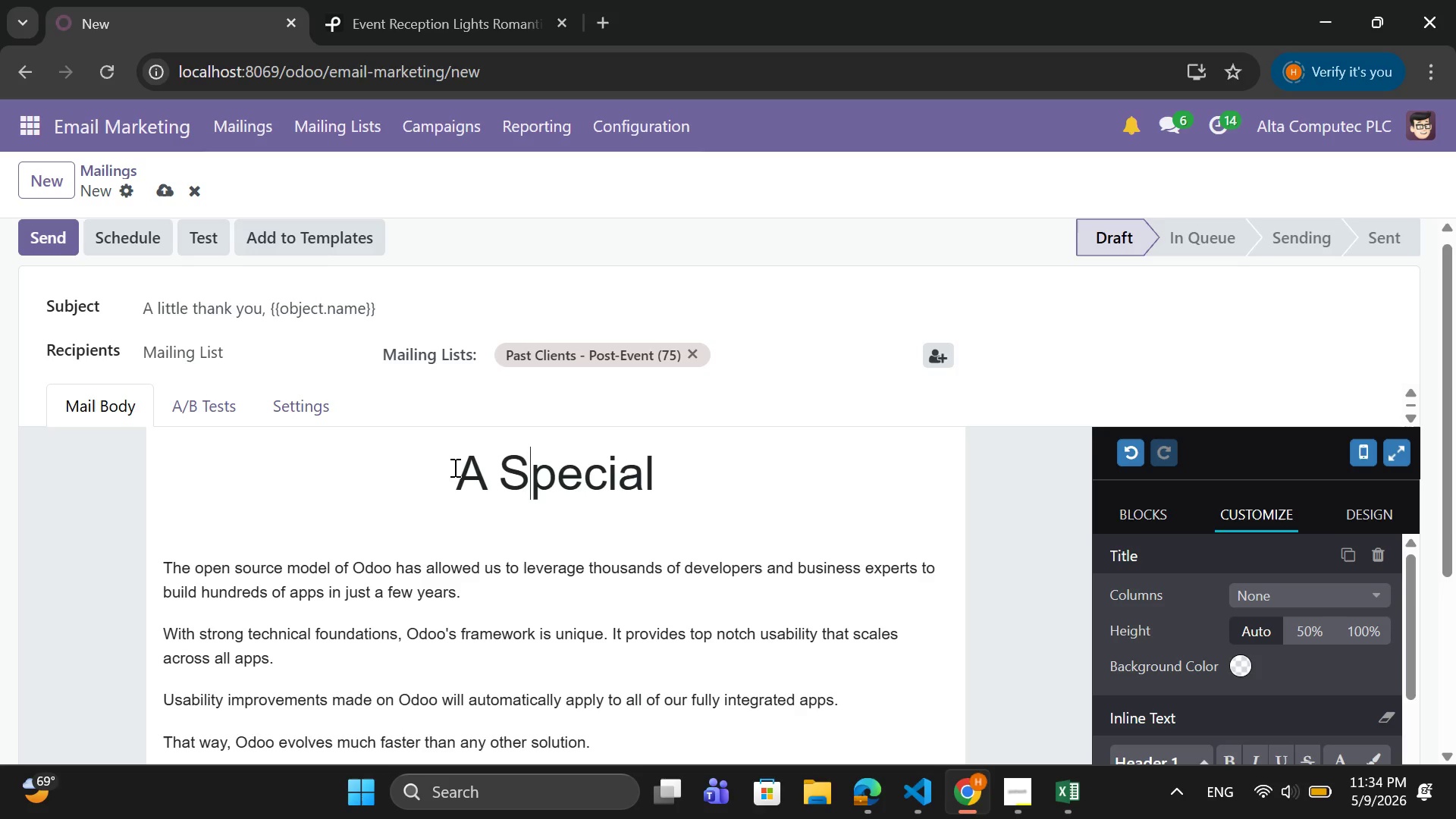 
key(S)
 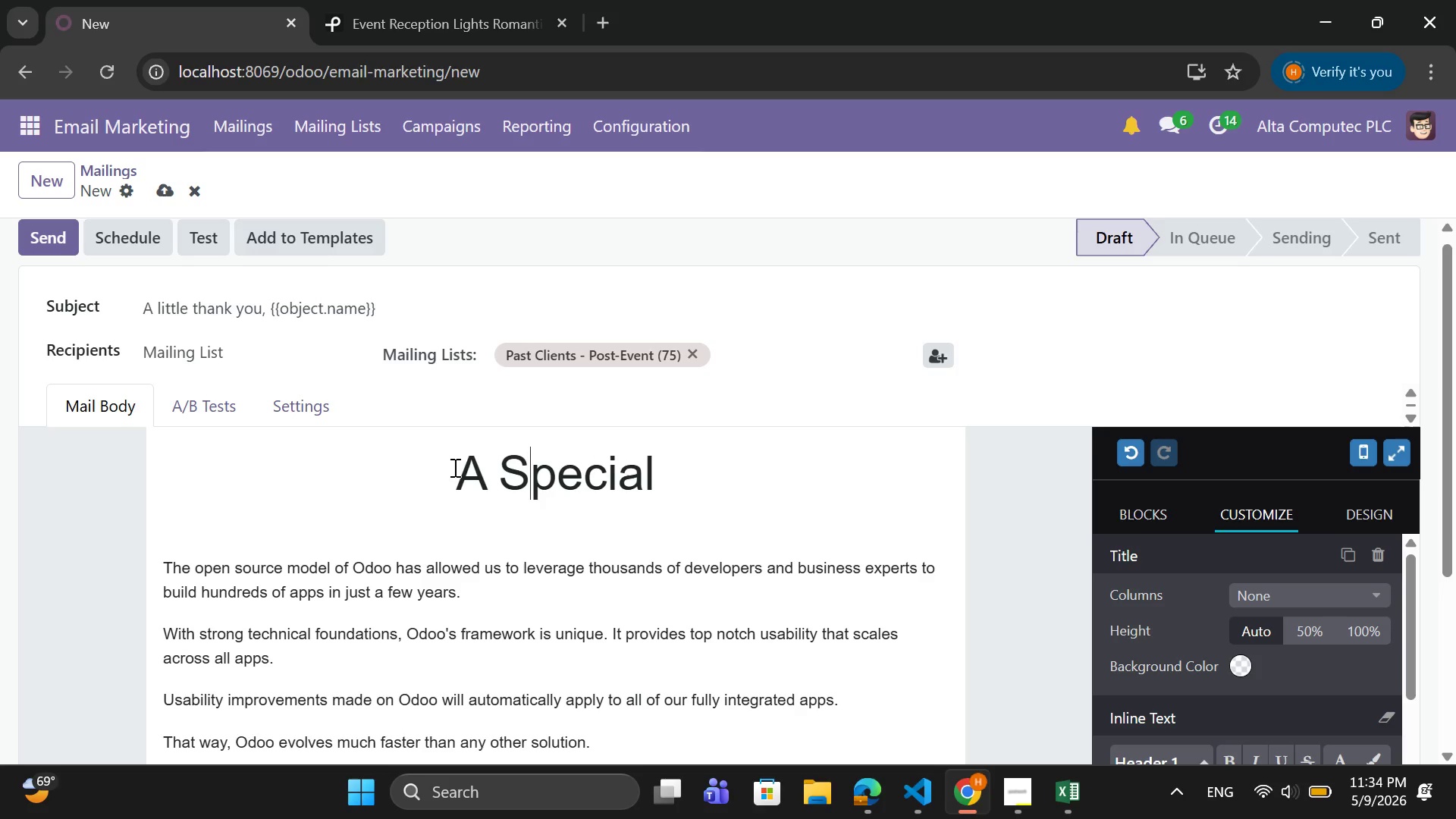 
key(CapsLock)
 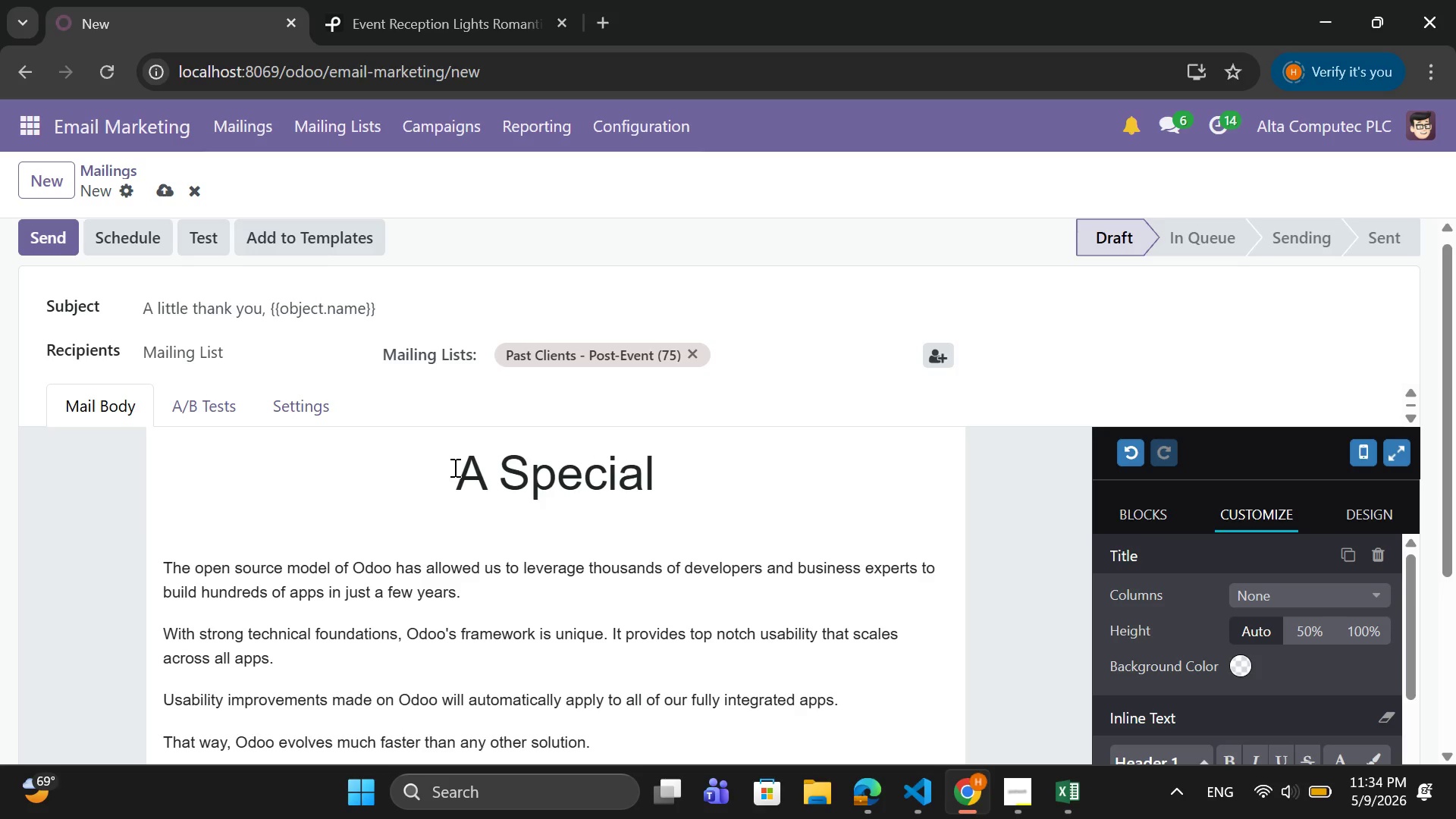 
key(ArrowRight)
 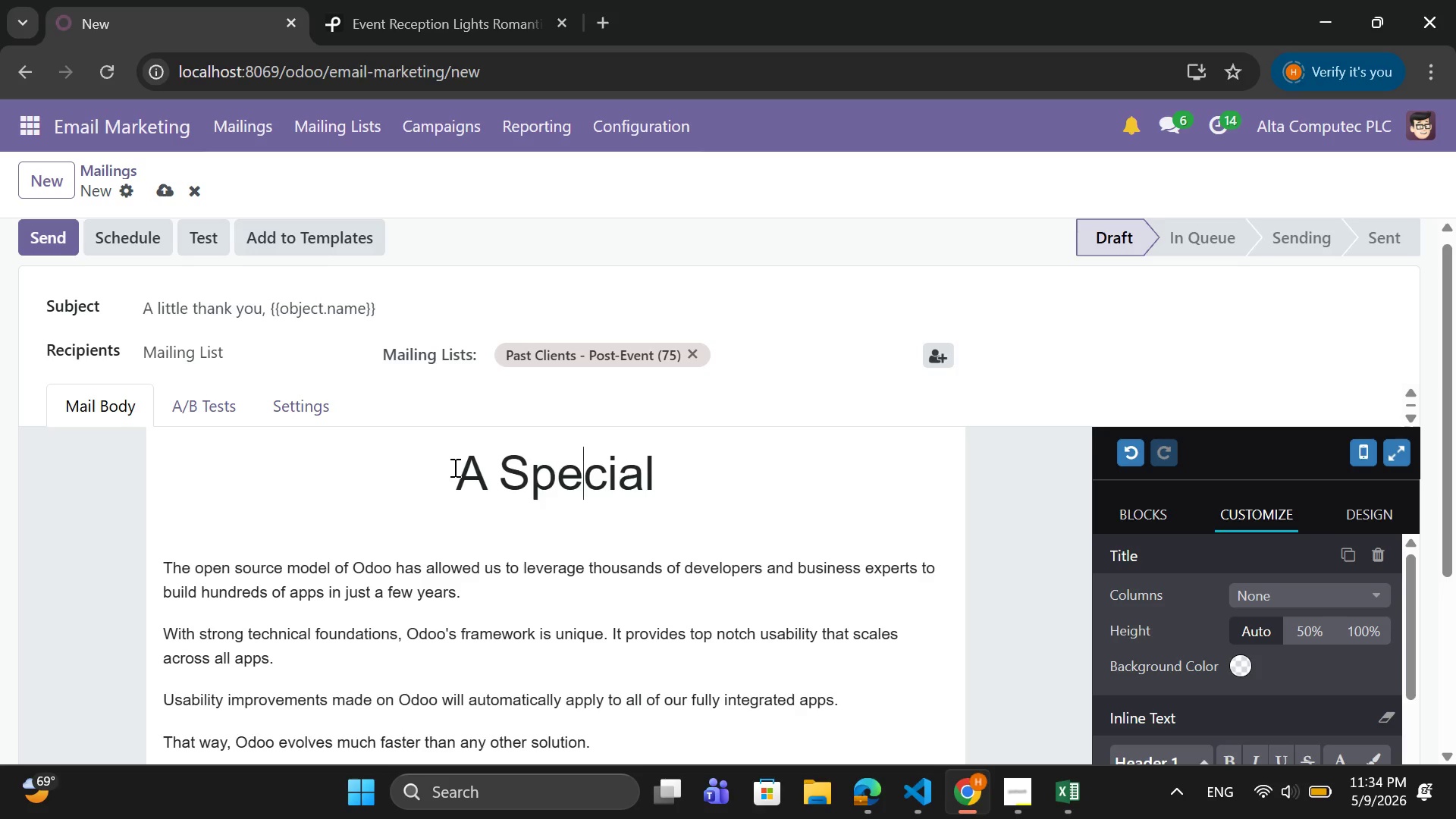 
key(ArrowRight)
 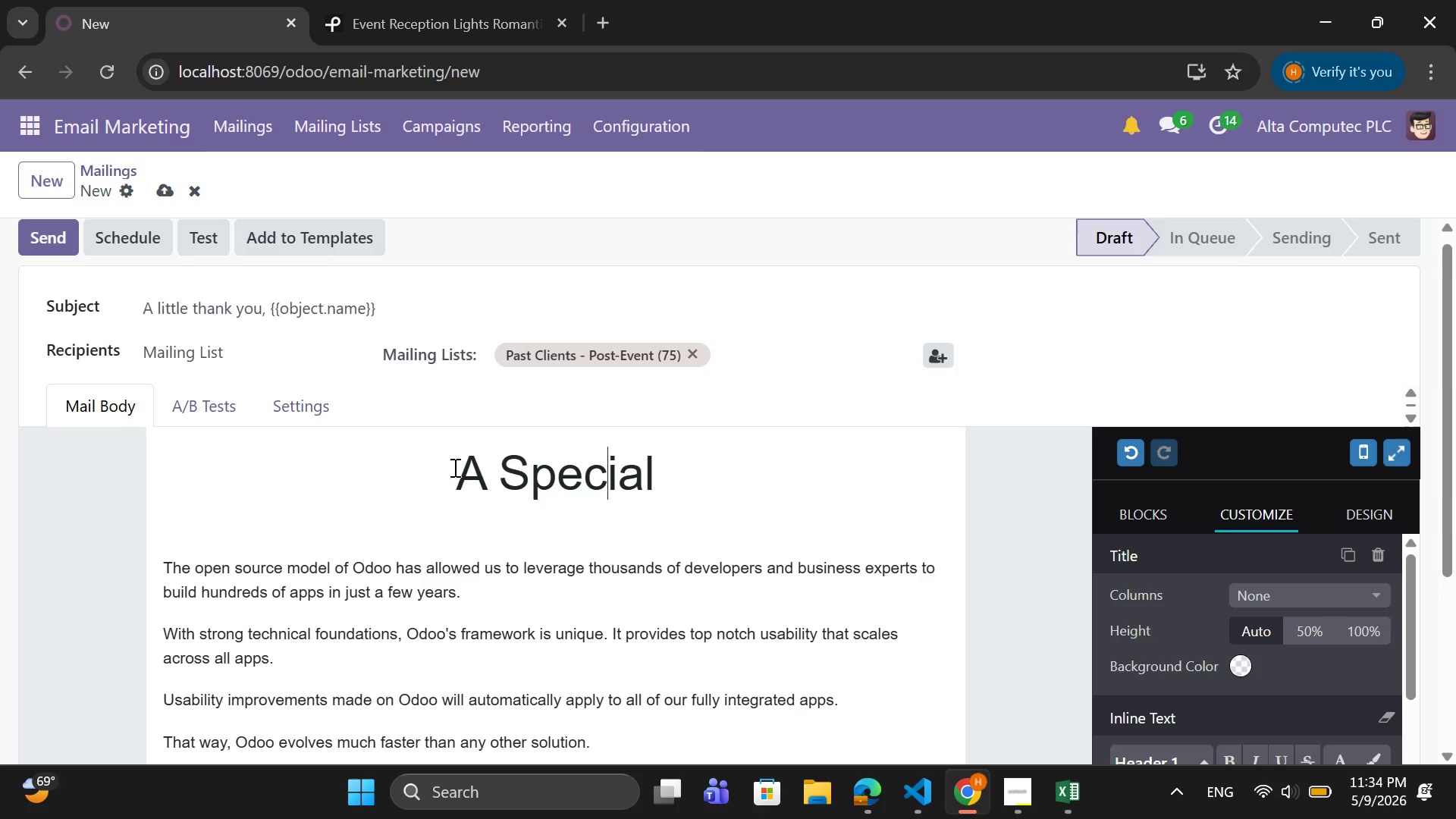 
key(ArrowRight)
 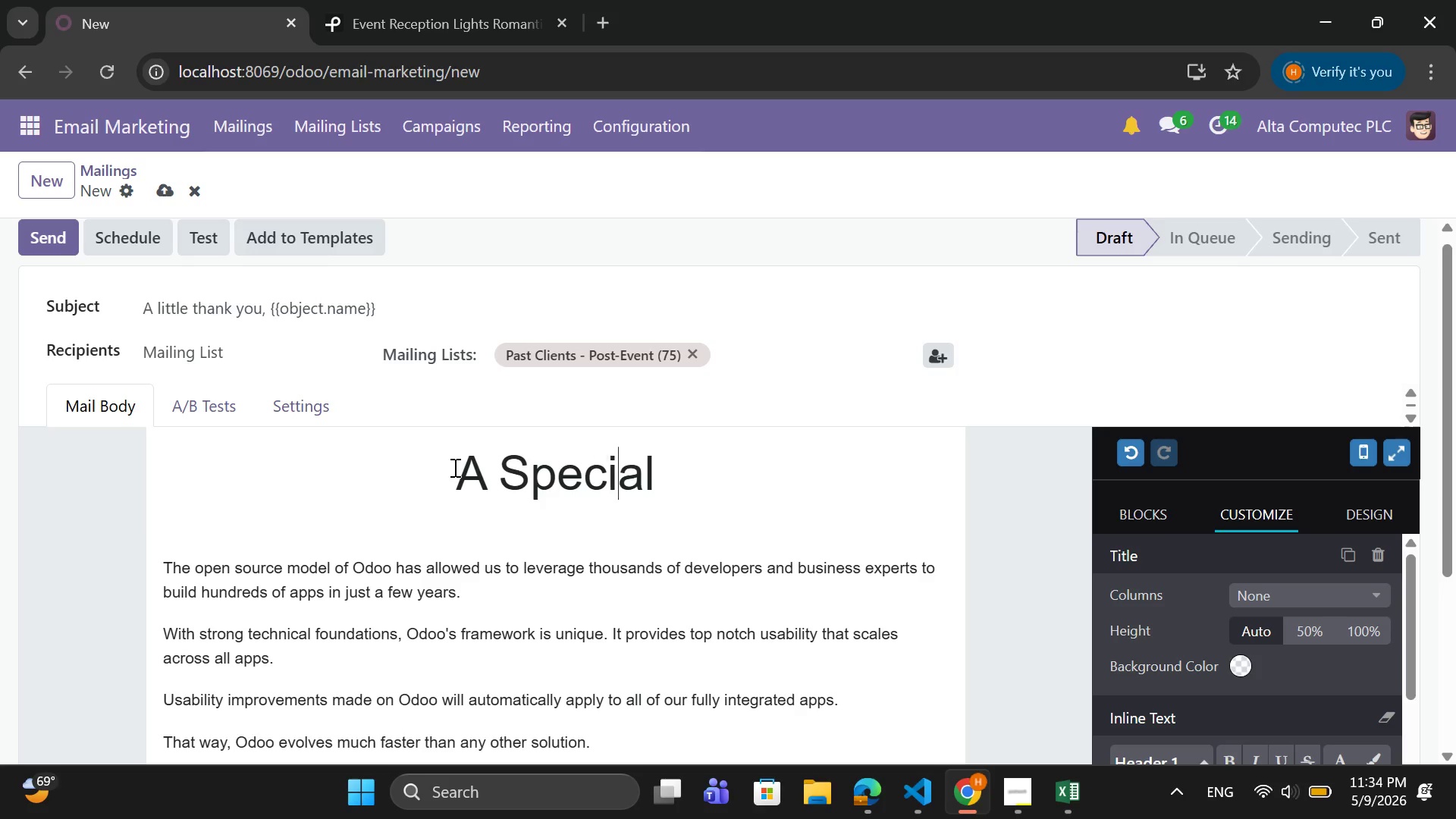 
key(ArrowRight)
 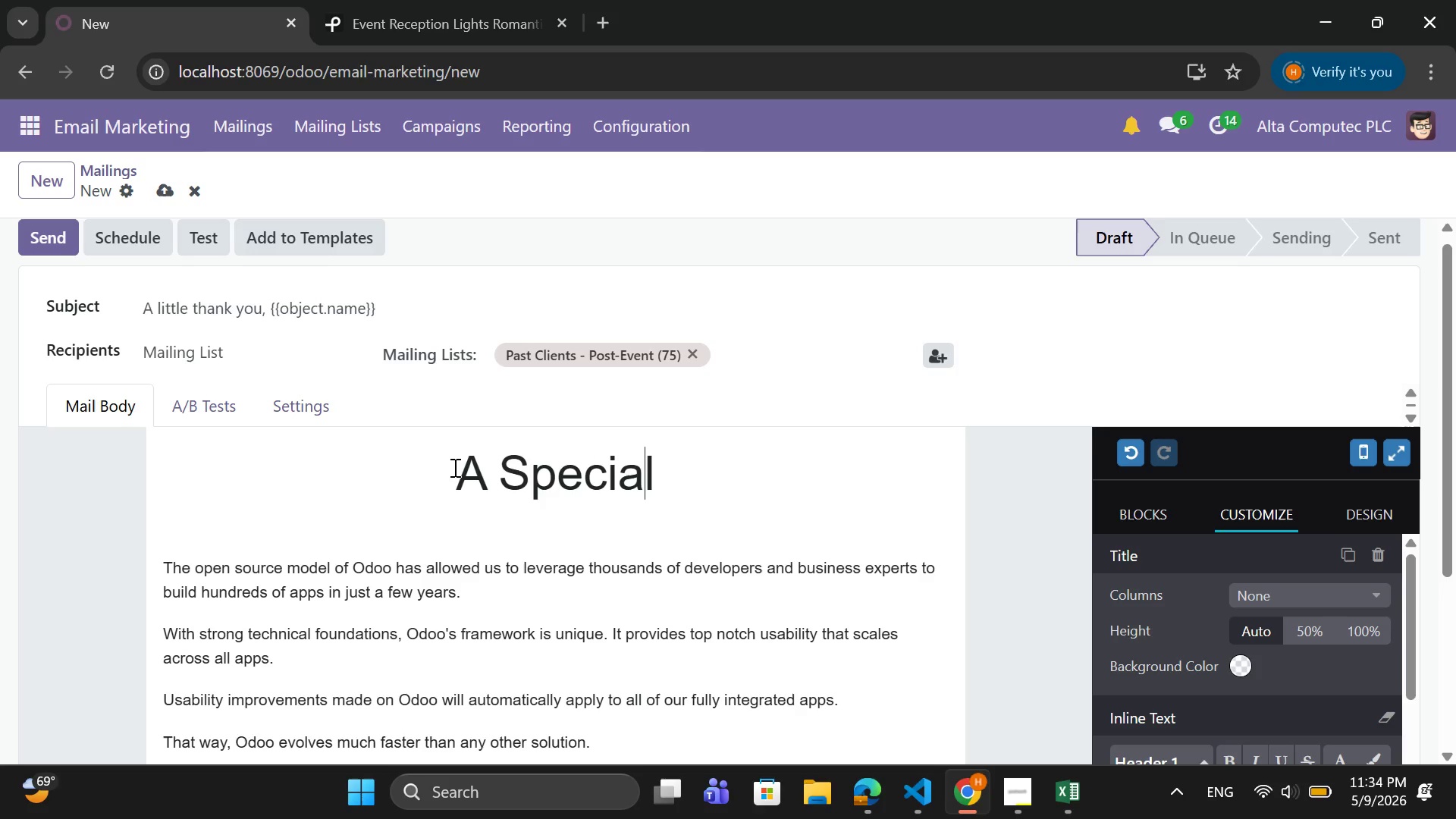 
key(ArrowRight)
 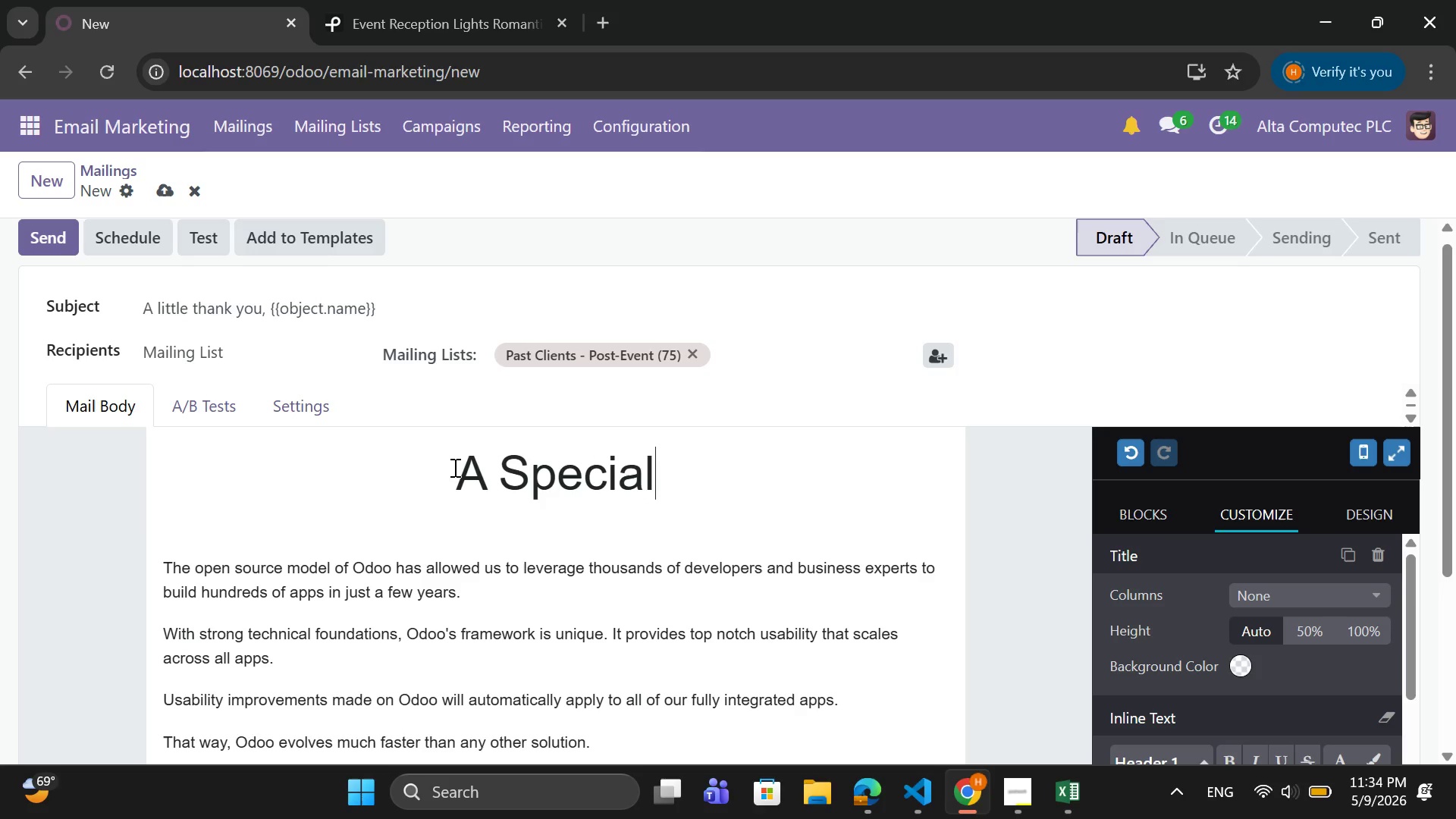 
key(ArrowRight)
 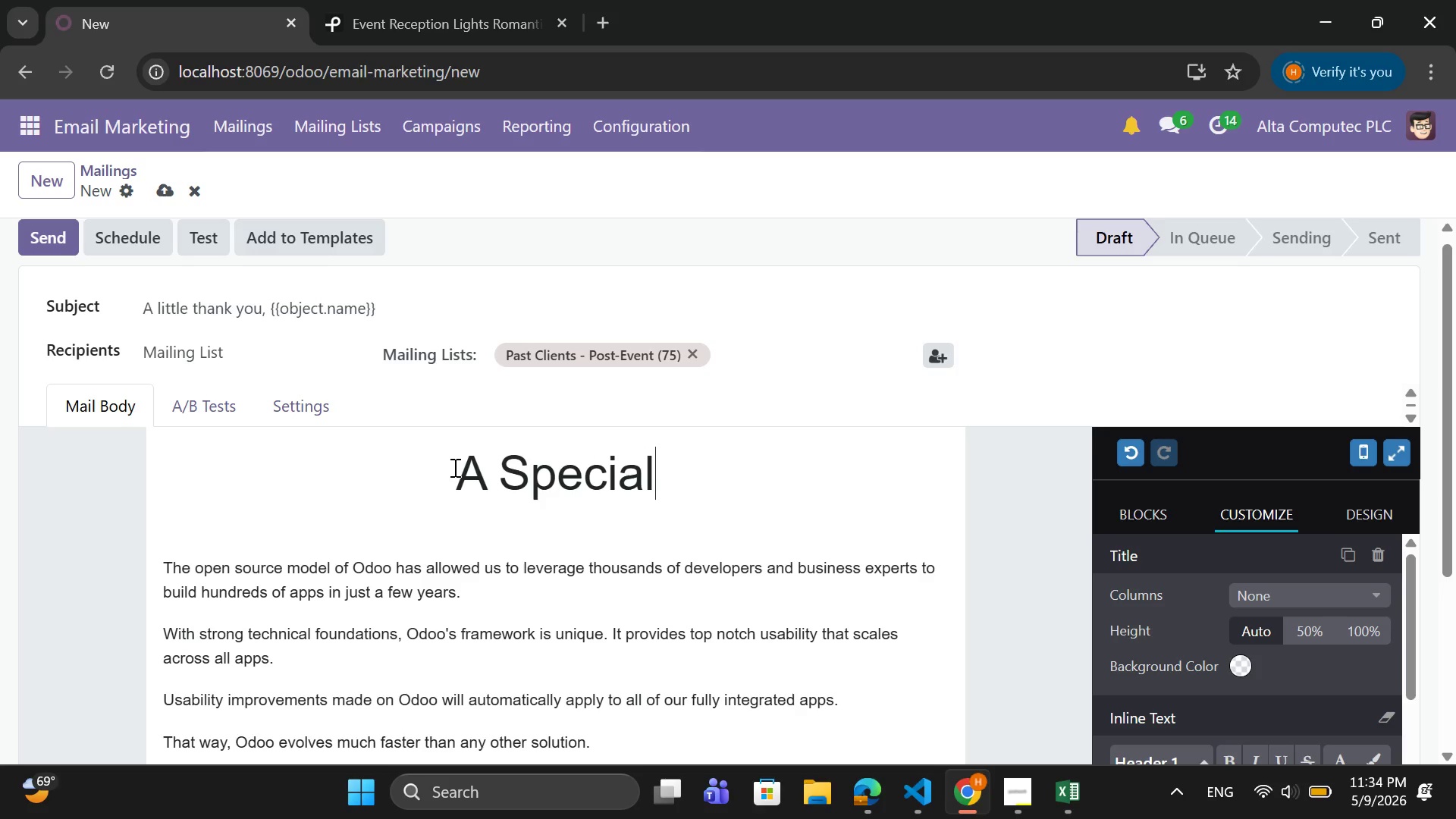 
type( Gift, Just for You)
 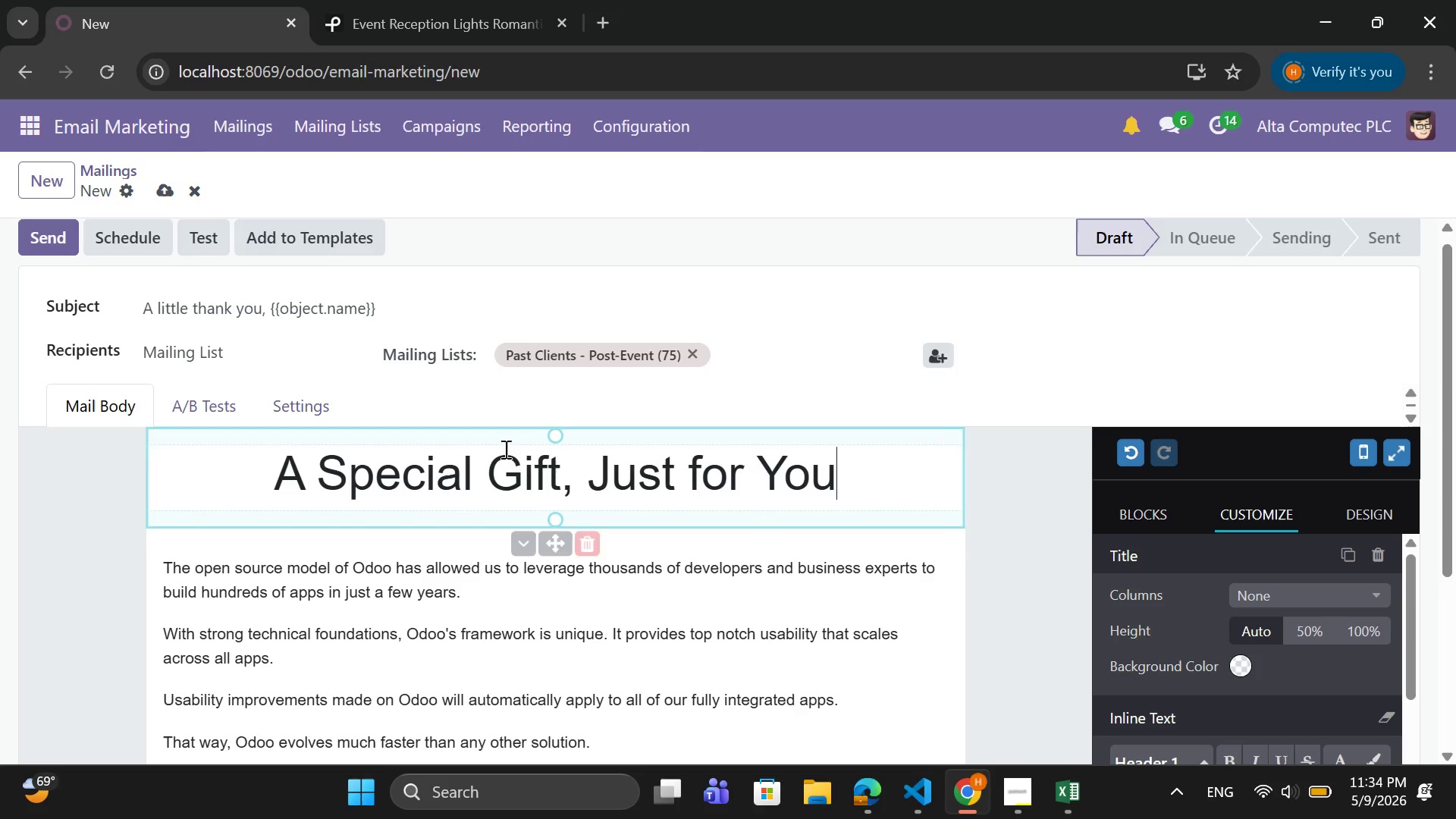 
scroll: coordinate [677, 575], scroll_direction: down, amount: 2.0
 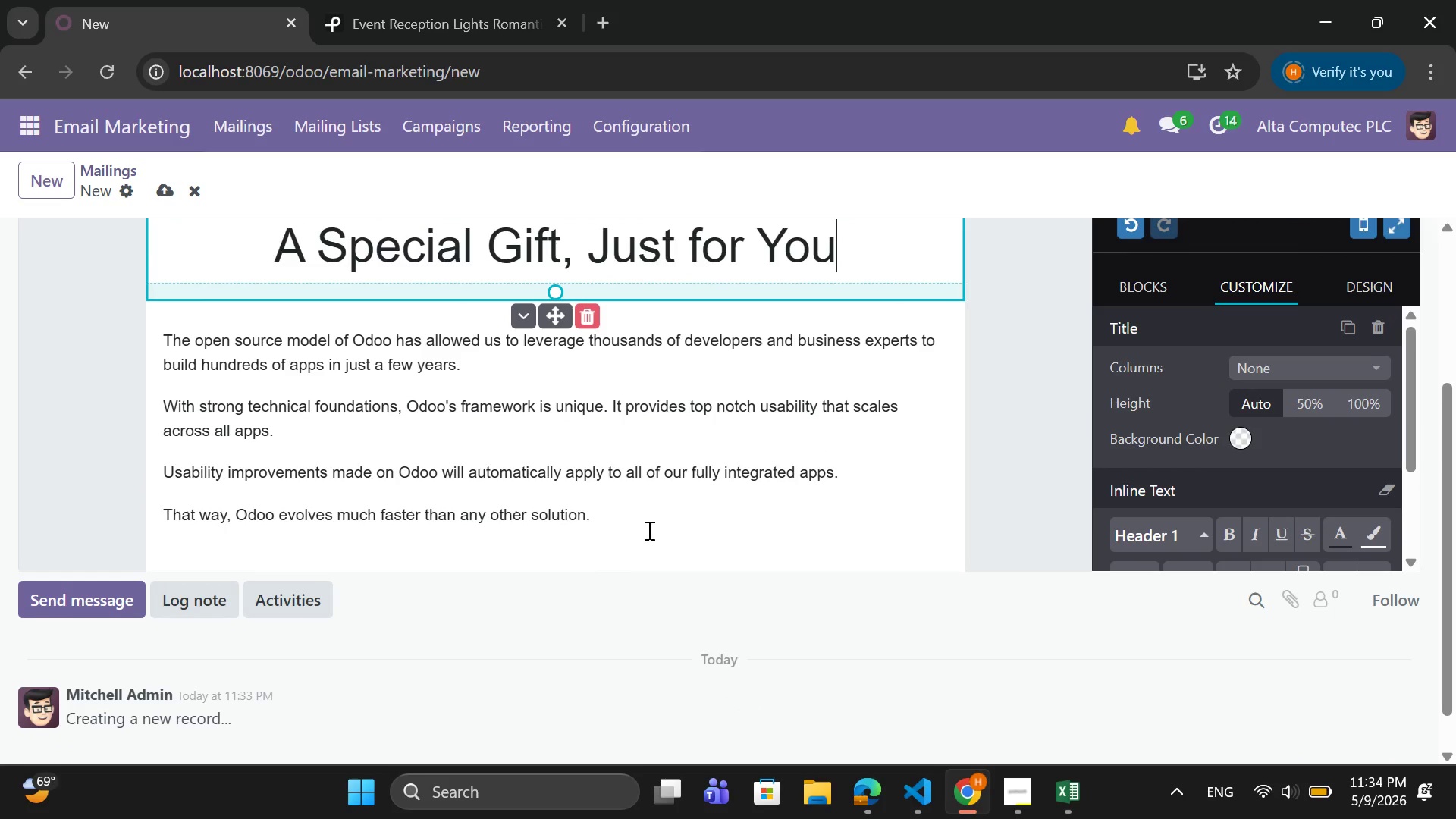 
left_click_drag(start_coordinate=[629, 523], to_coordinate=[158, 343])
 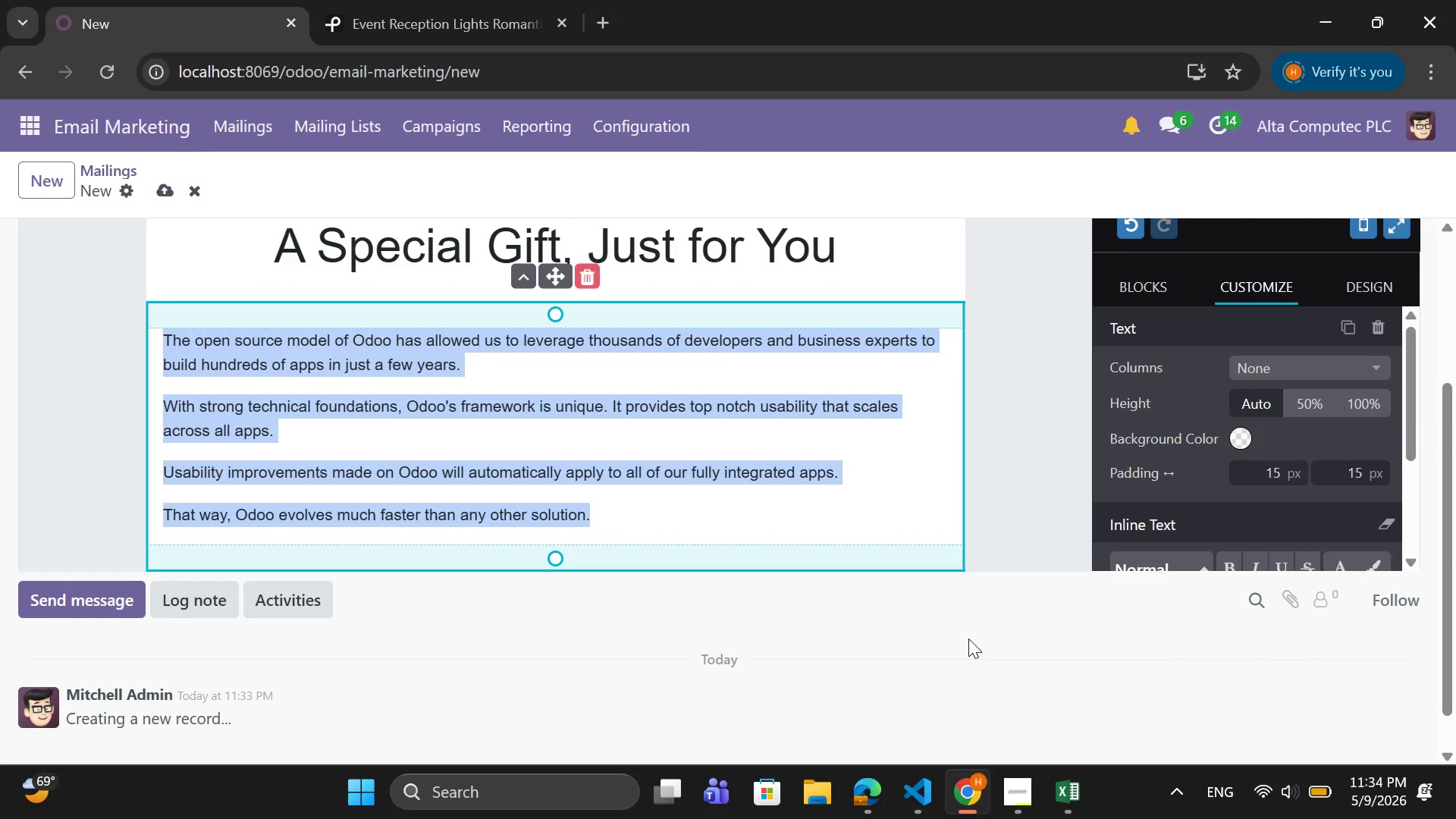 
key(Backspace)
type(Hi {{object.name}},)
 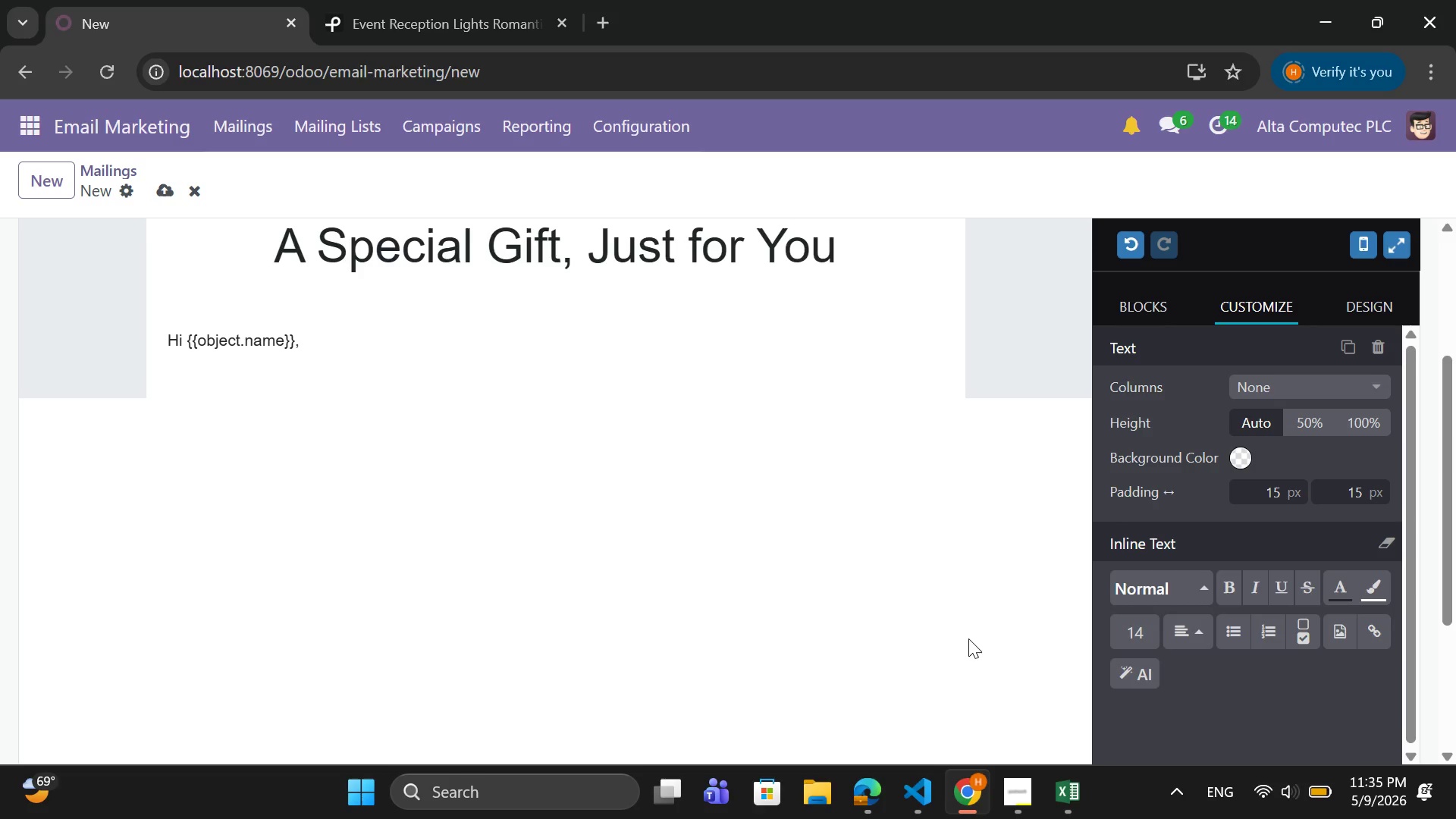 
key(Enter)
 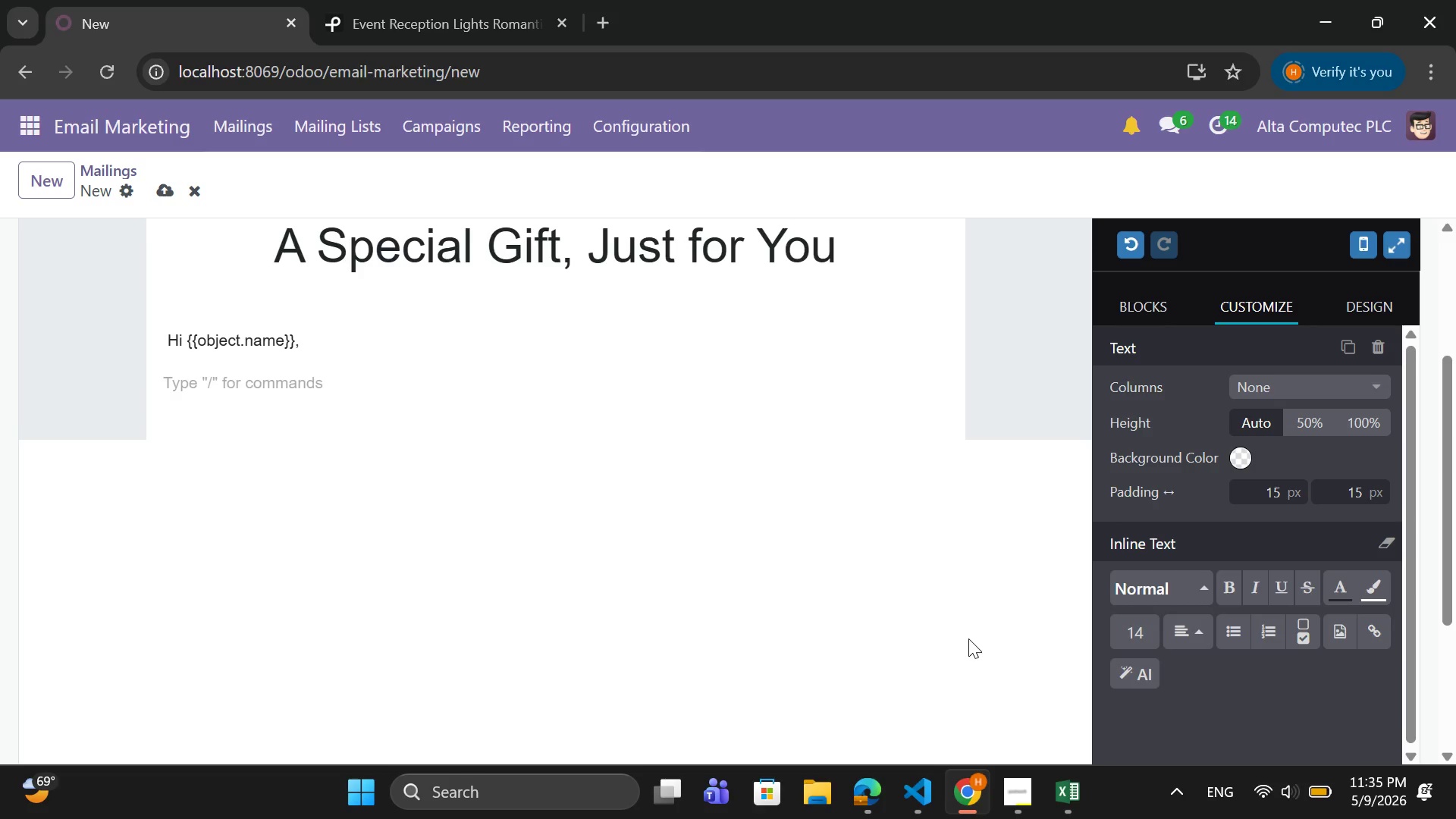 
type(It's hard to believe)
 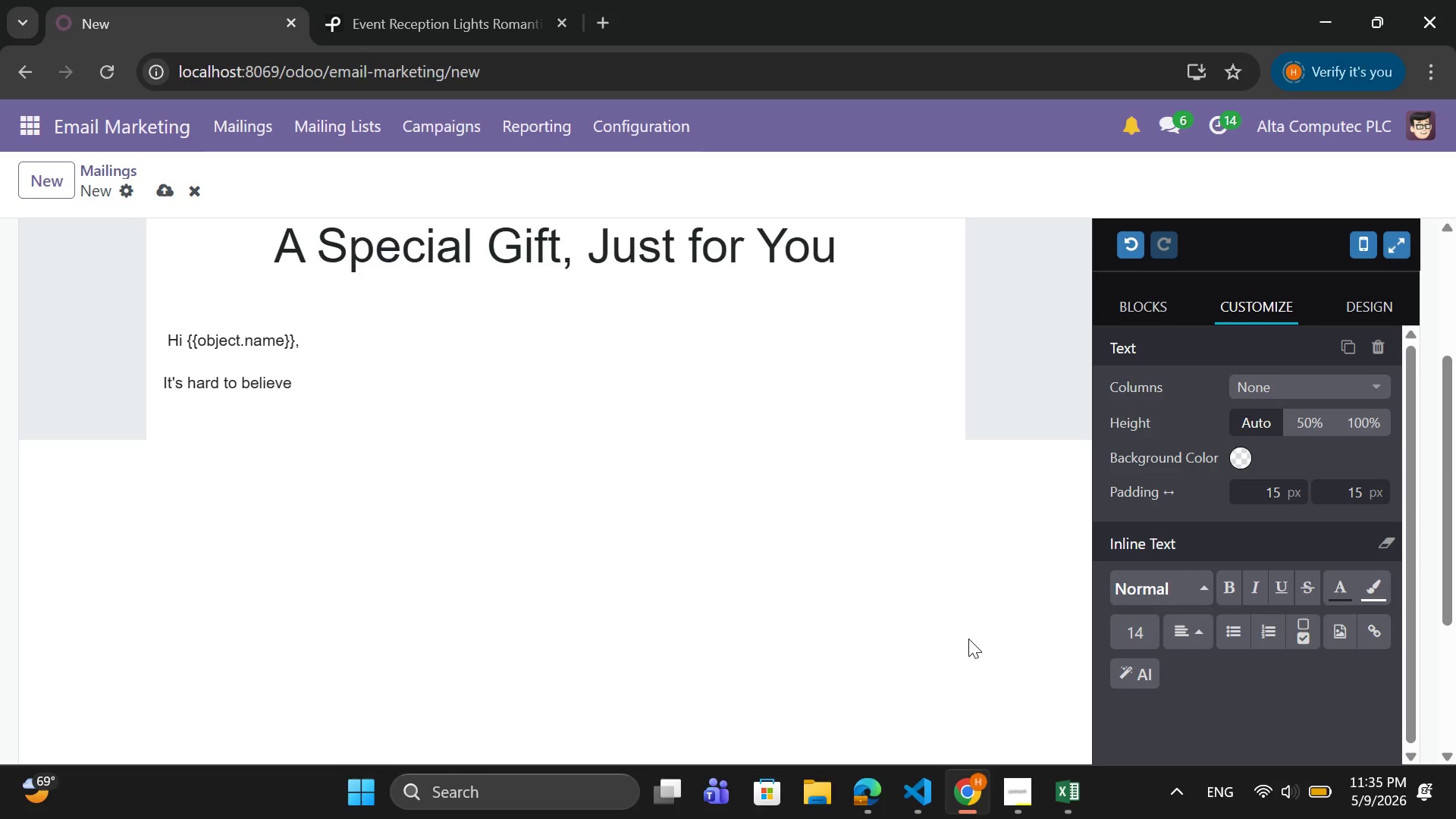 
type( a full month has passed since your beautiful)
 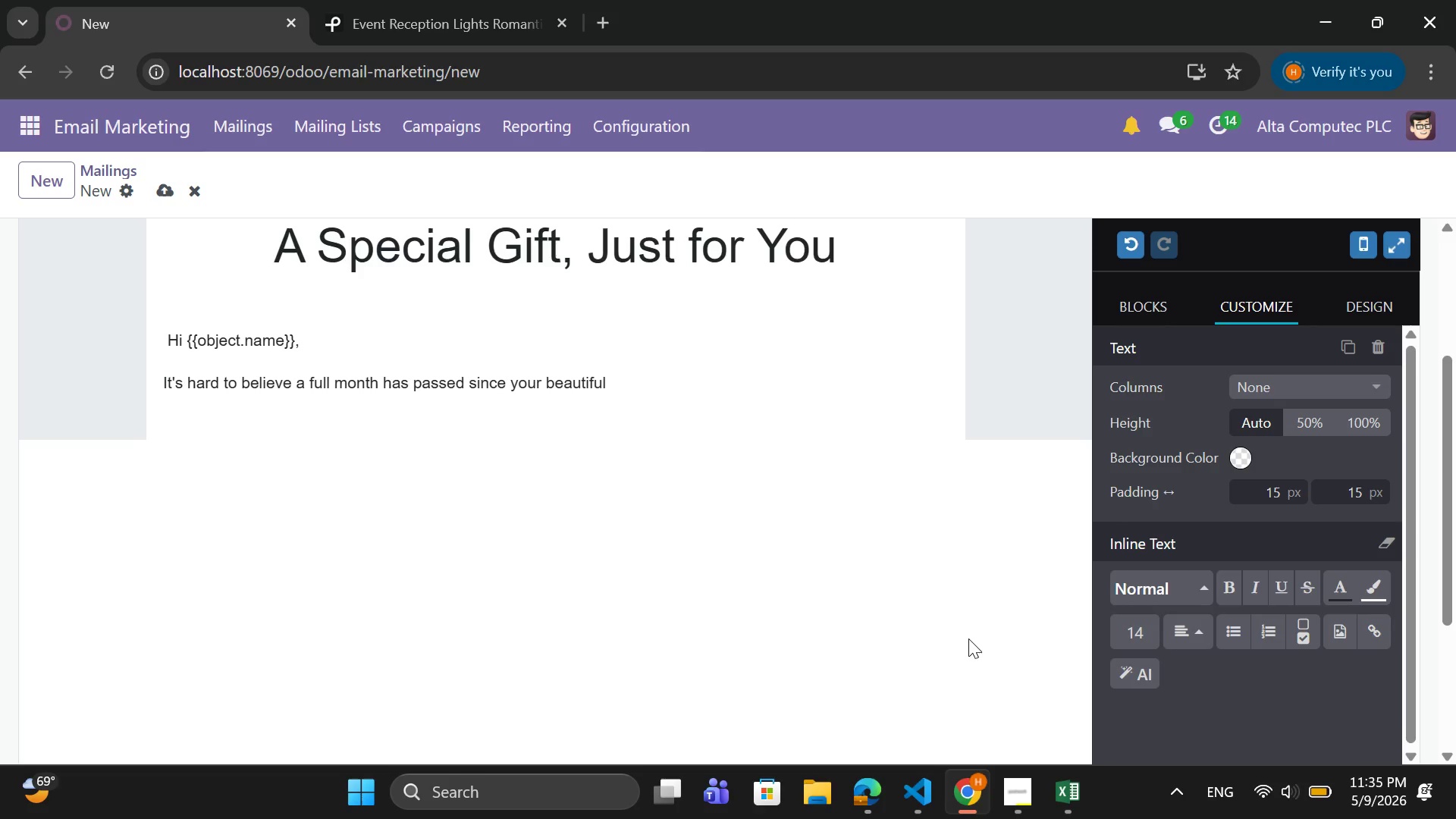 
wait(6.3)
 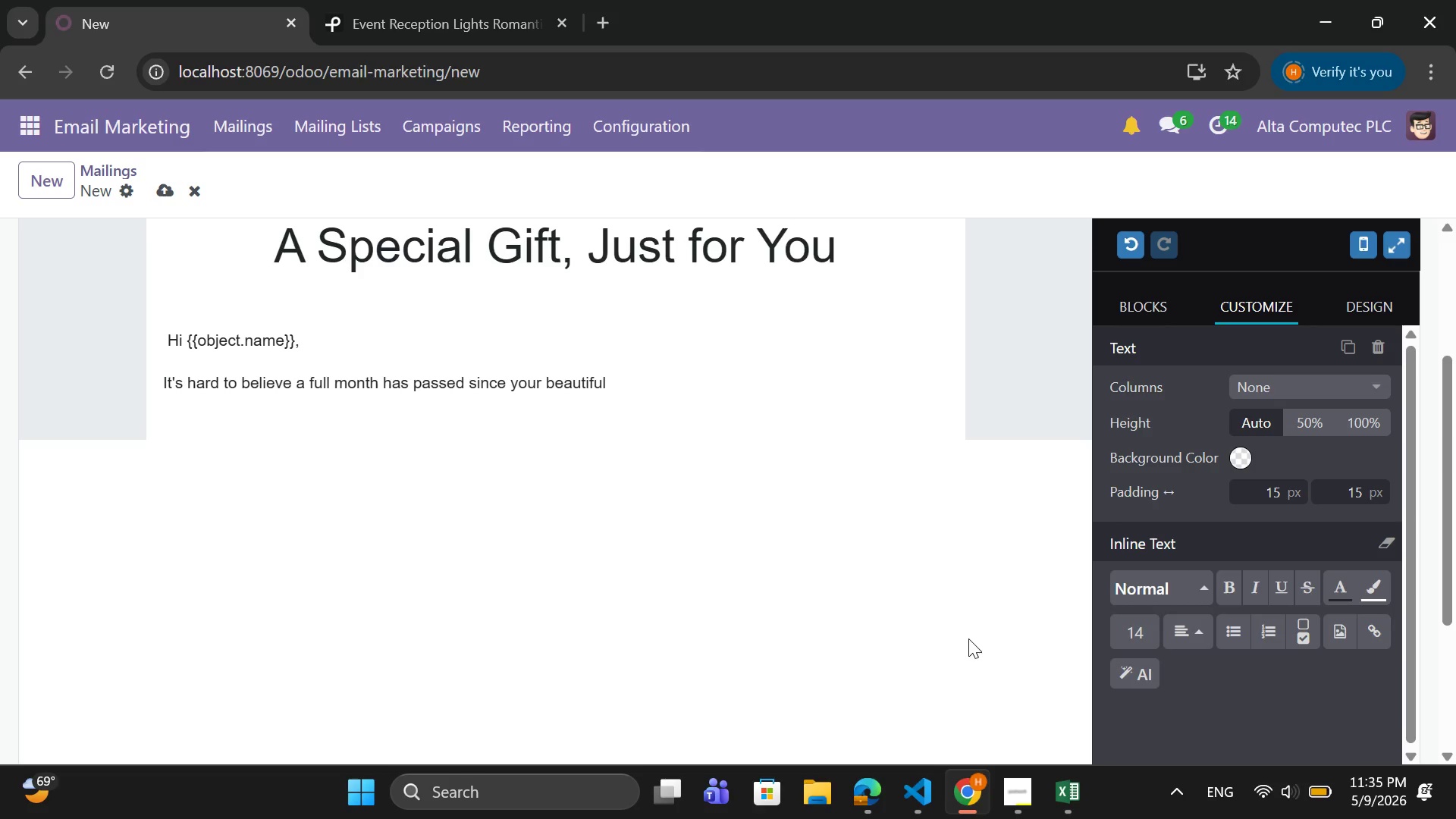 
hold_key(key=ShiftRight, duration=0.69)
 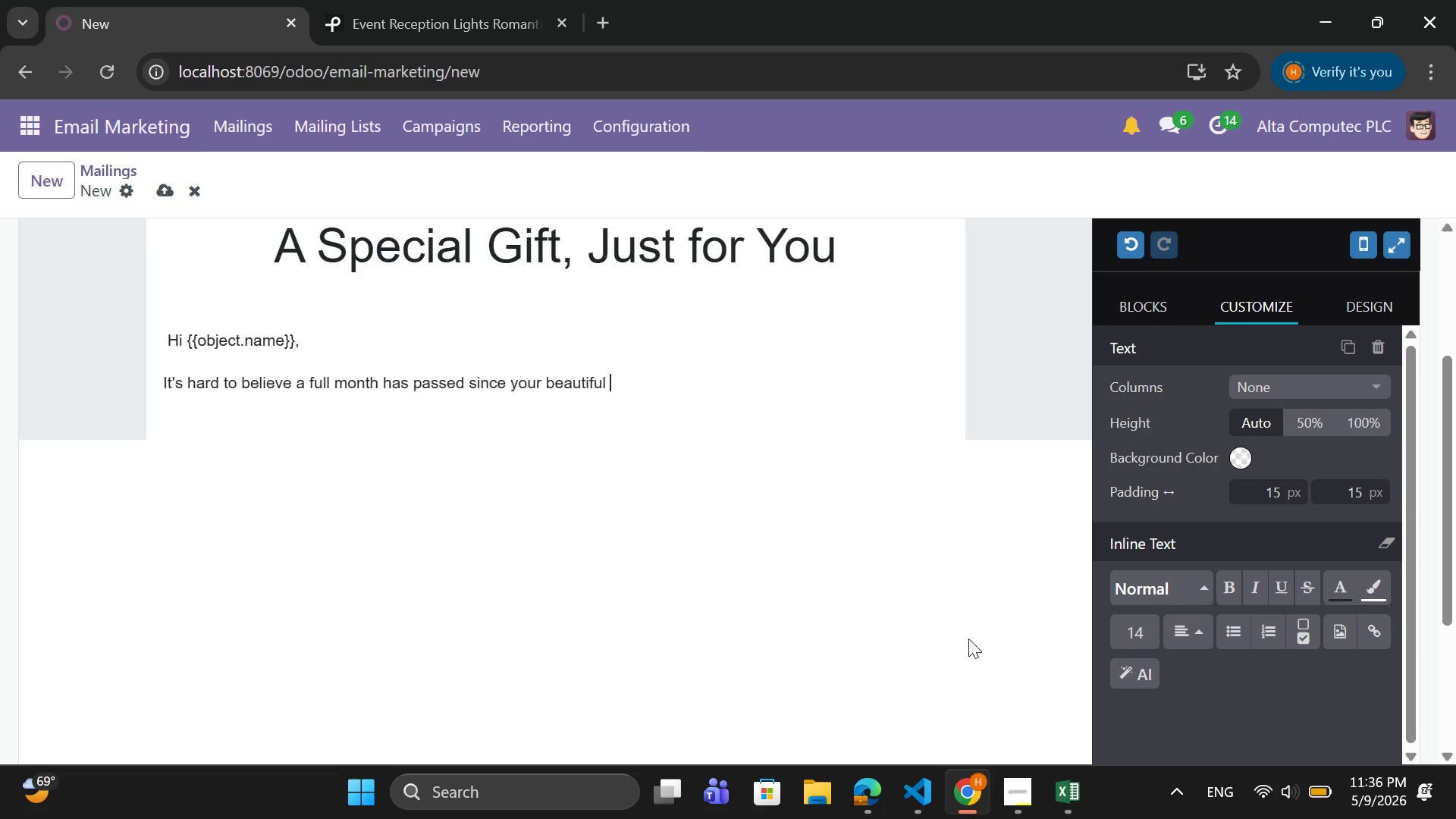 
type( {{object.event_type)
 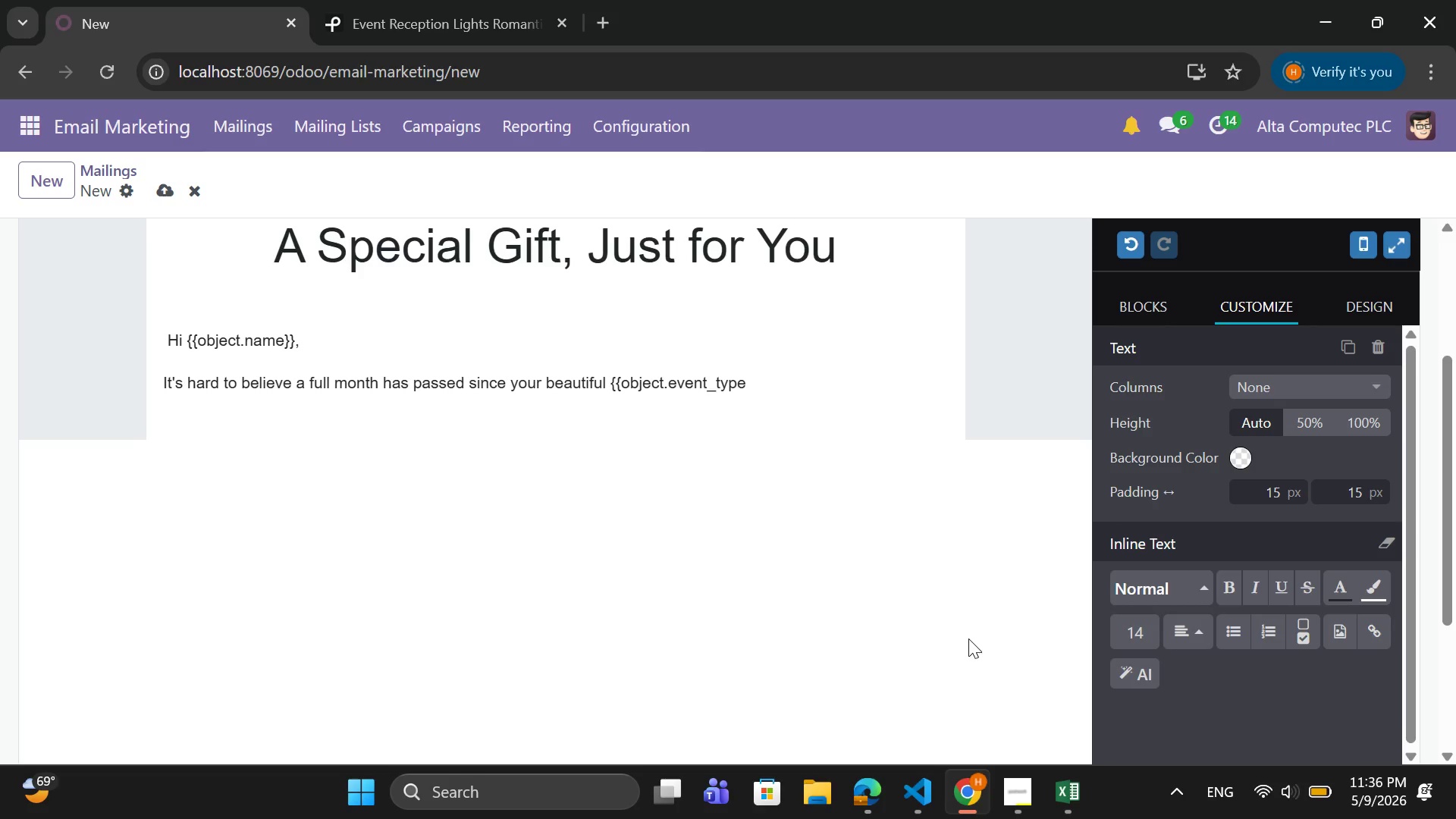 
type(}} at {{object.)
 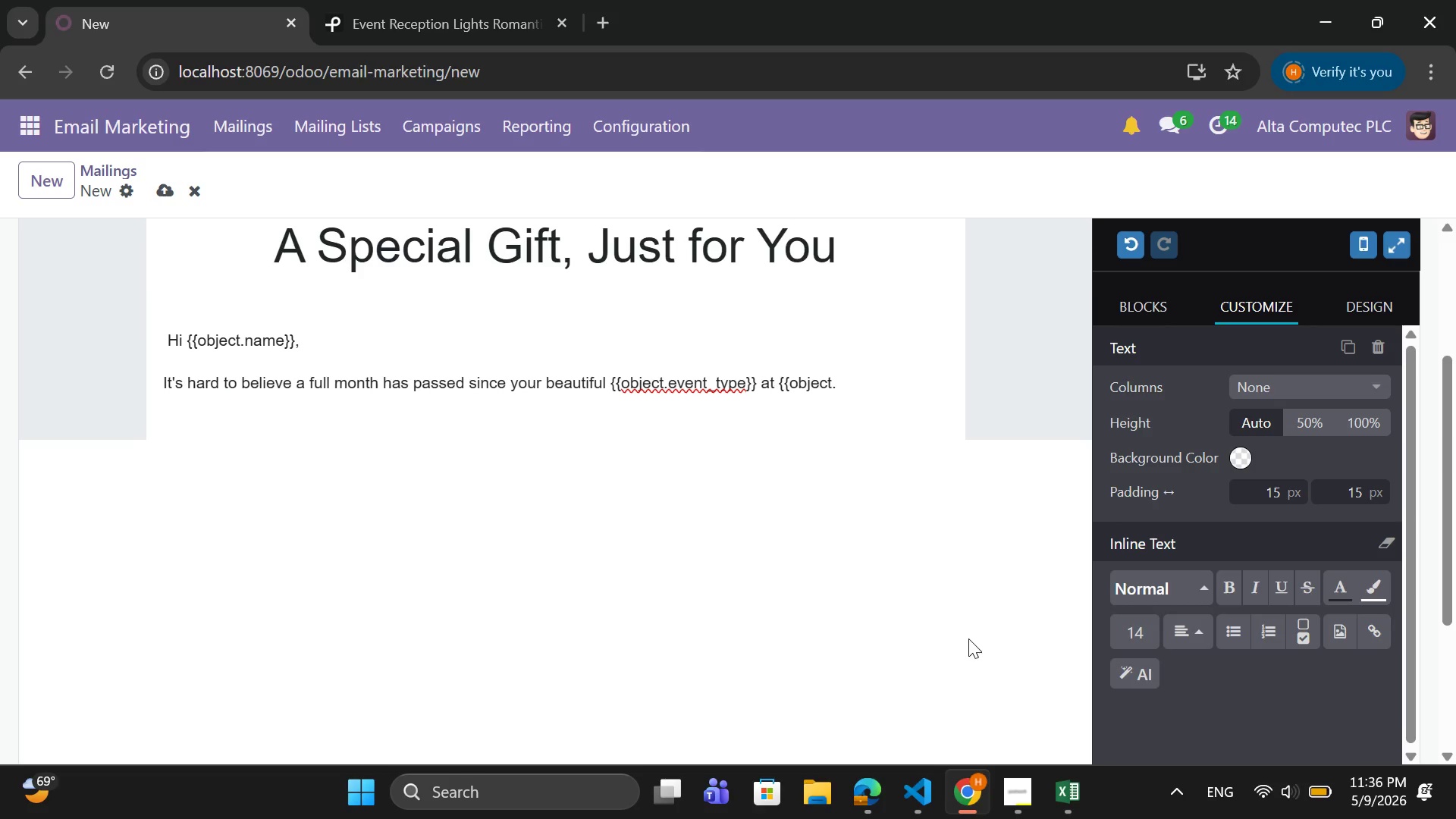 
type(venue_name}})
 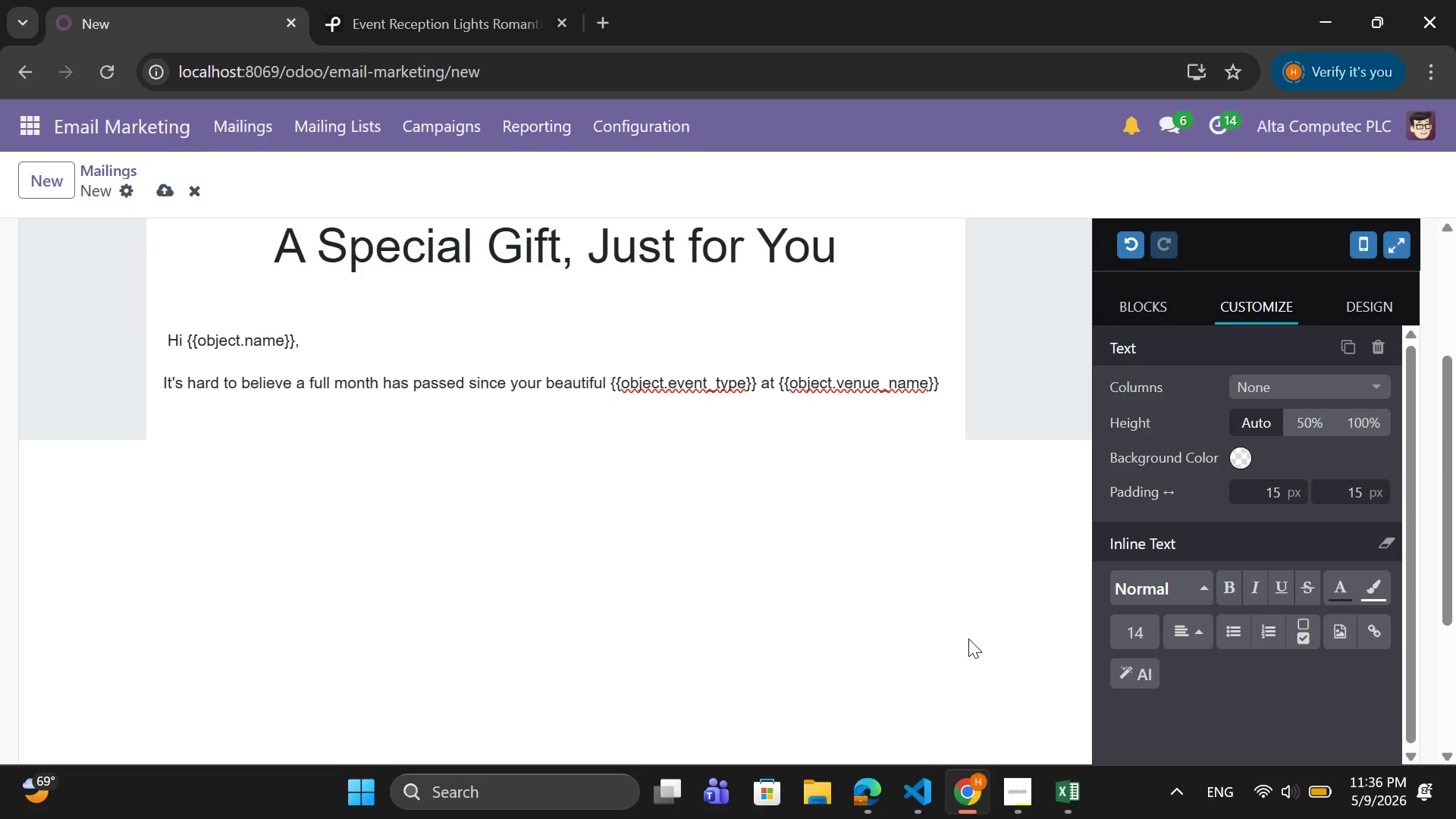 
key(Enter)
 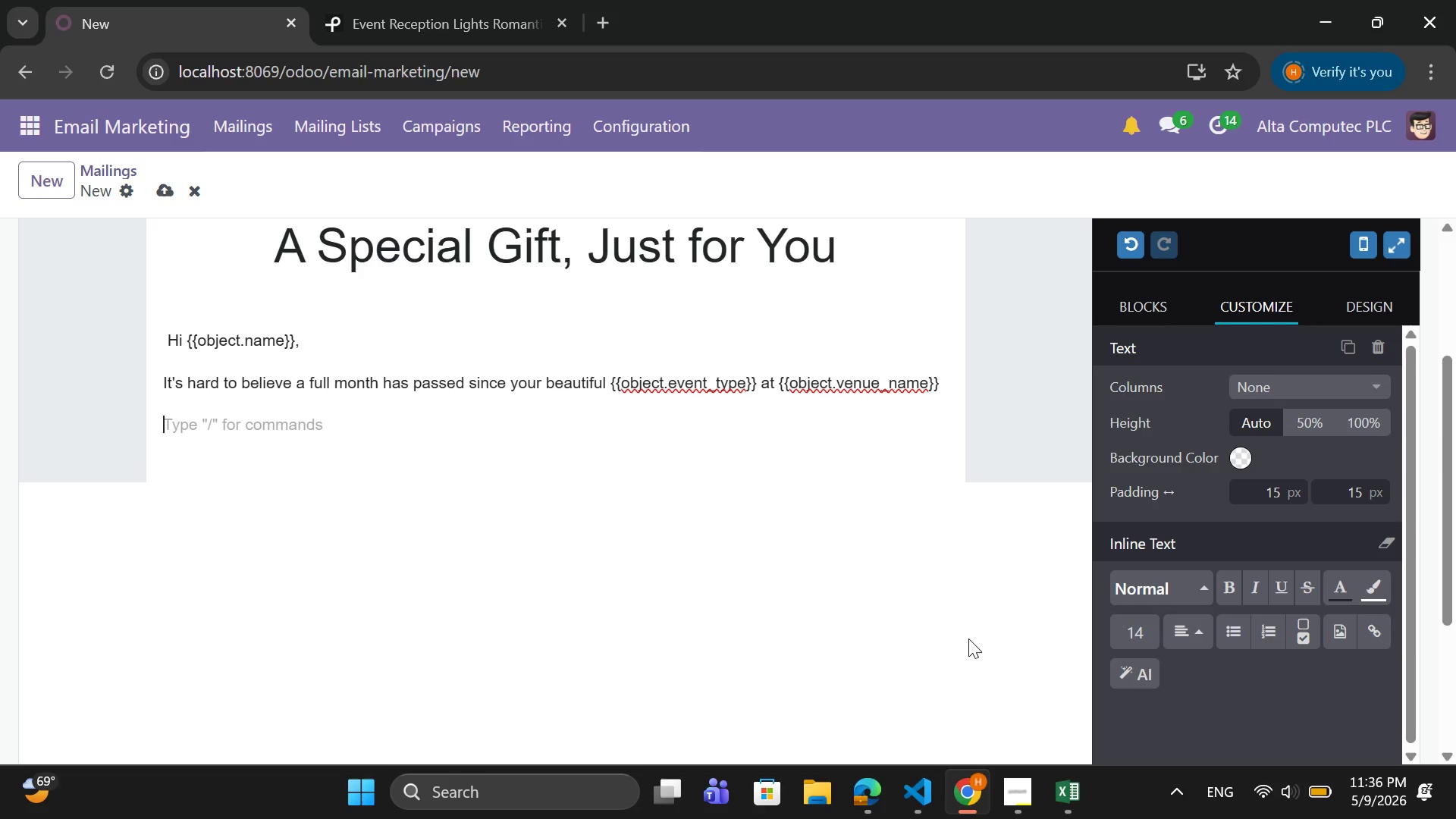 
wait(6.95)
 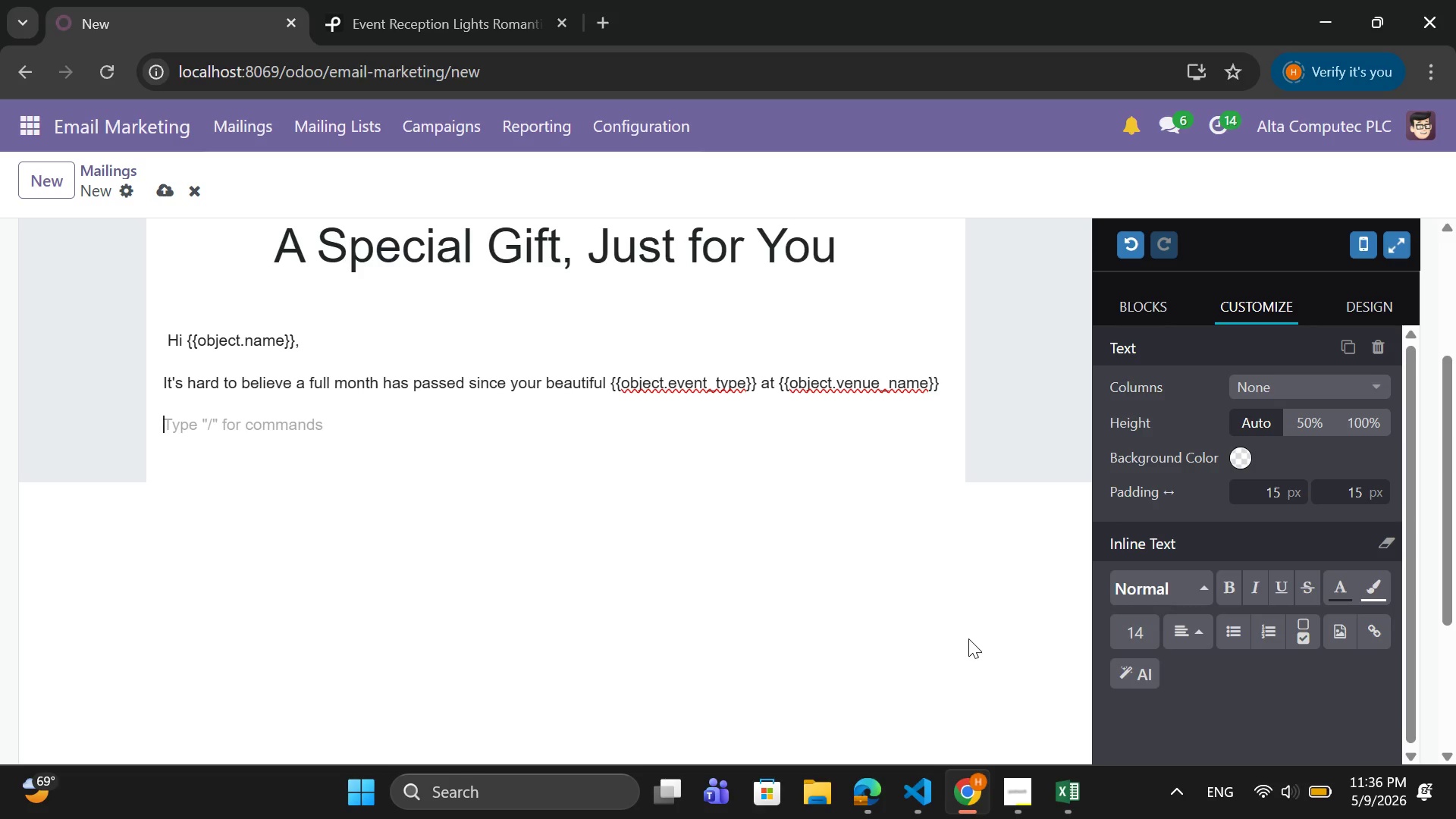 
type(Wev)
key(Backspace)
type( hpe)
key(Backspace)
key(Backspace)
type(ope)
 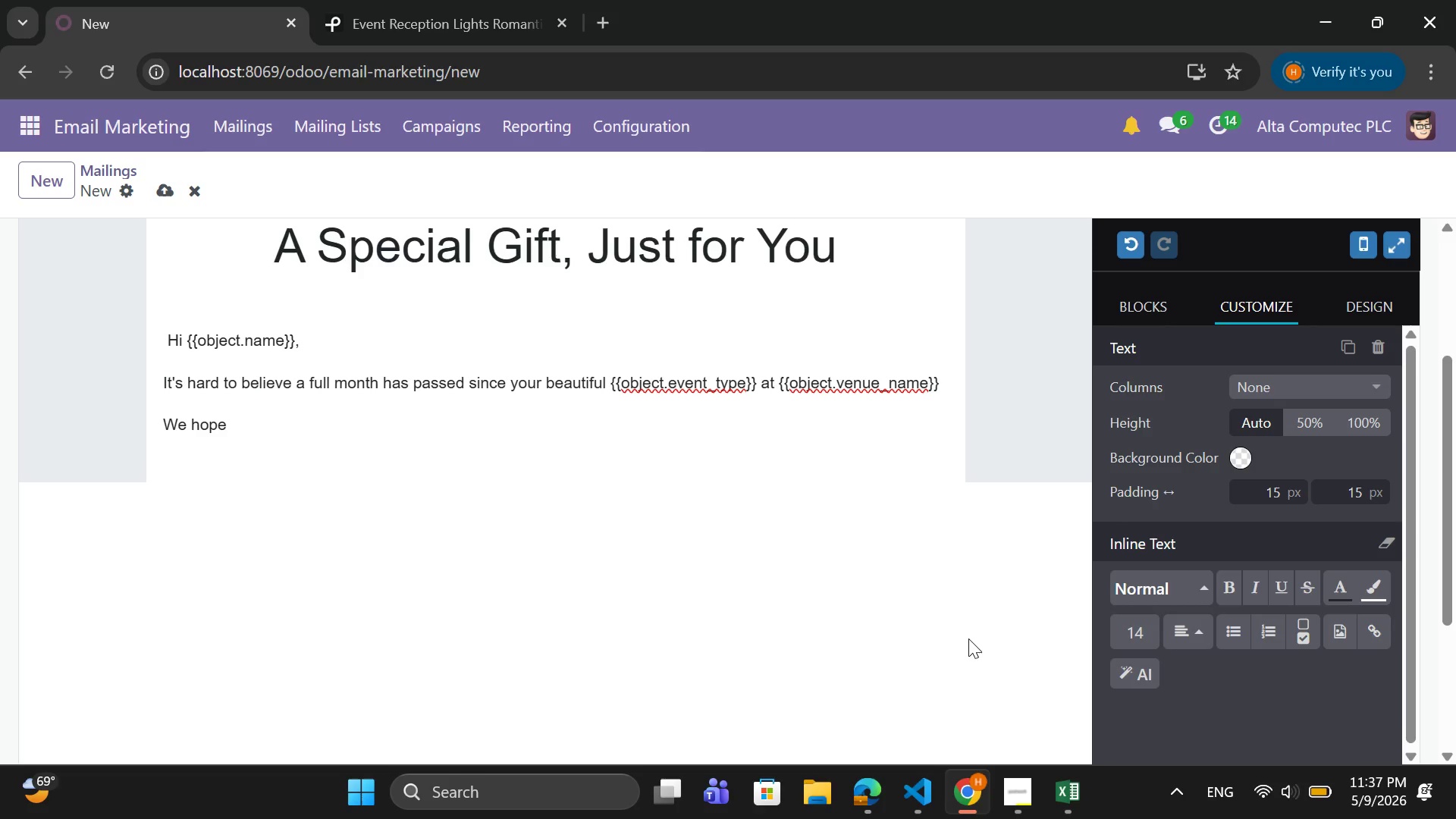 
type( married life ())
 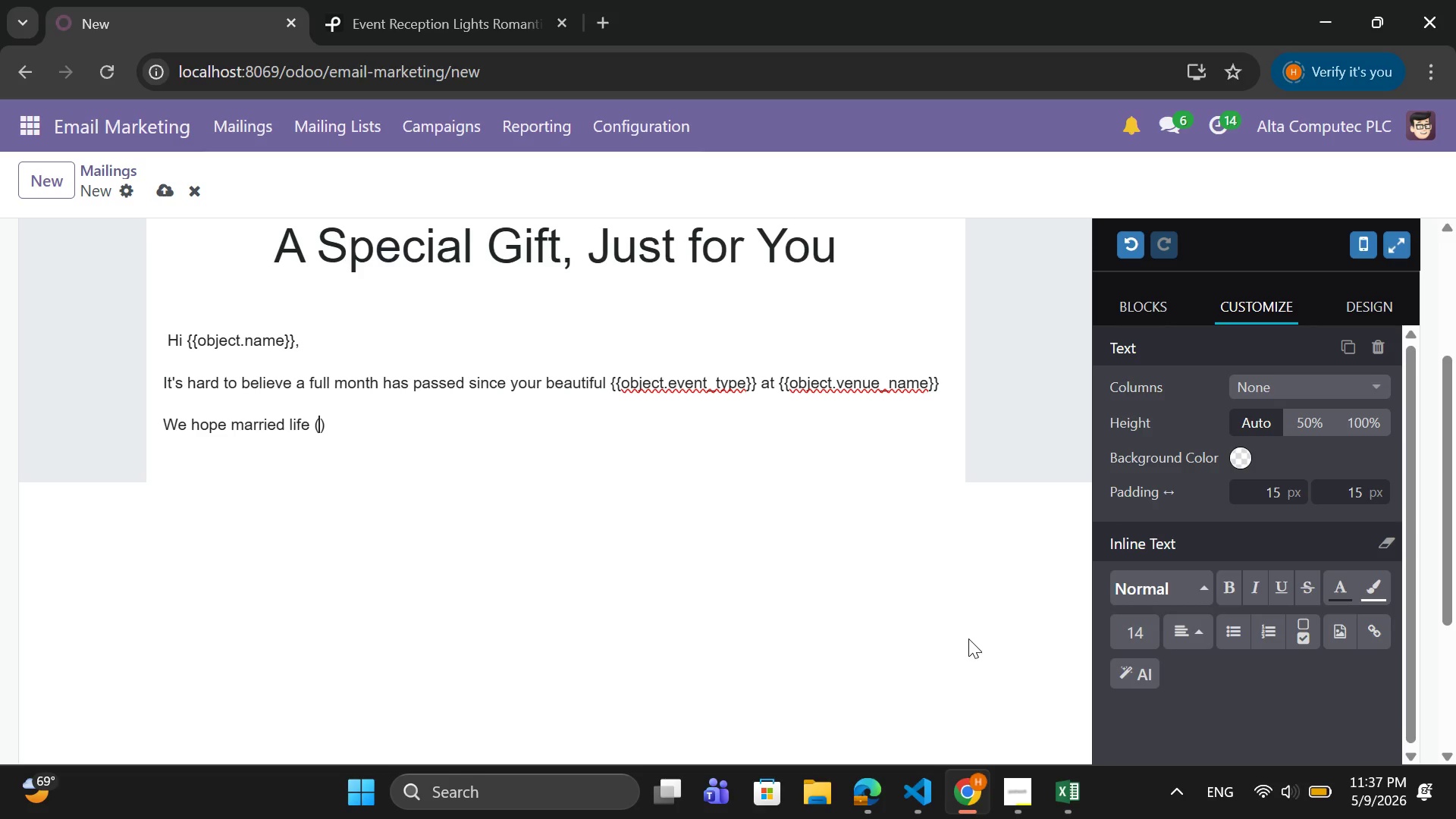 
 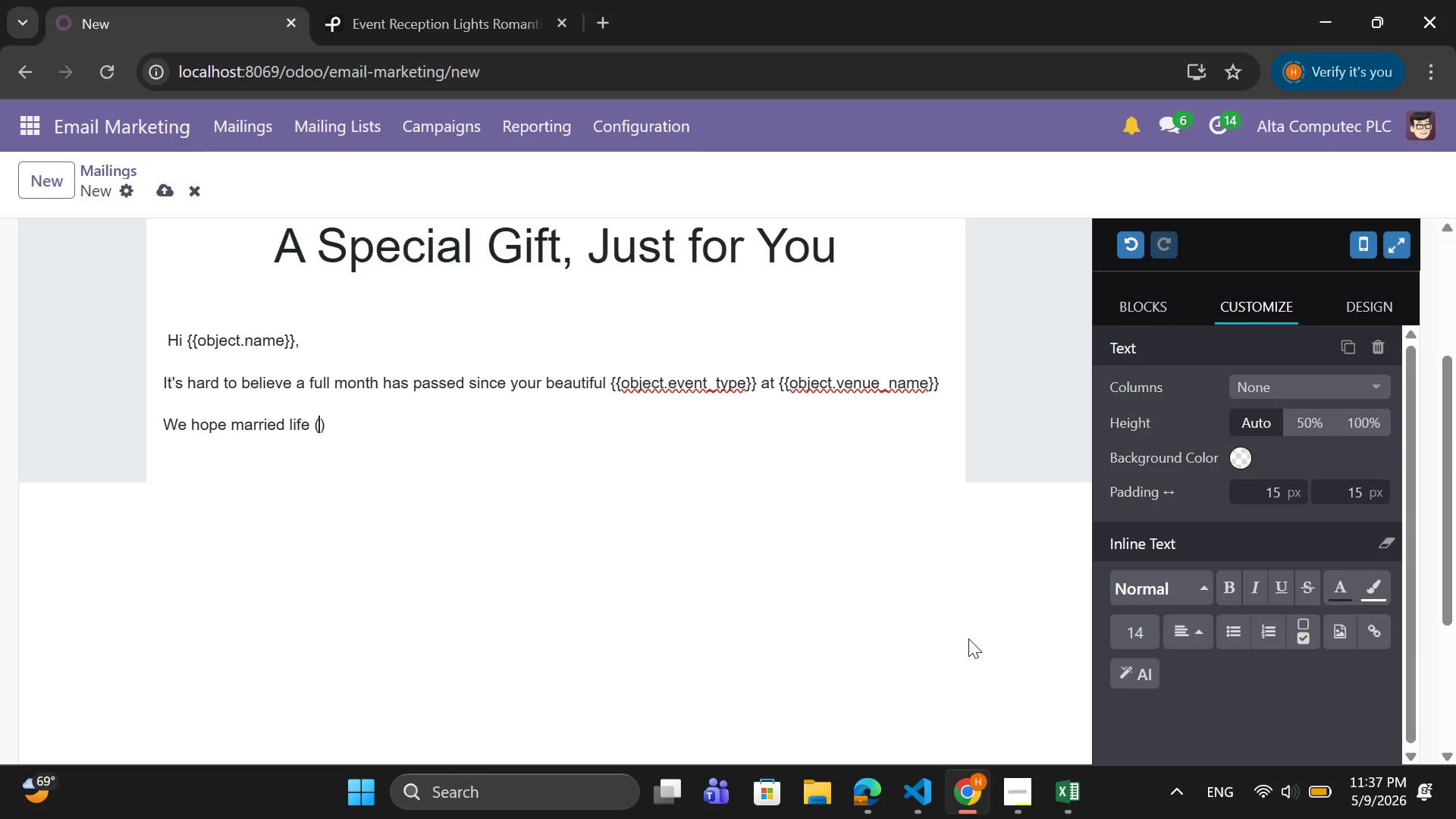 
key(ArrowLeft)
 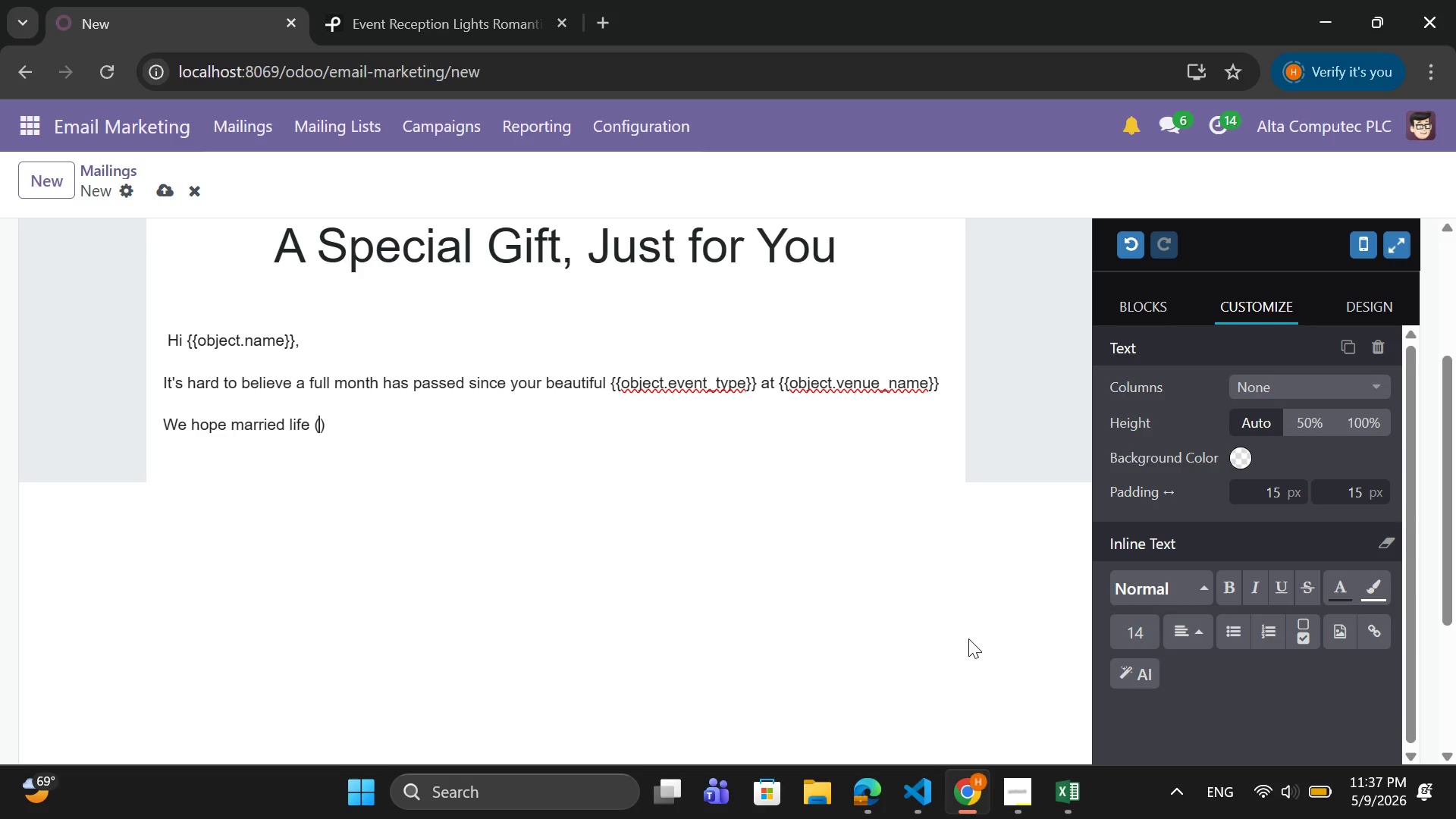 
type(or post-event life)
 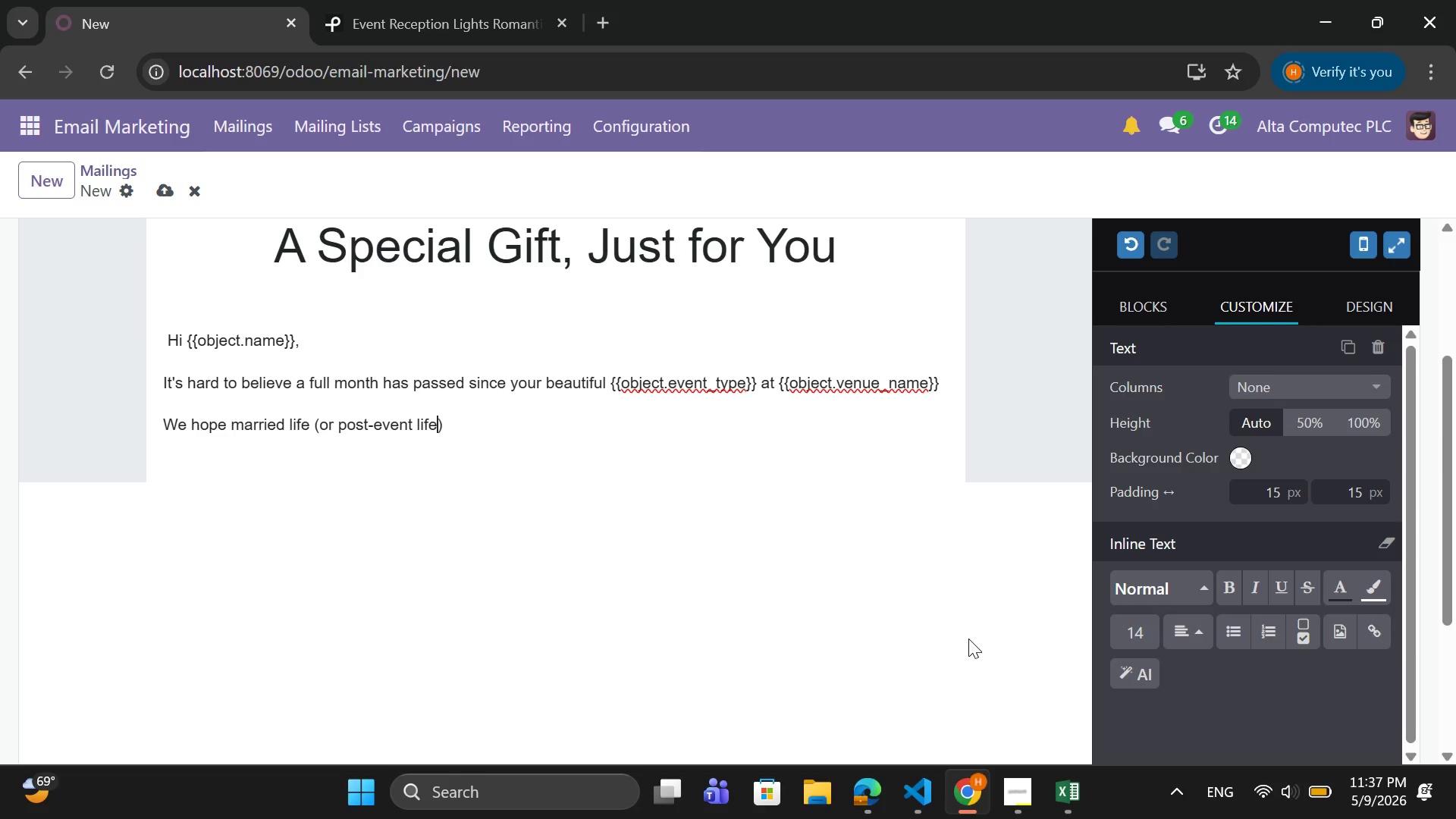 
key(Shift+1)
 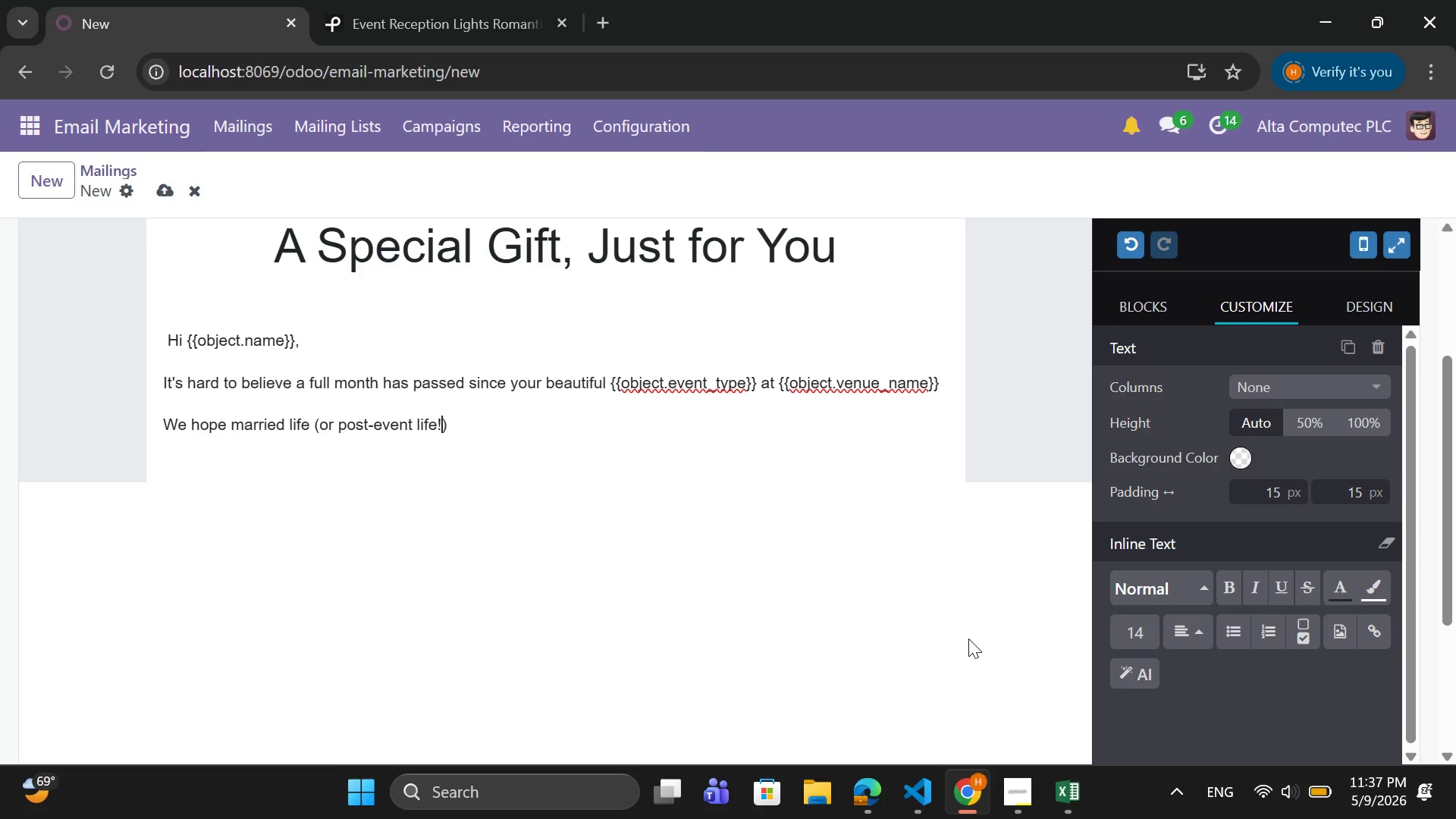 
key(ArrowRight)
 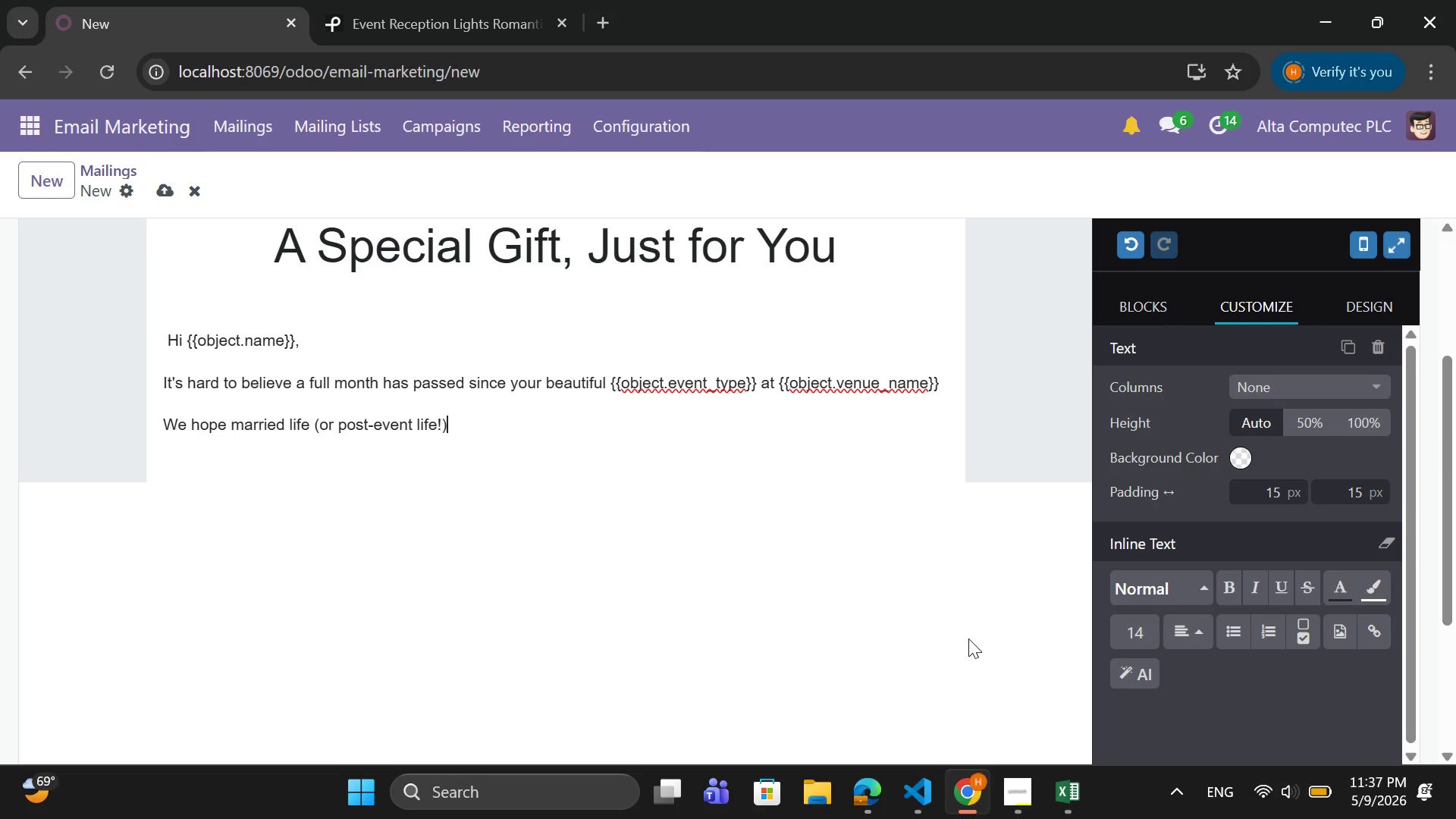 
type( has been just)
 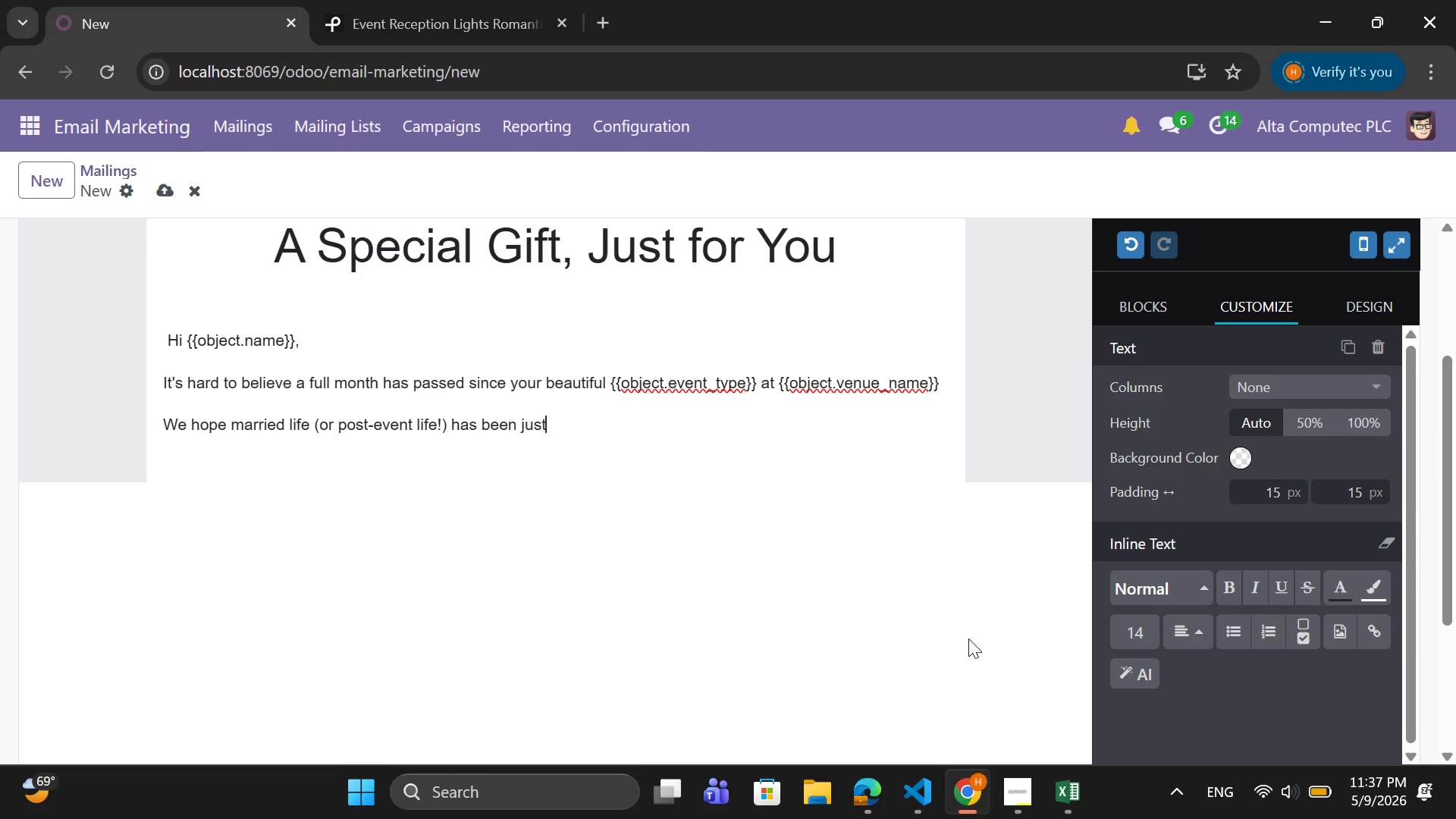 
wait(5.5)
 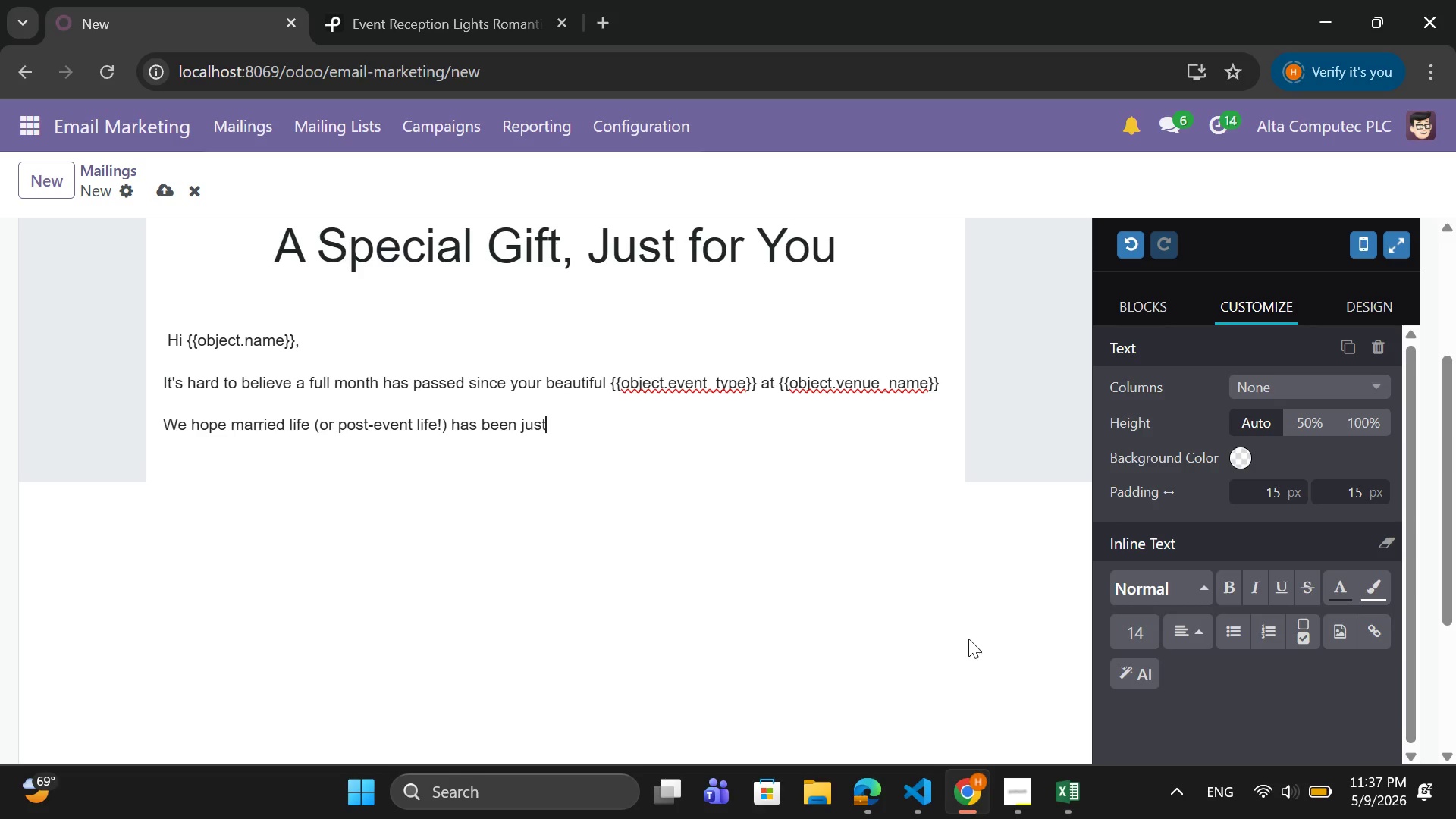 
type( a joyful and men)
key(Backspace)
type(morable as your special day.)
 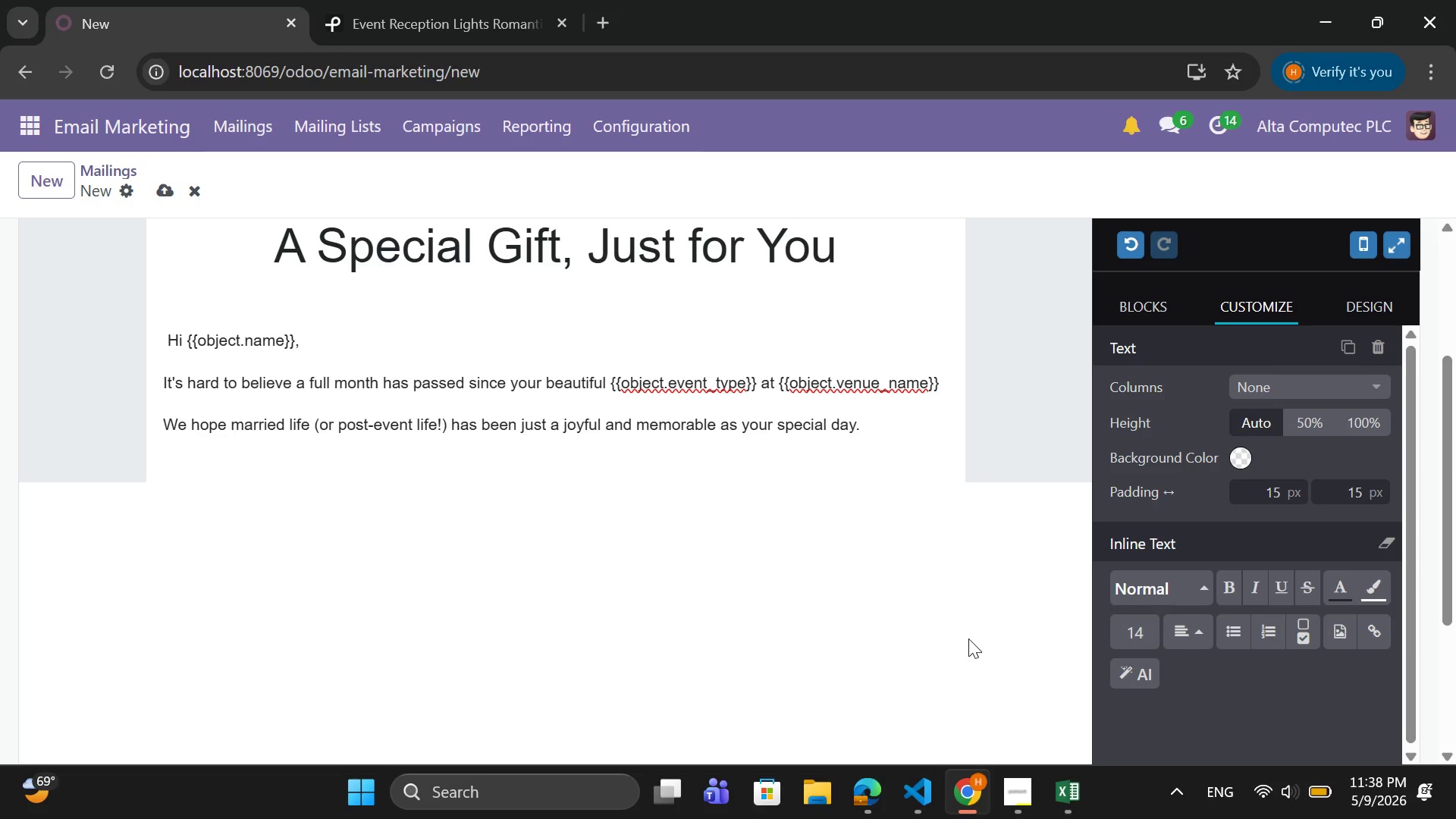 
key(Enter)
 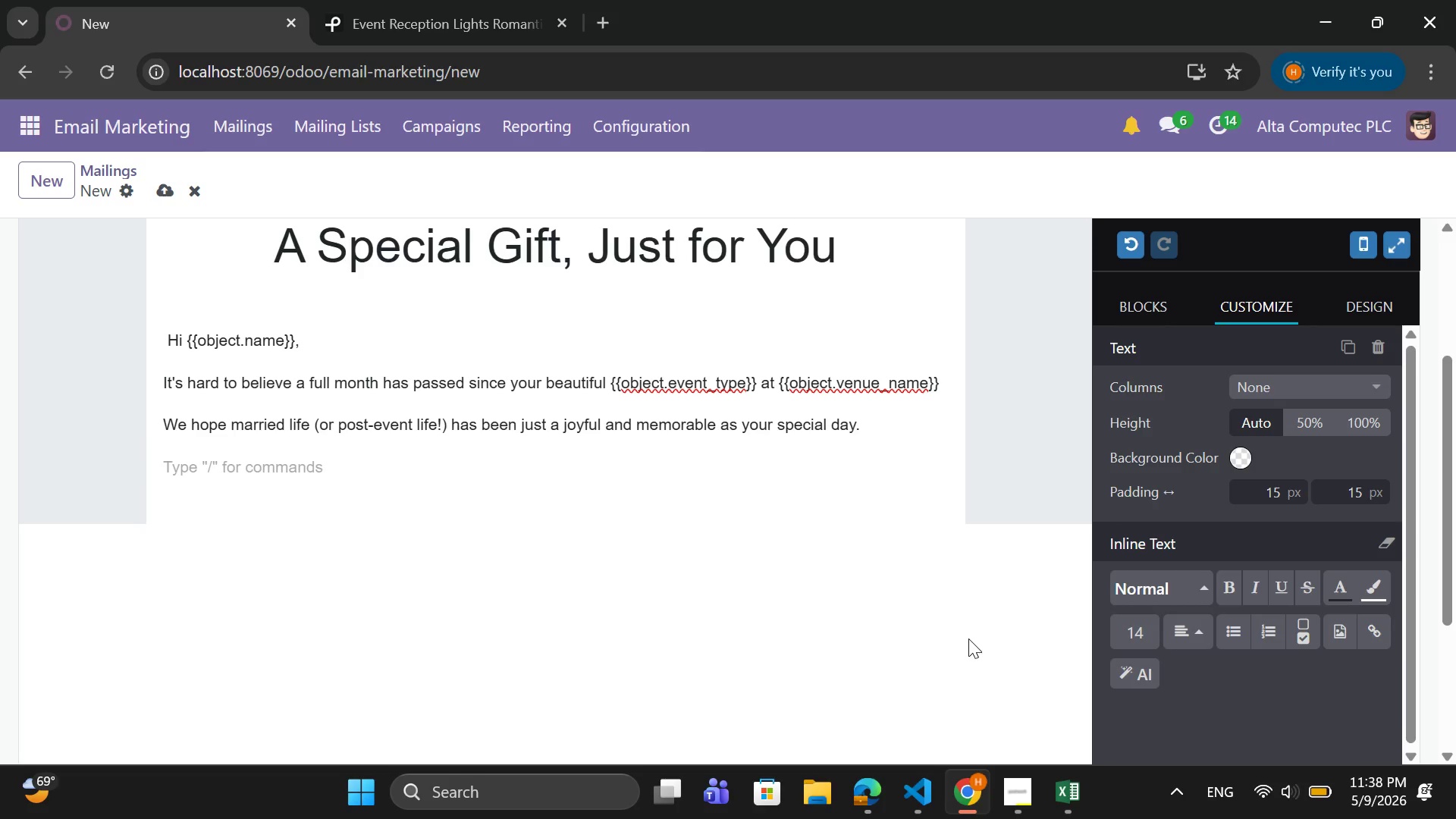 
key(CapsLock)
 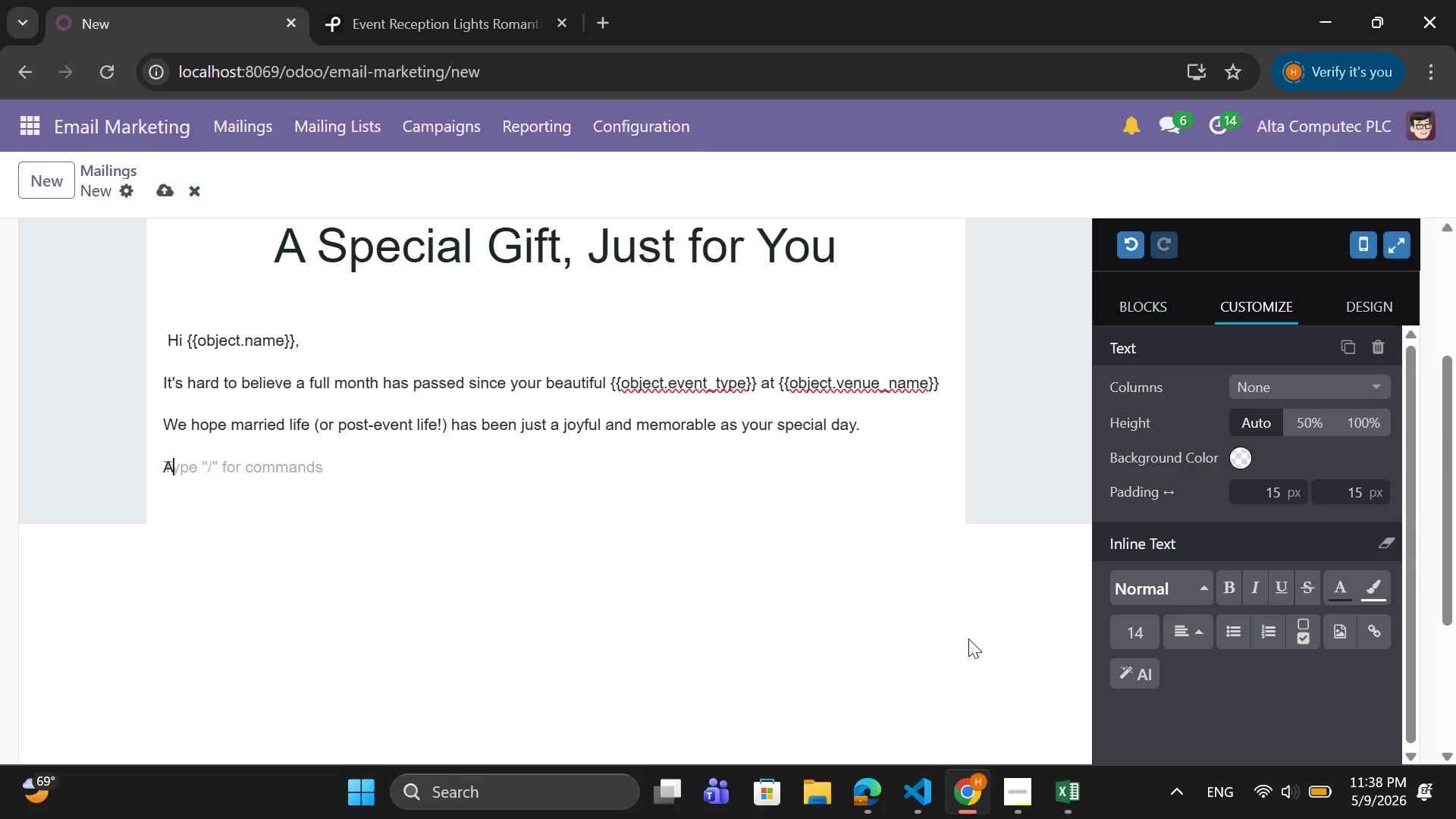 
key(A)
 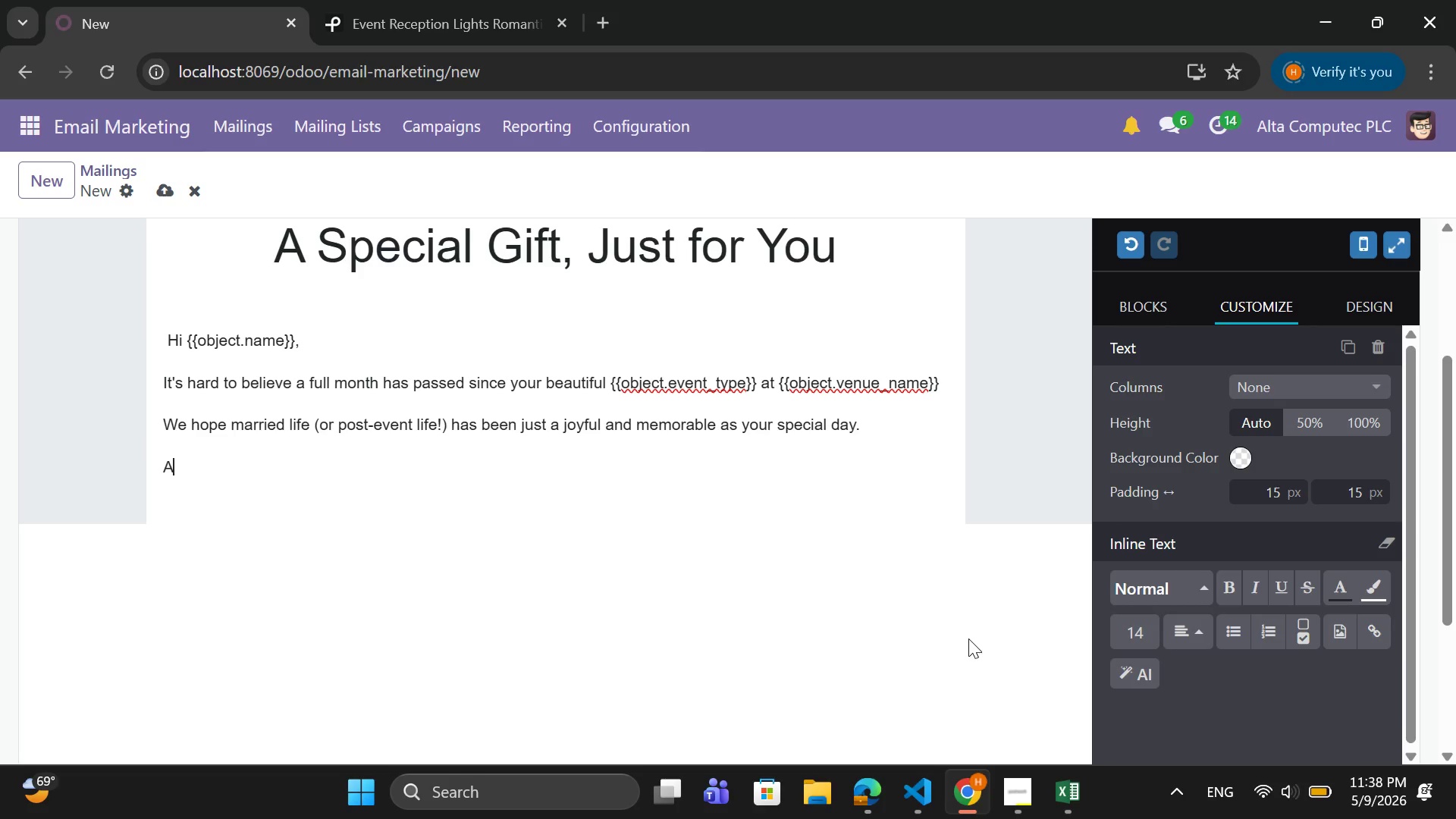 
key(CapsLock)
 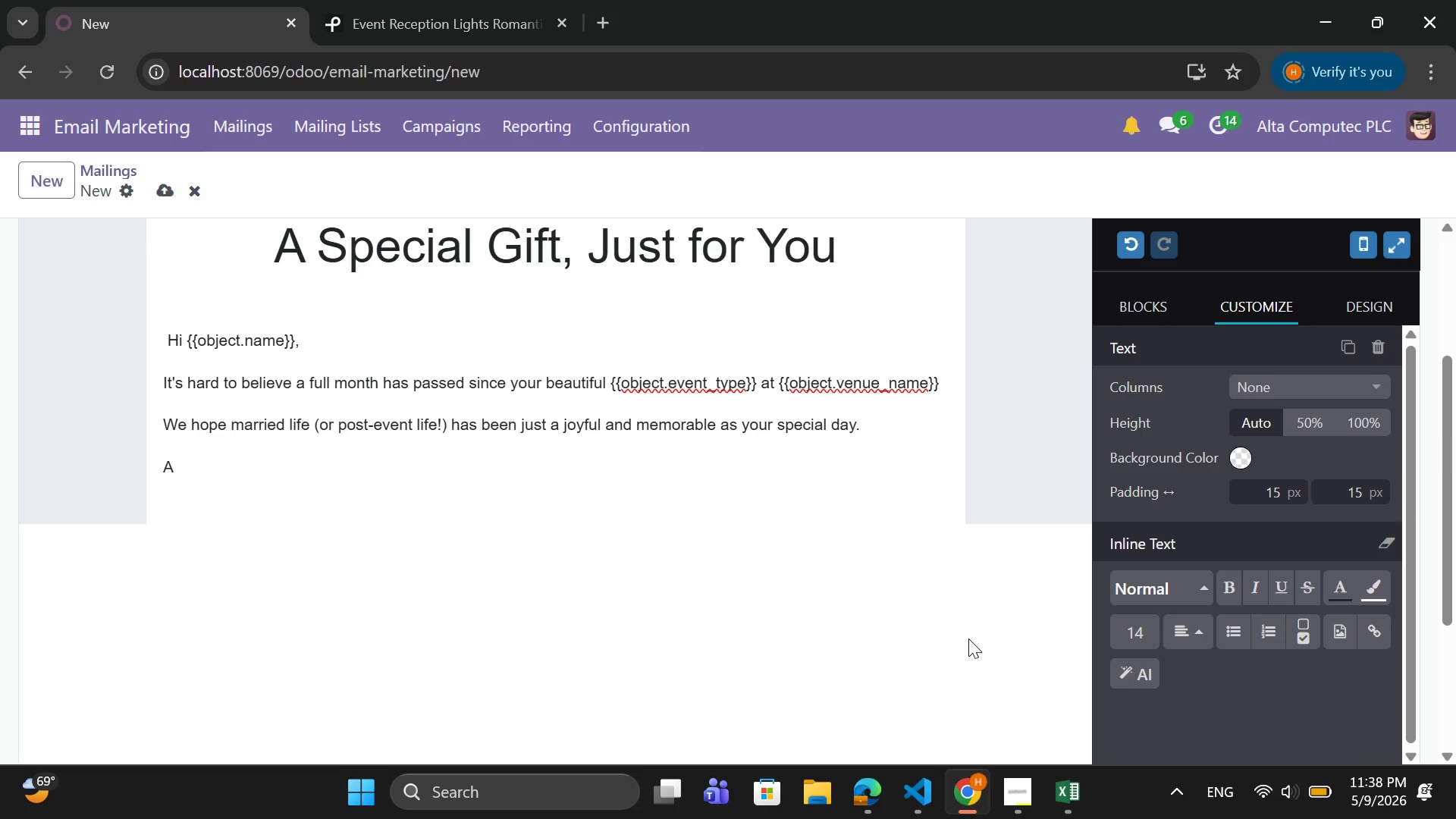 
key(T)
 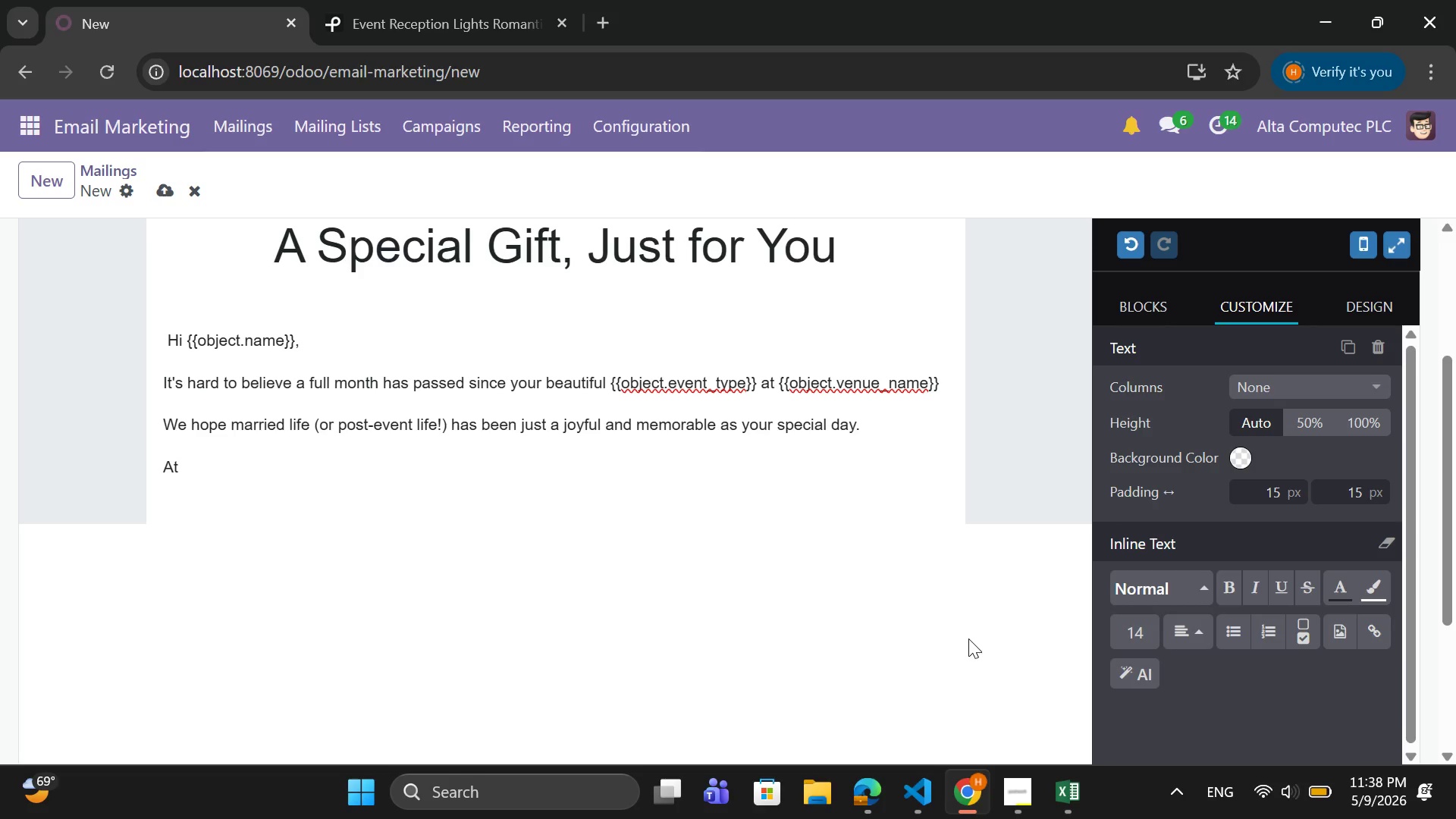 
type(x )
key(Backspace)
key(Backspace)
type( Enchanted Estate Weddings, many of our wonderful clients come ffrom r)
 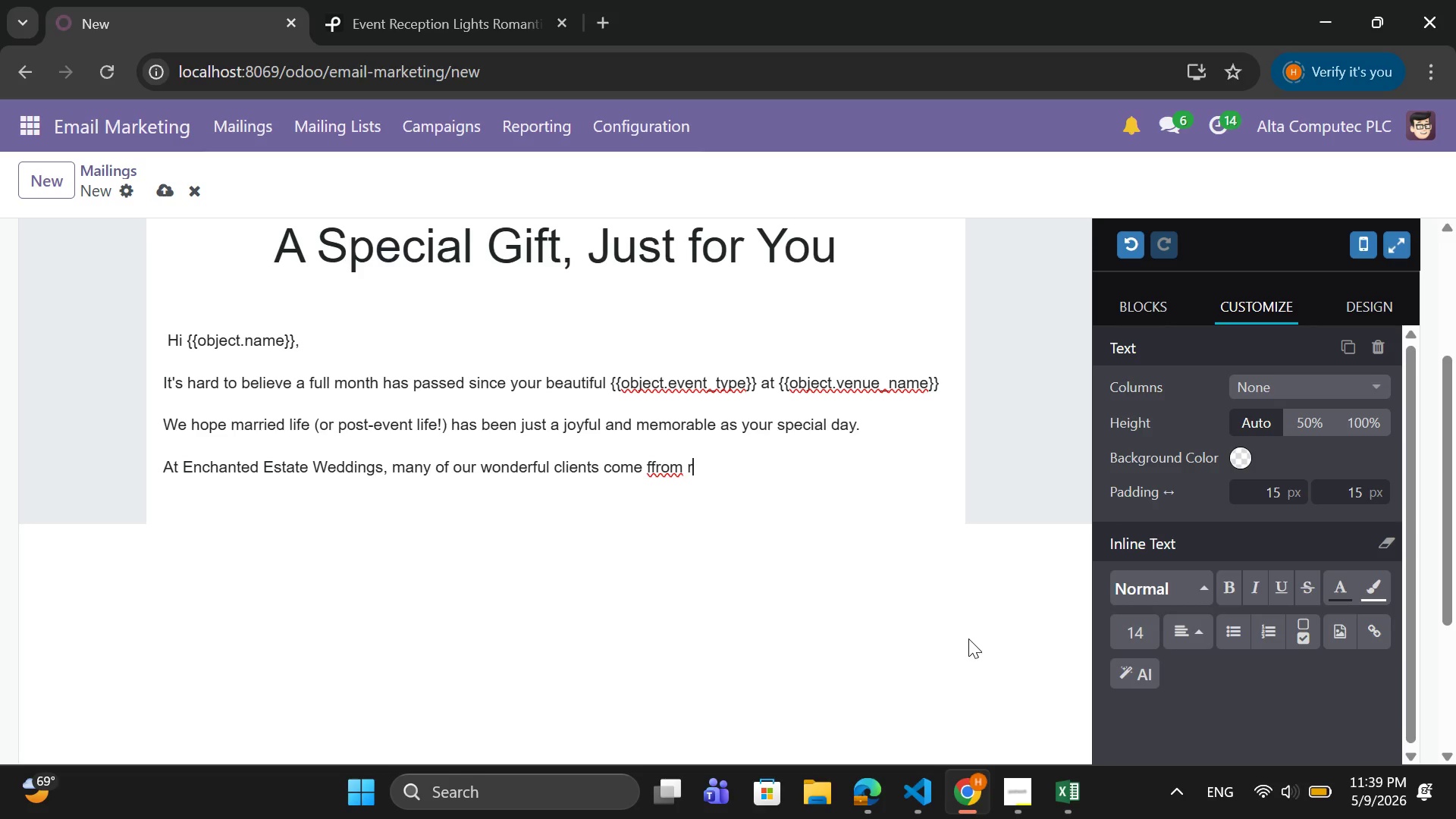 
key(ArrowLeft)
 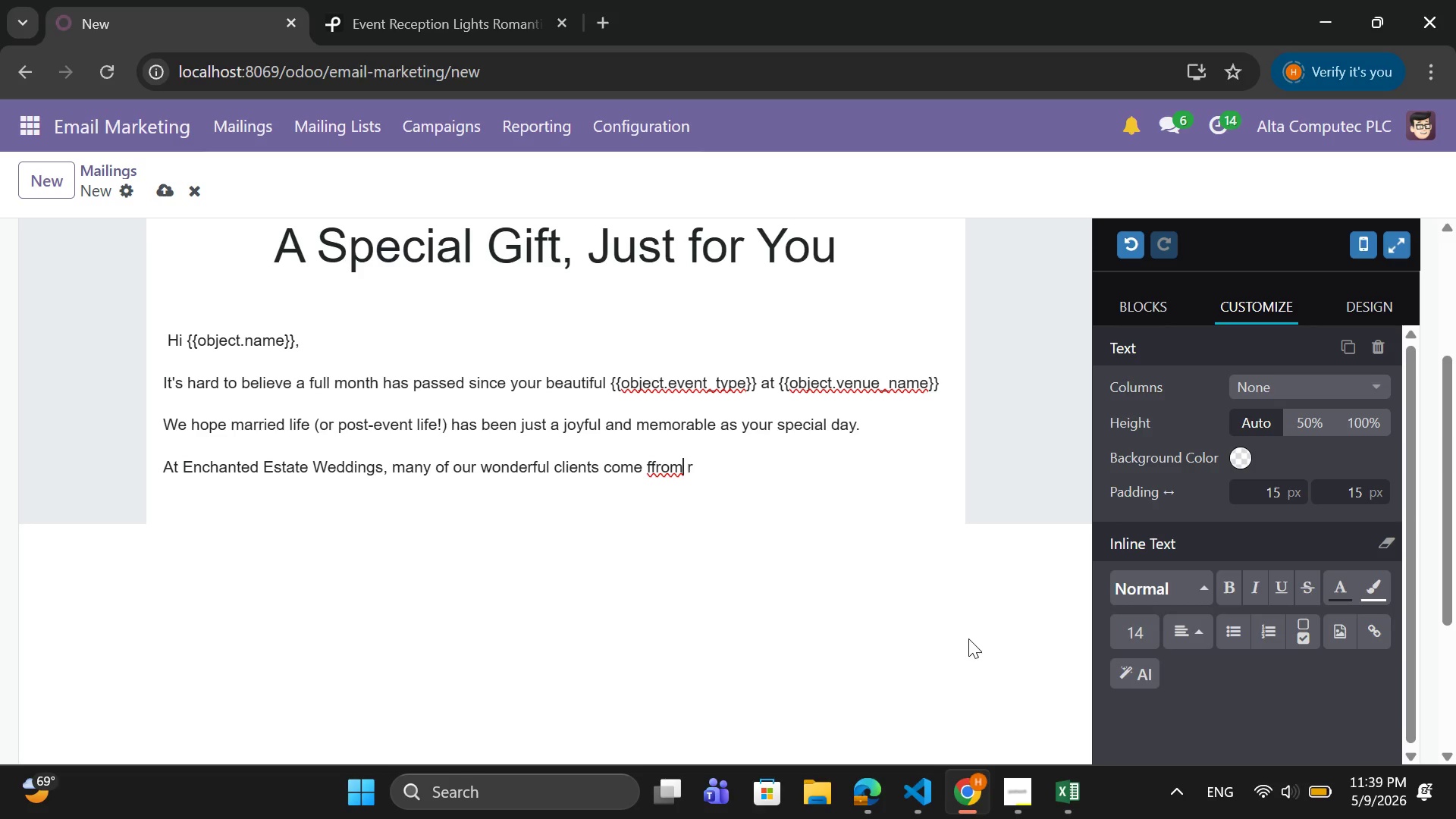 
key(ArrowLeft)
 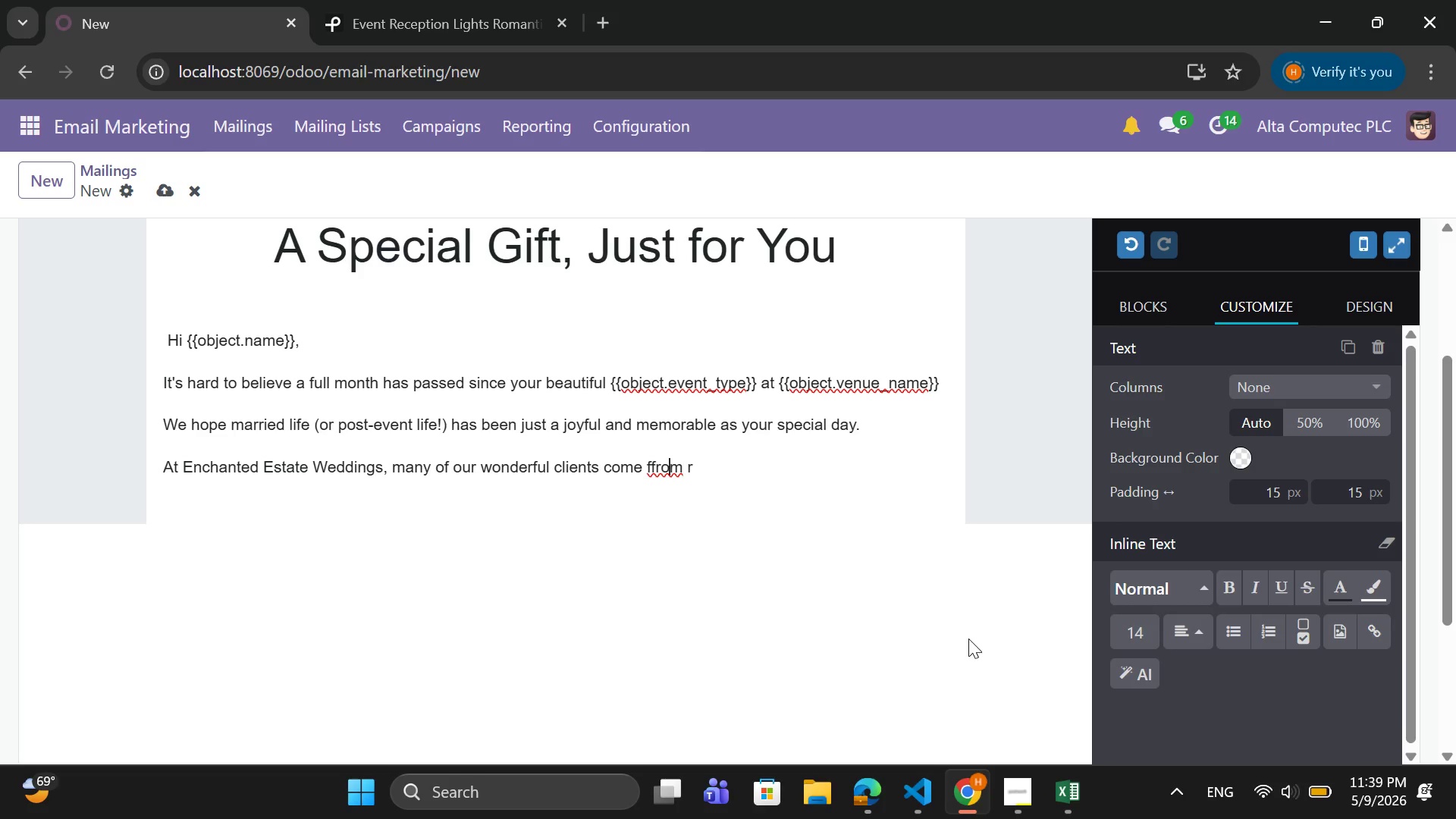 
key(ArrowLeft)
 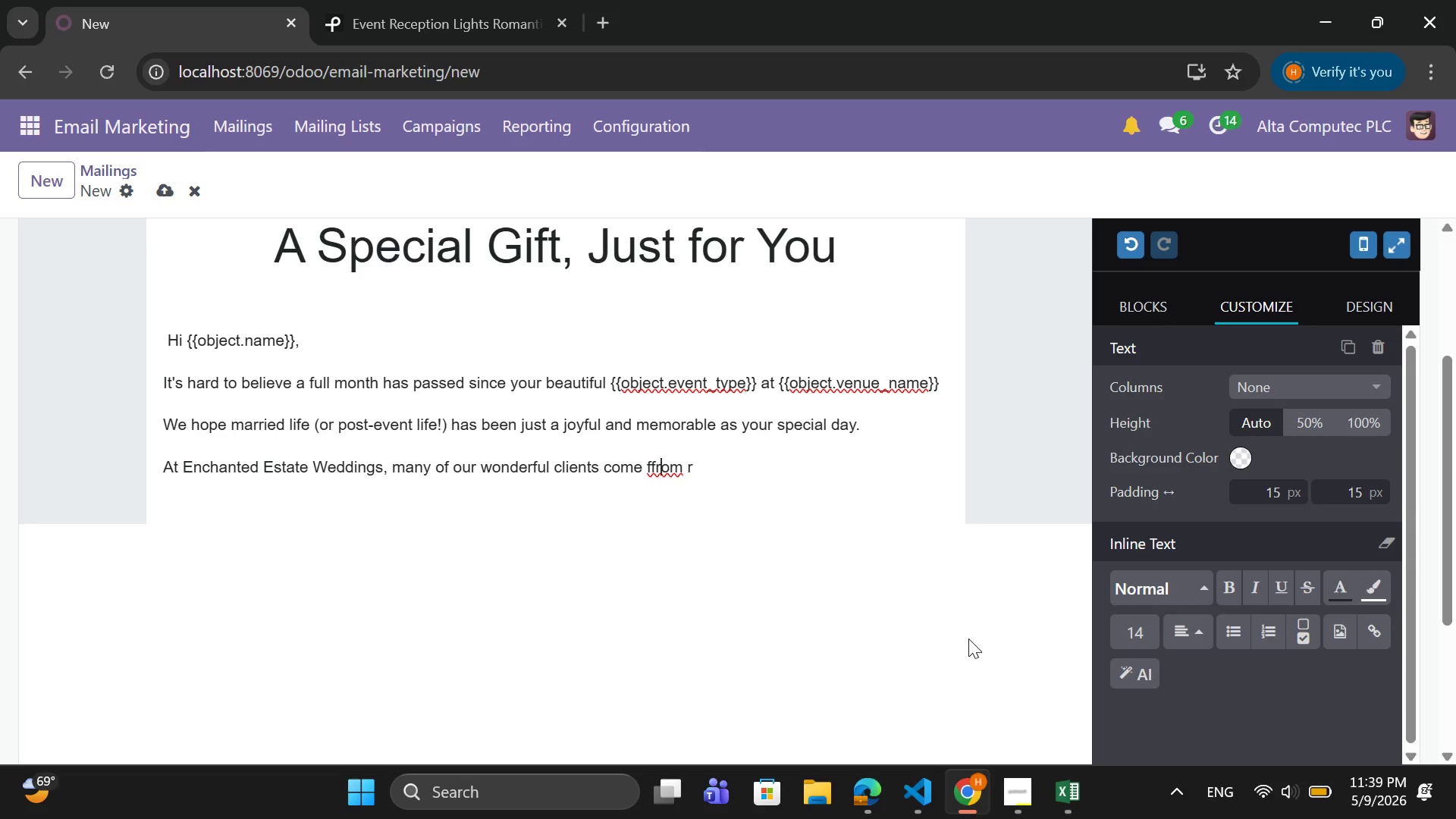 
key(ArrowLeft)
 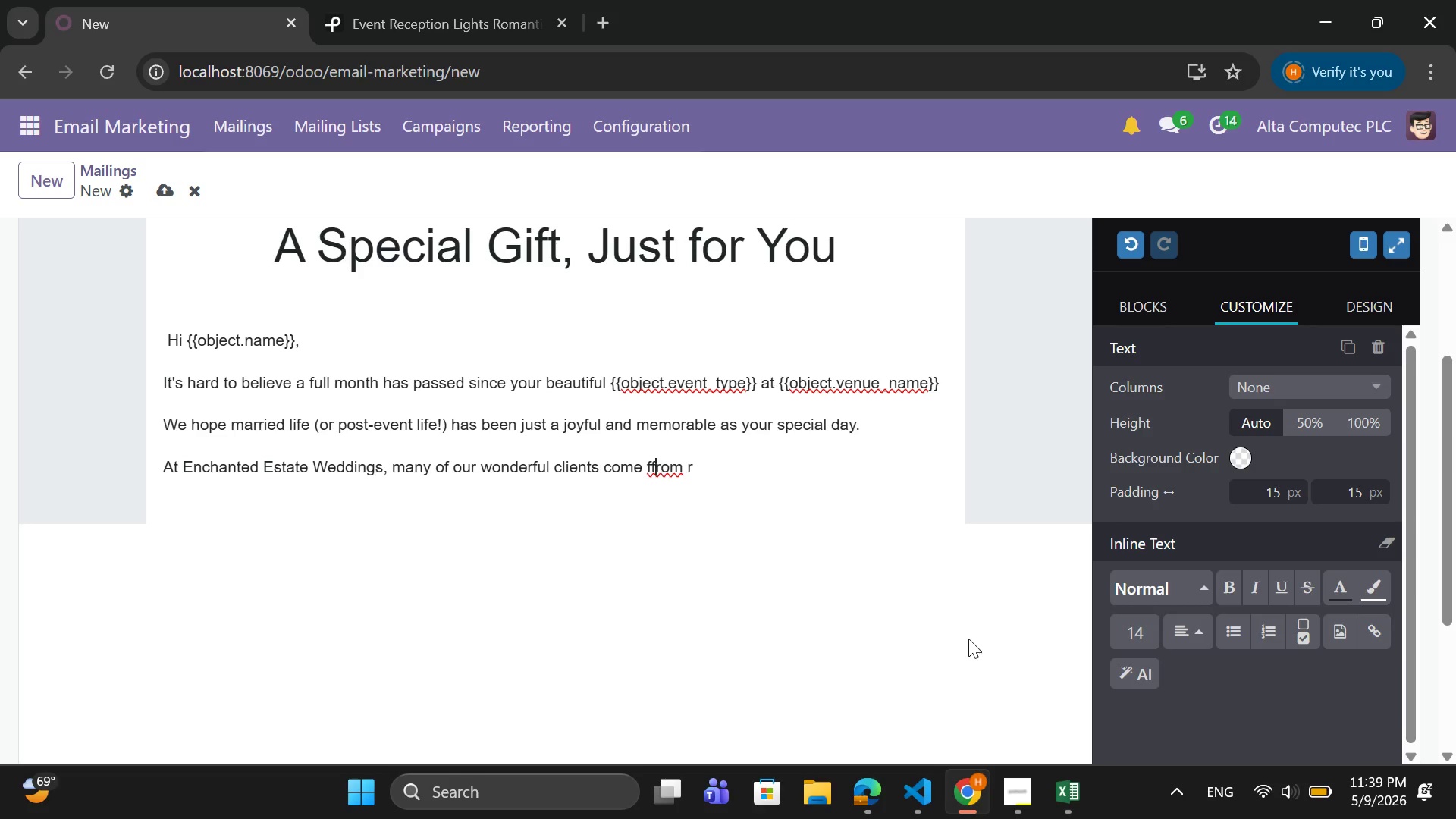 
key(ArrowLeft)
 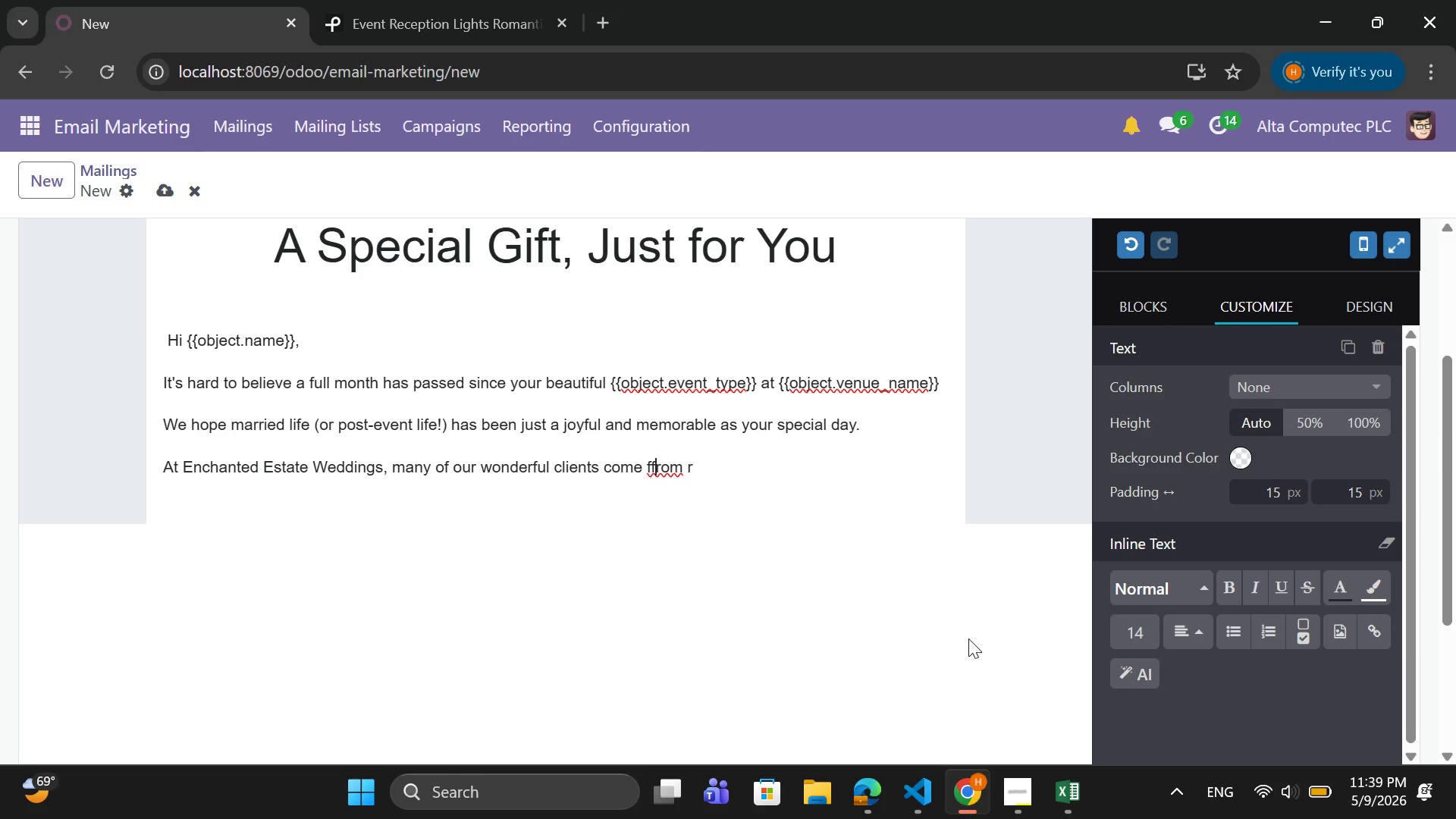 
key(ArrowLeft)
 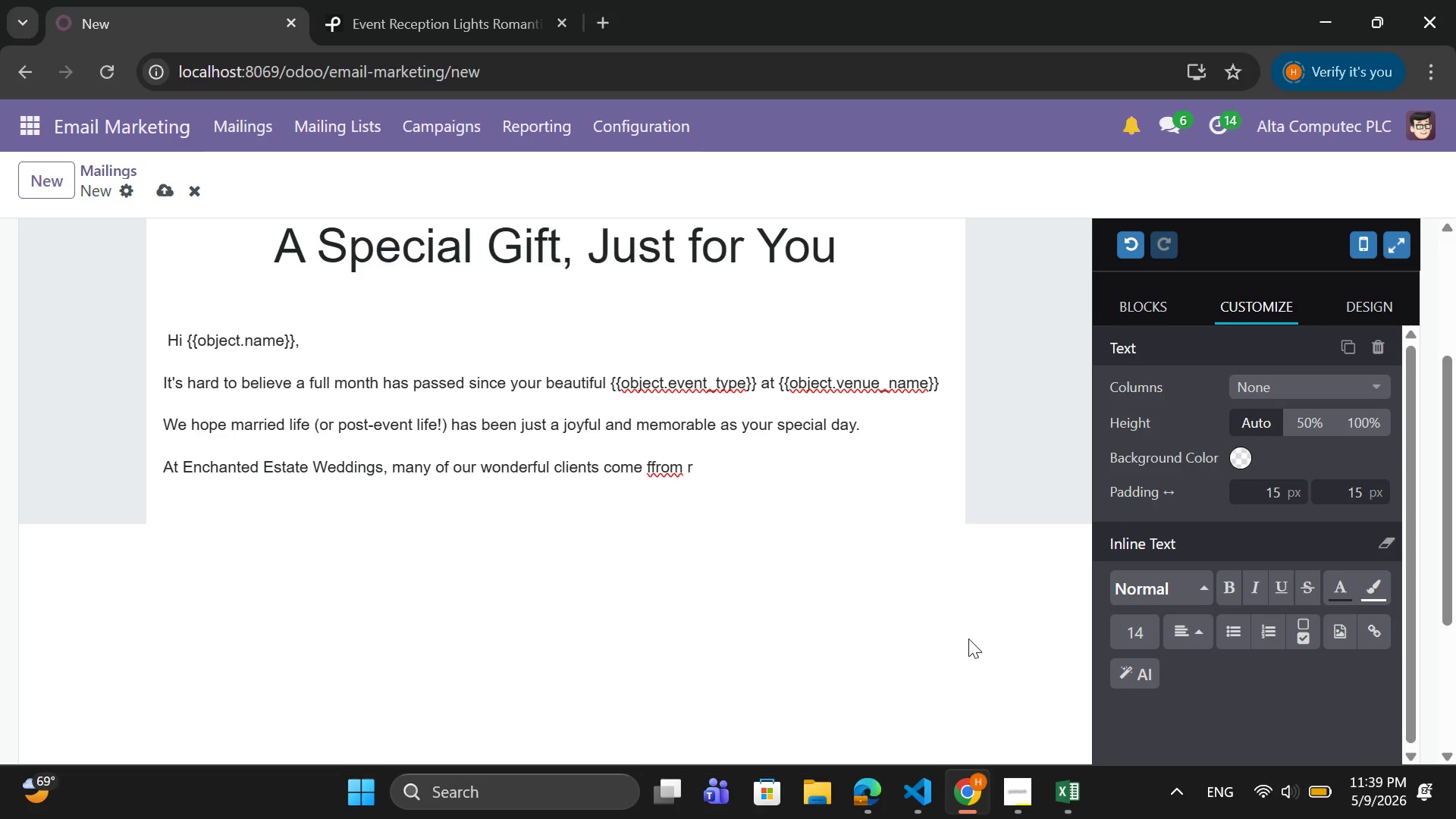 
key(Backspace)
 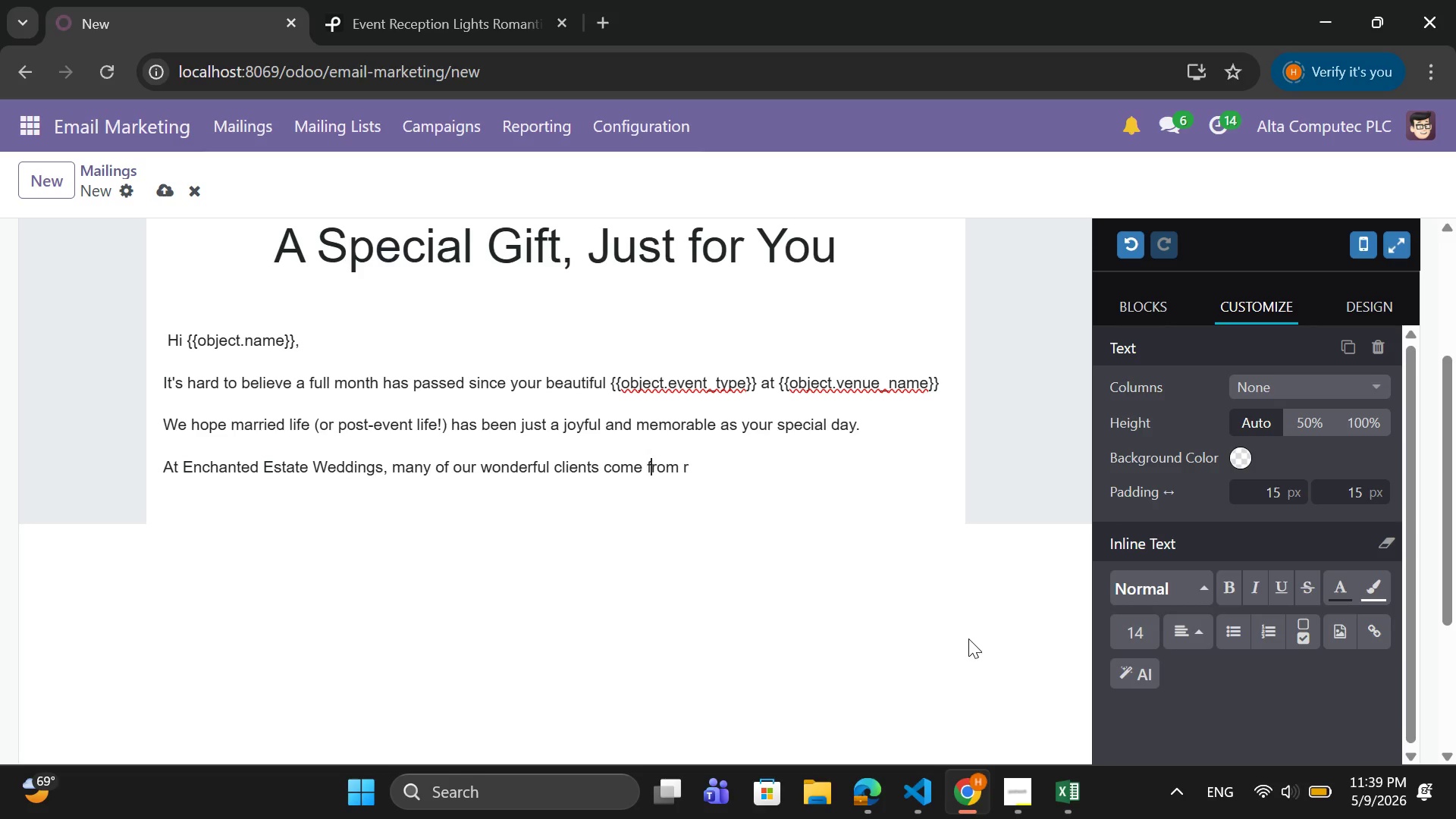 
key(ArrowRight)
 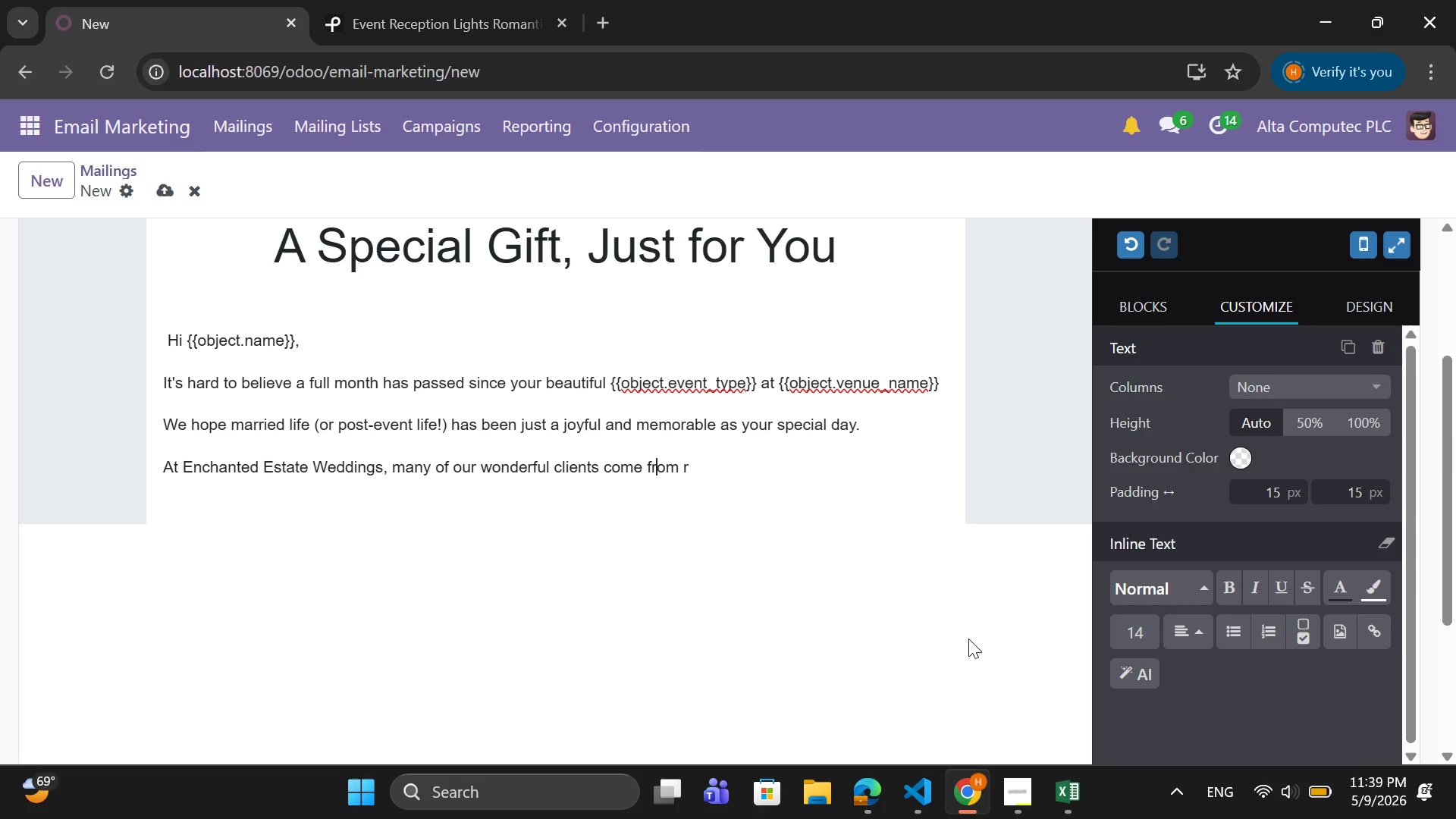 
key(ArrowRight)
 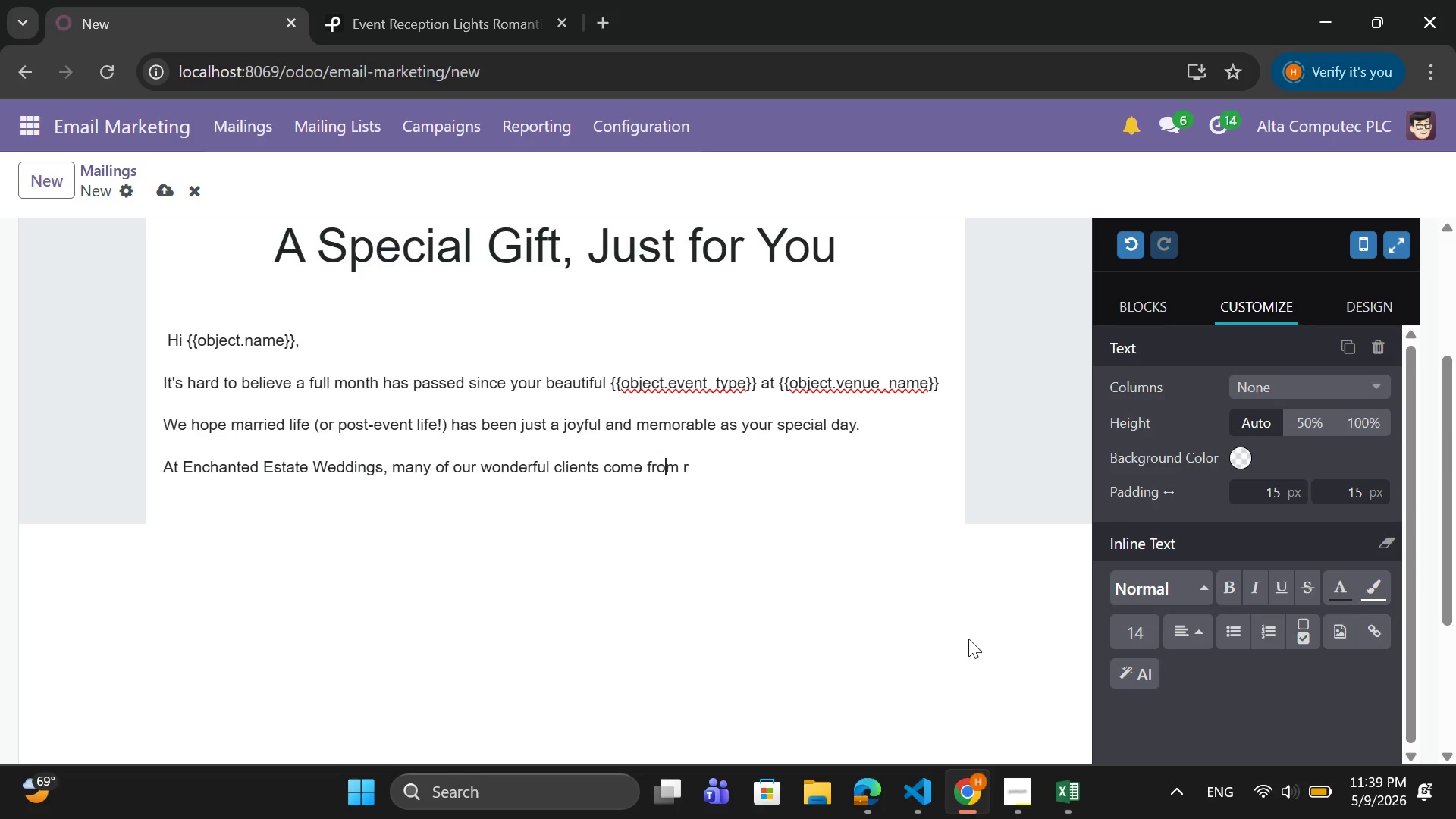 
key(ArrowRight)
 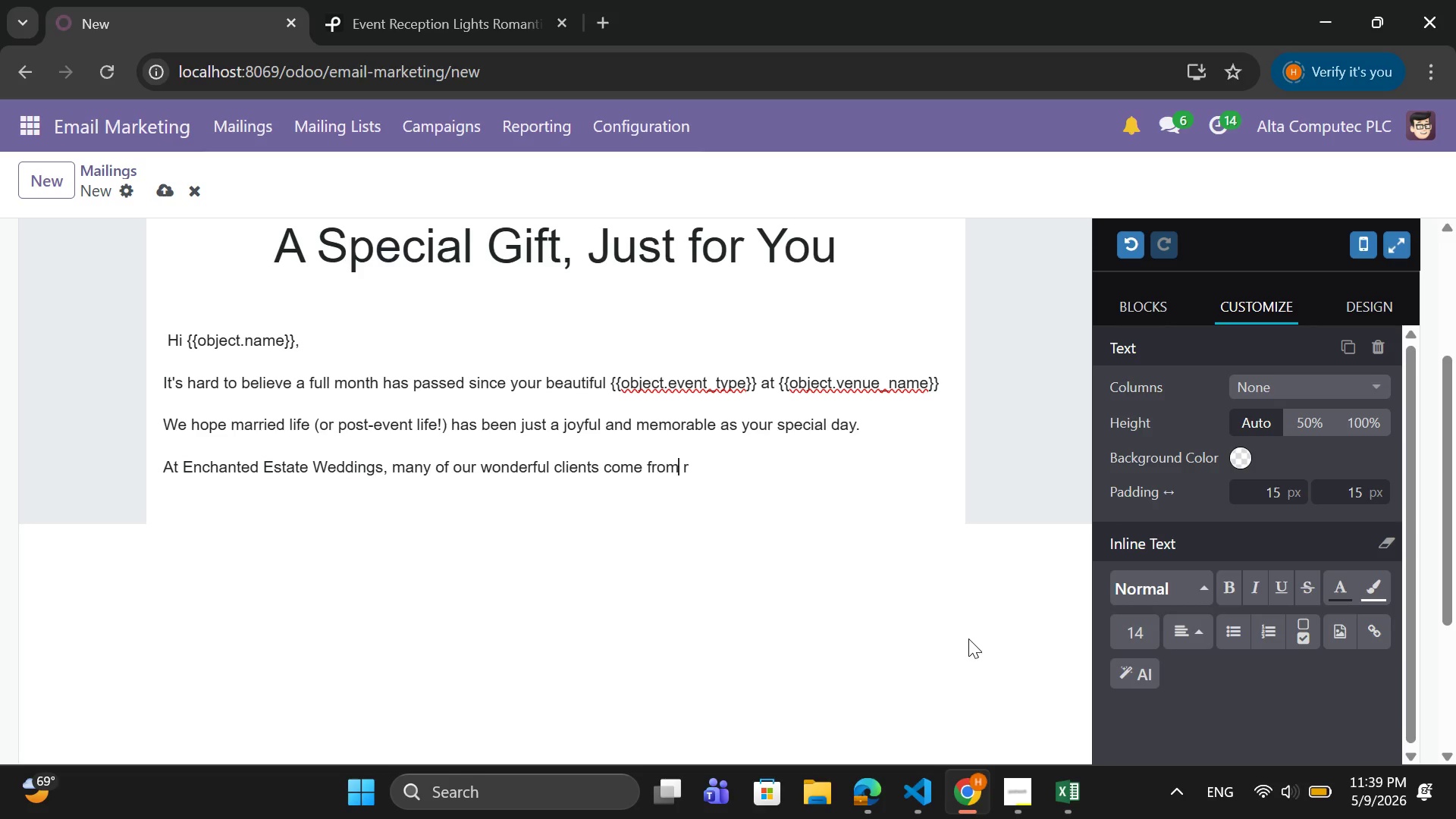 
key(ArrowRight)
 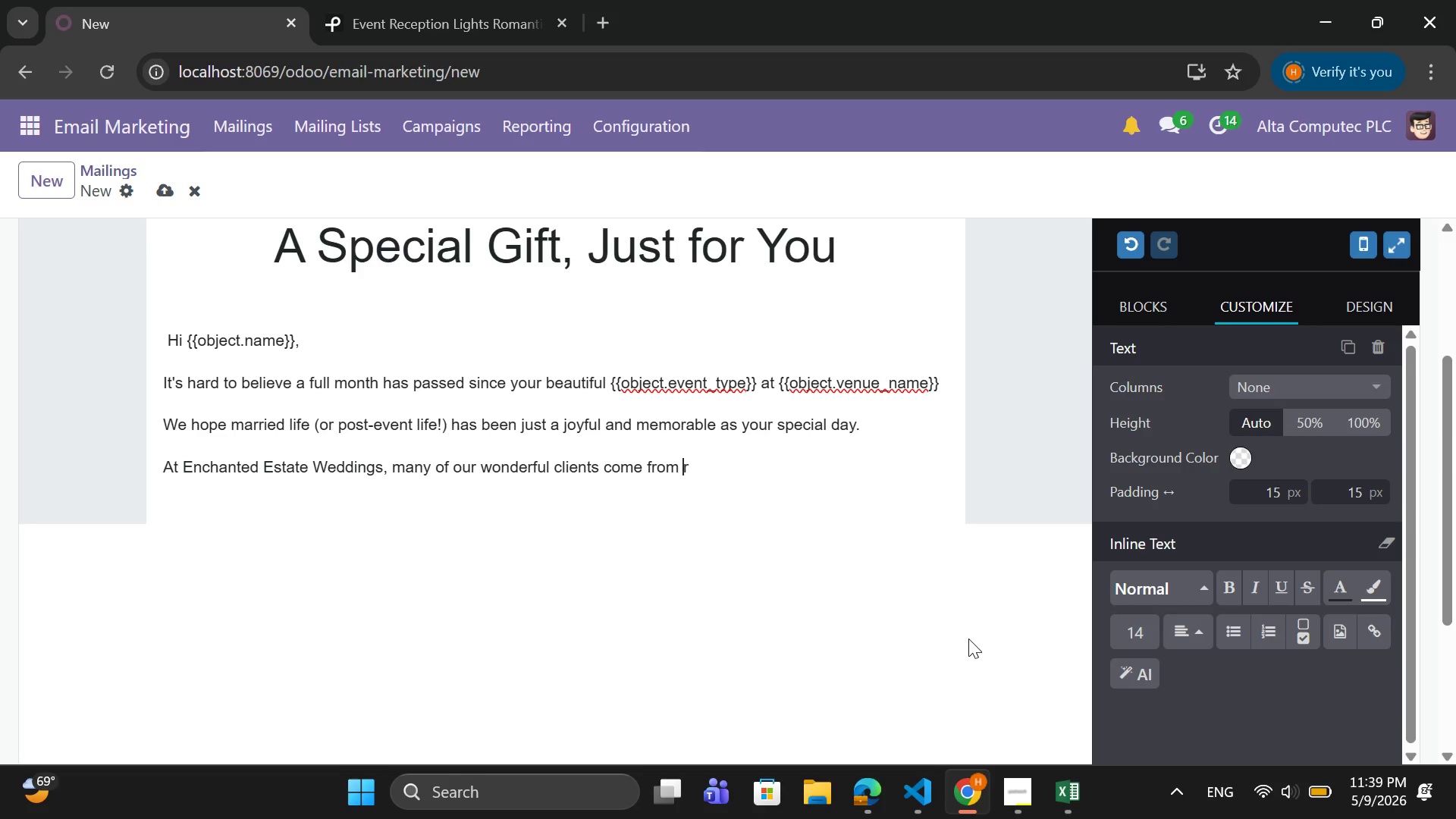 
key(ArrowRight)
 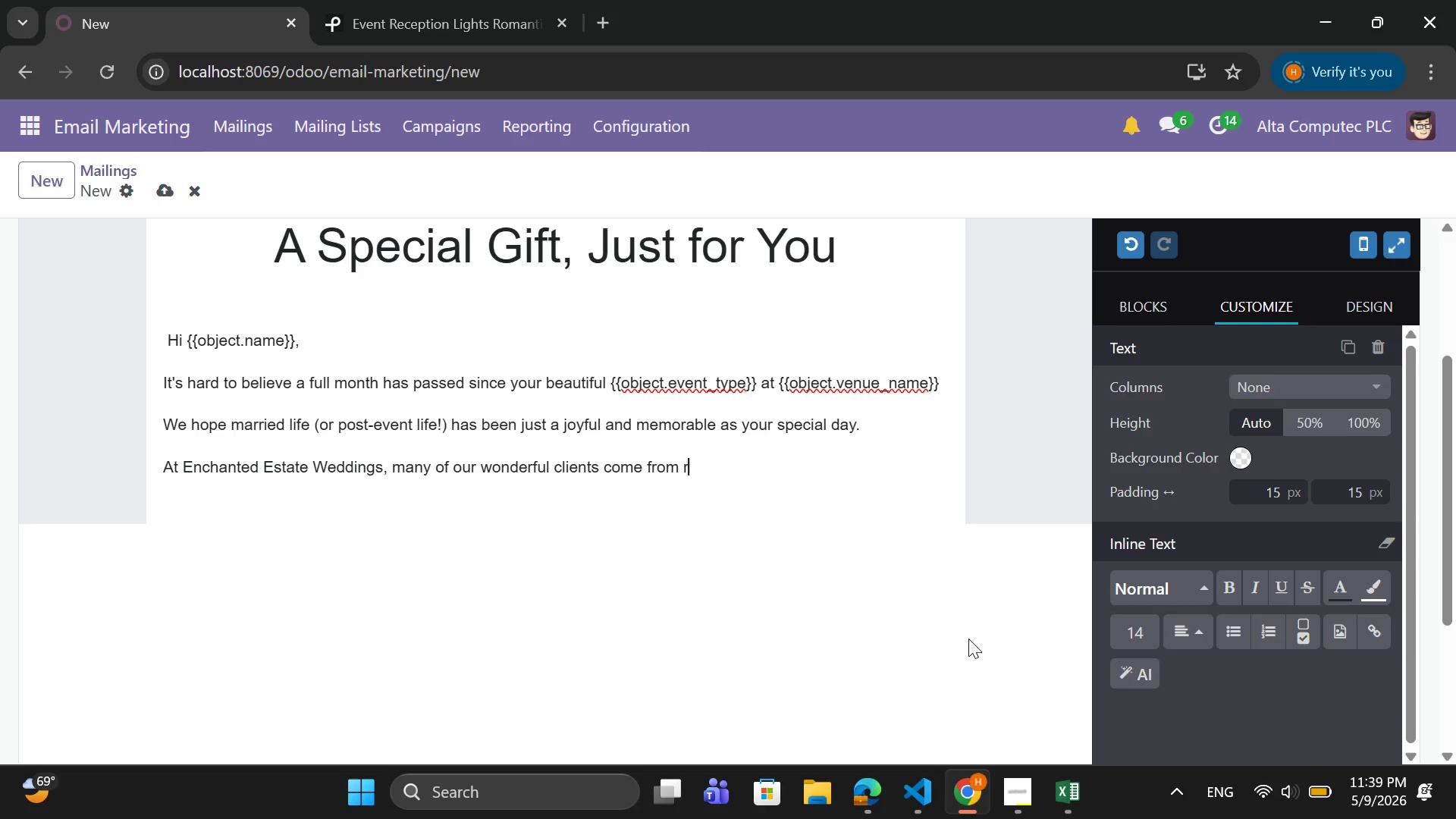 
key(ArrowRight)
 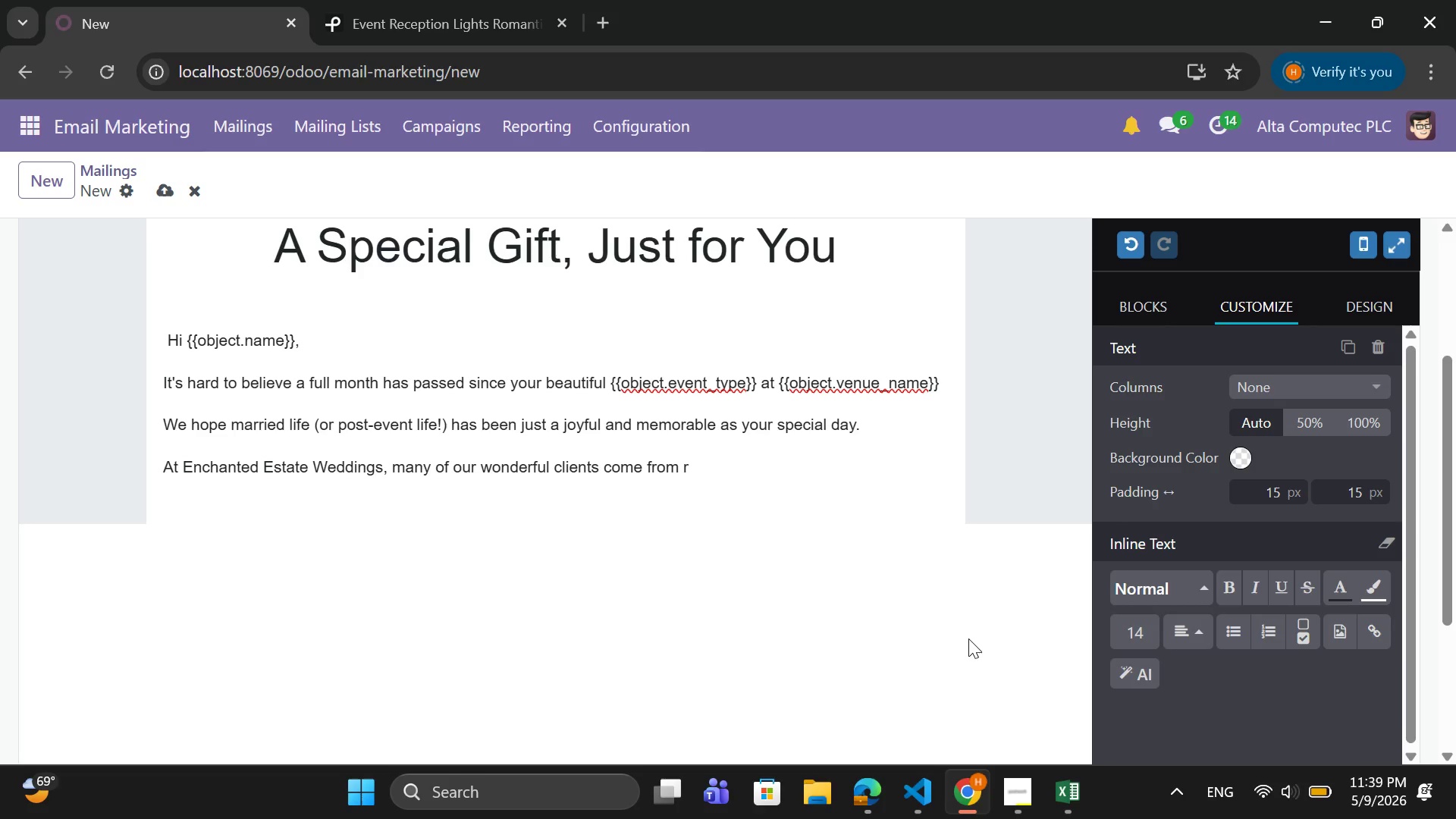 
type(eferal)
key(Backspace)
key(Backspace)
type(rals)
 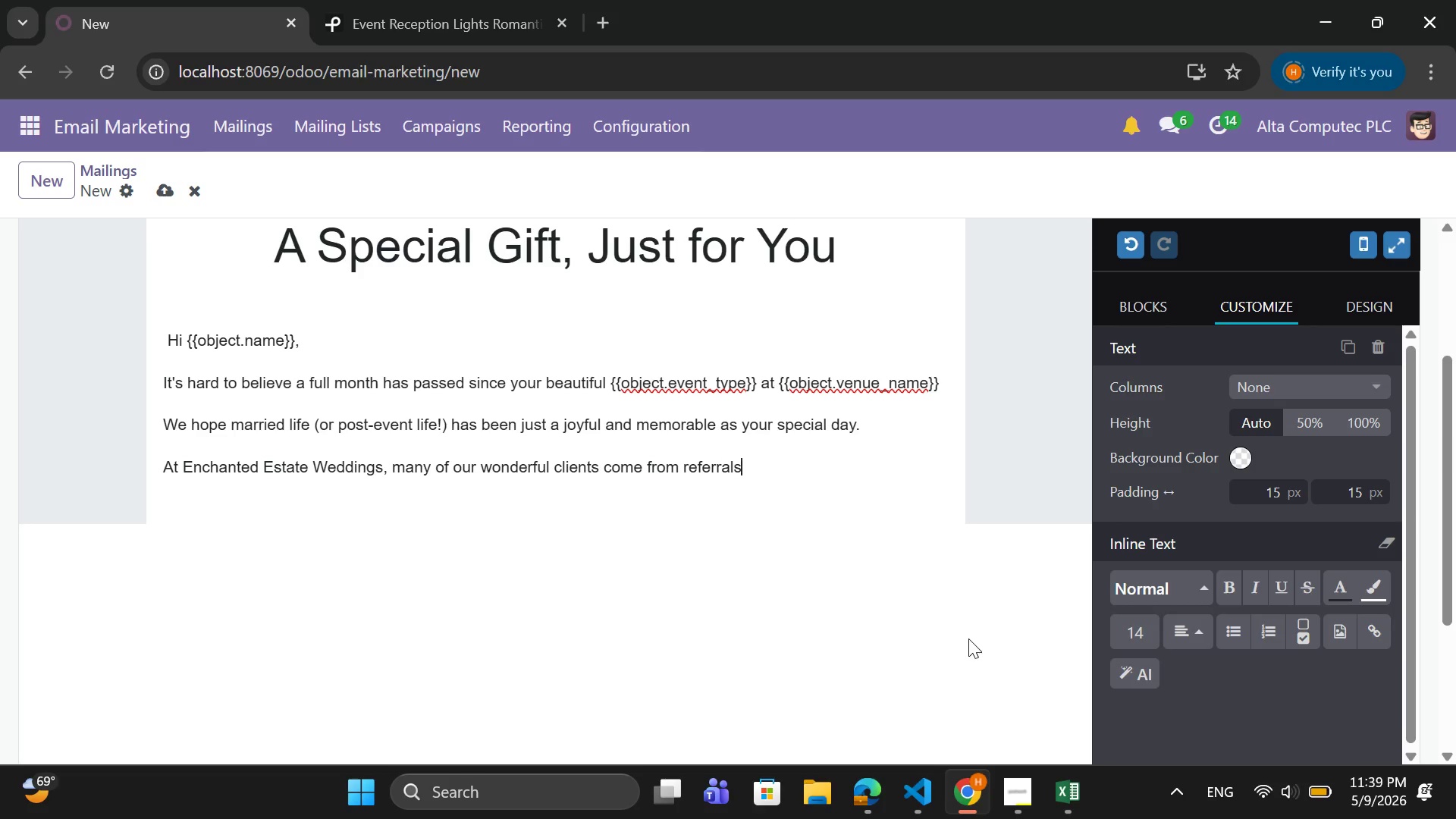 
type(-and there's no gt)
key(Backspace)
type(reater compliment)
 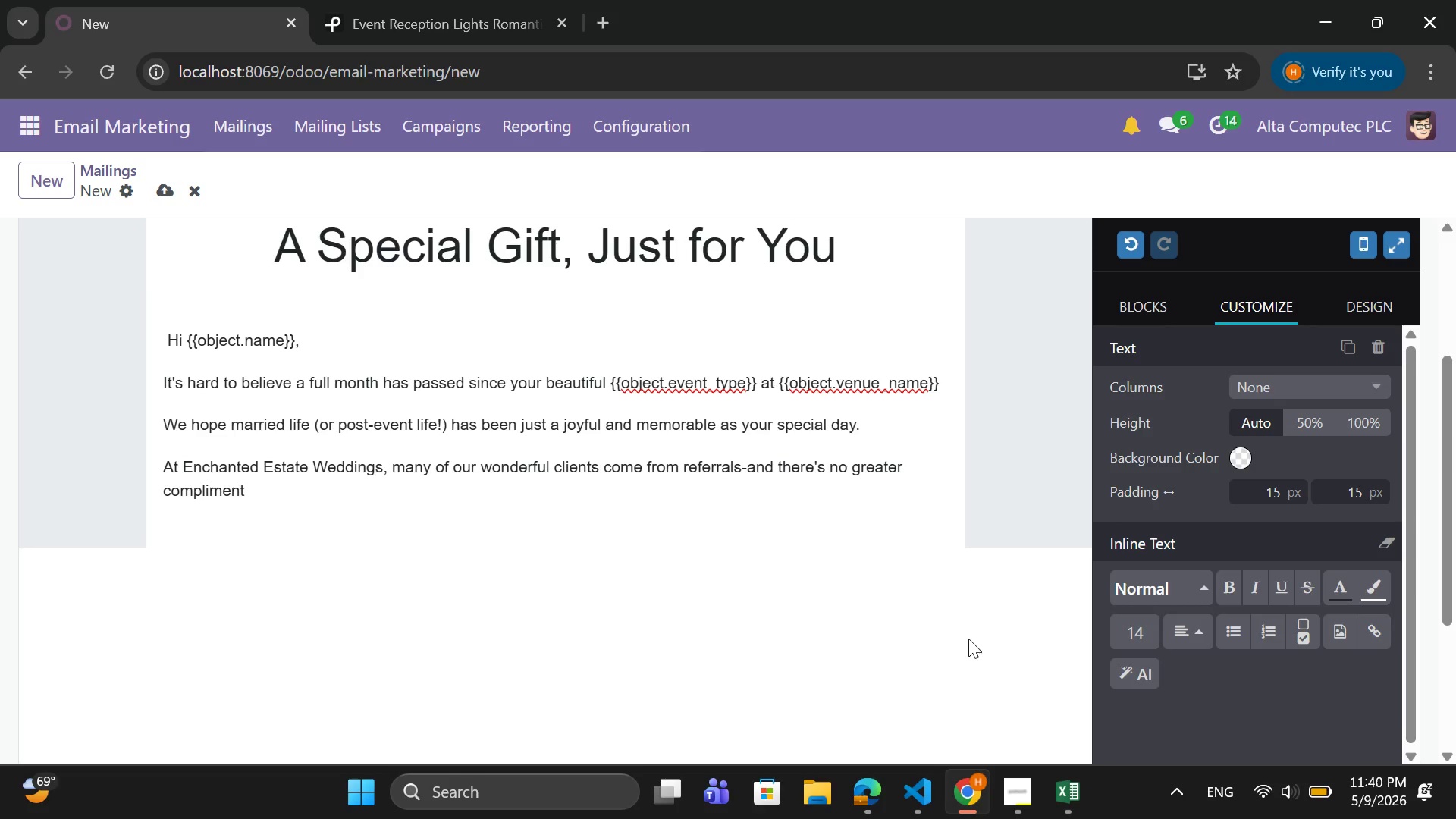 
type( than your rrecomm)
 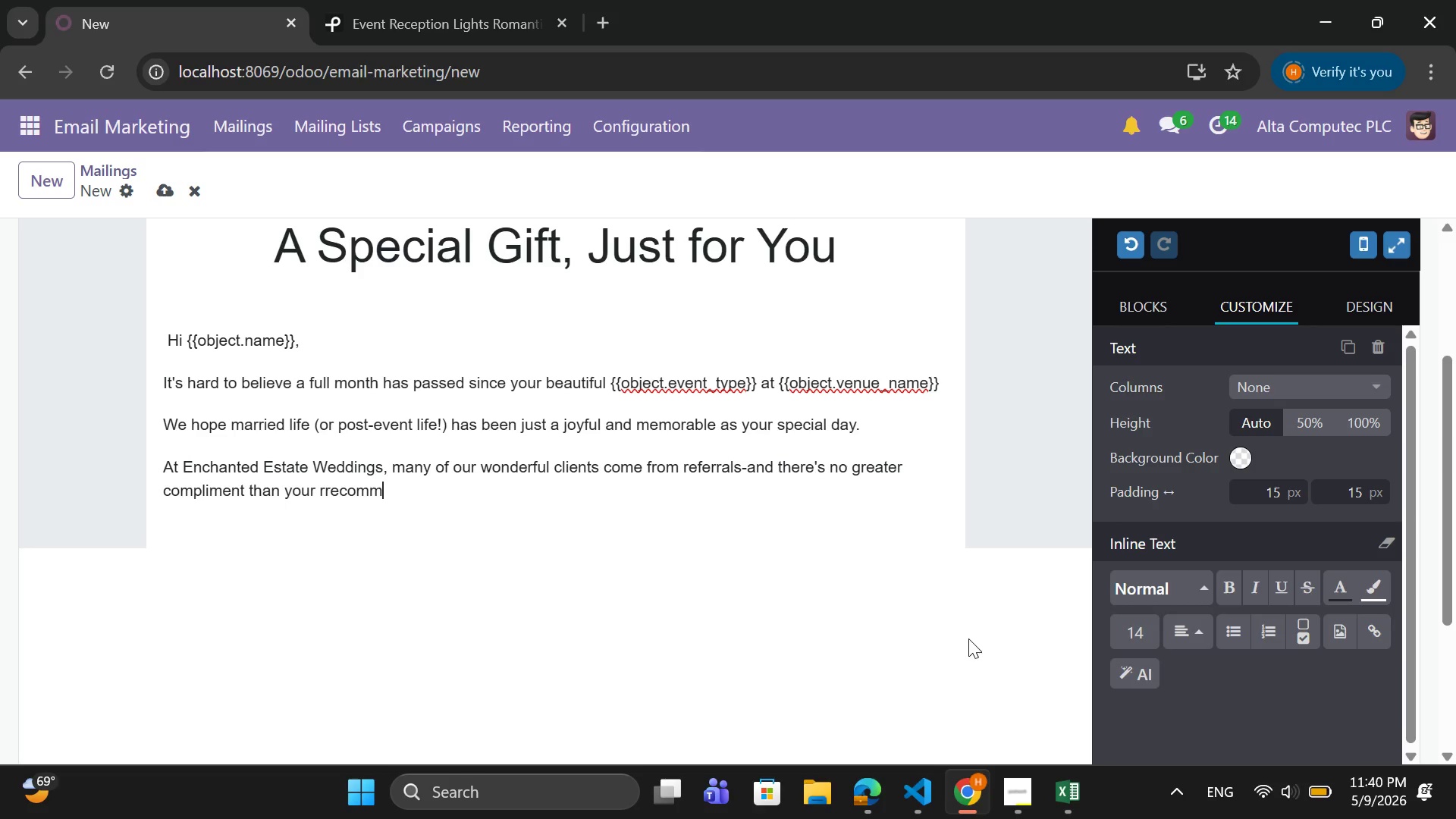 
key(ArrowLeft)
 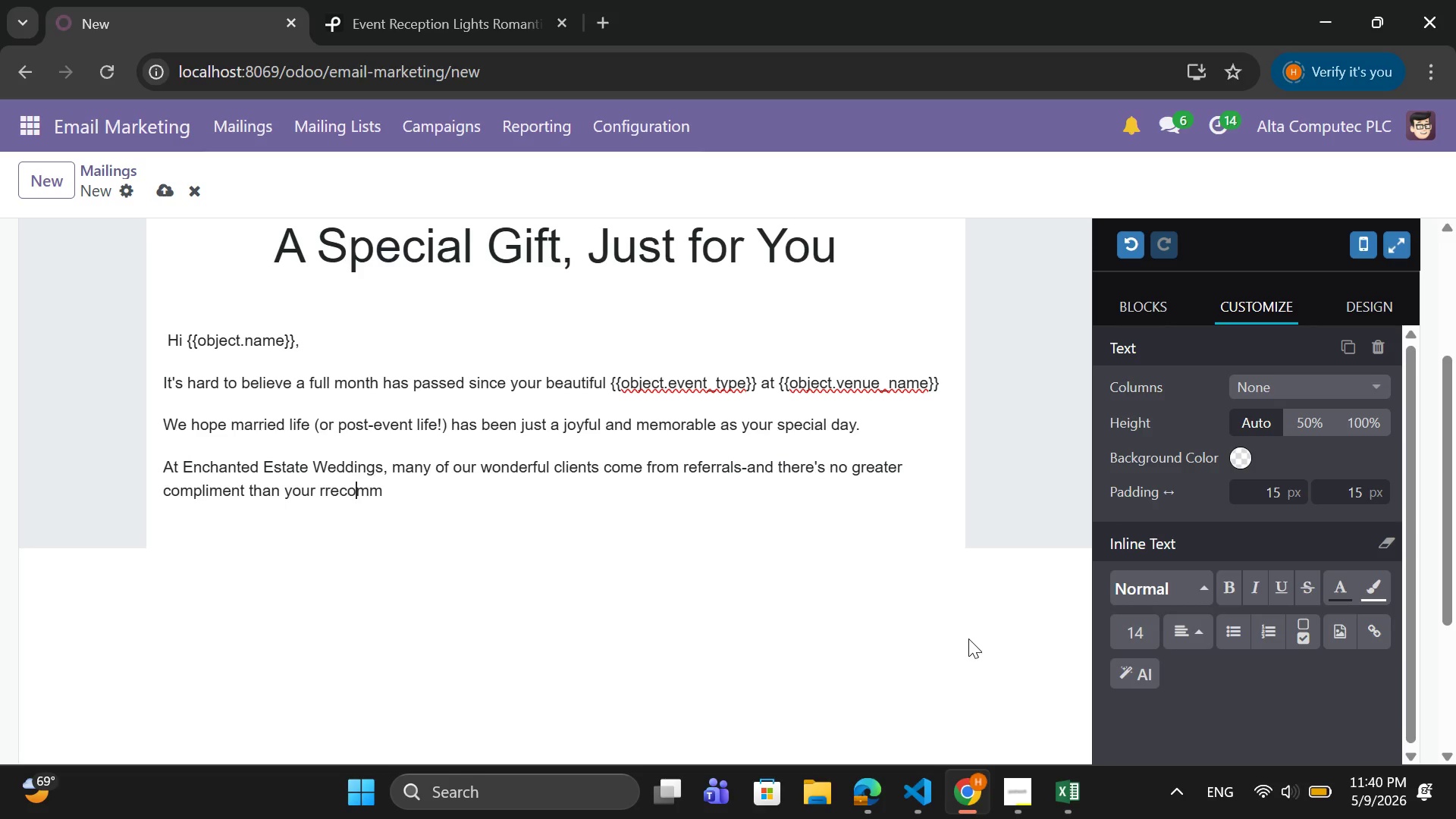 
key(ArrowLeft)
 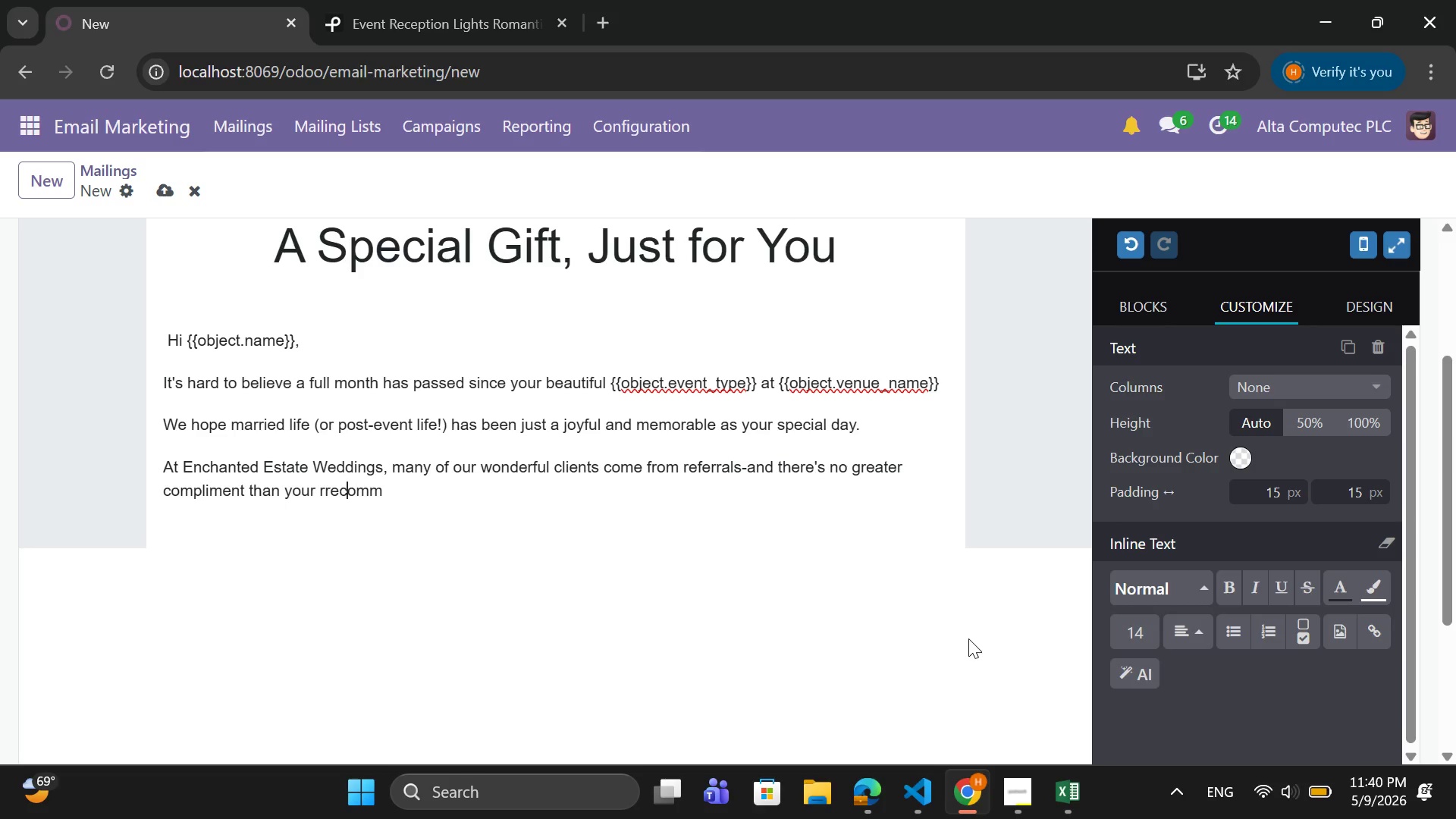 
key(ArrowLeft)
 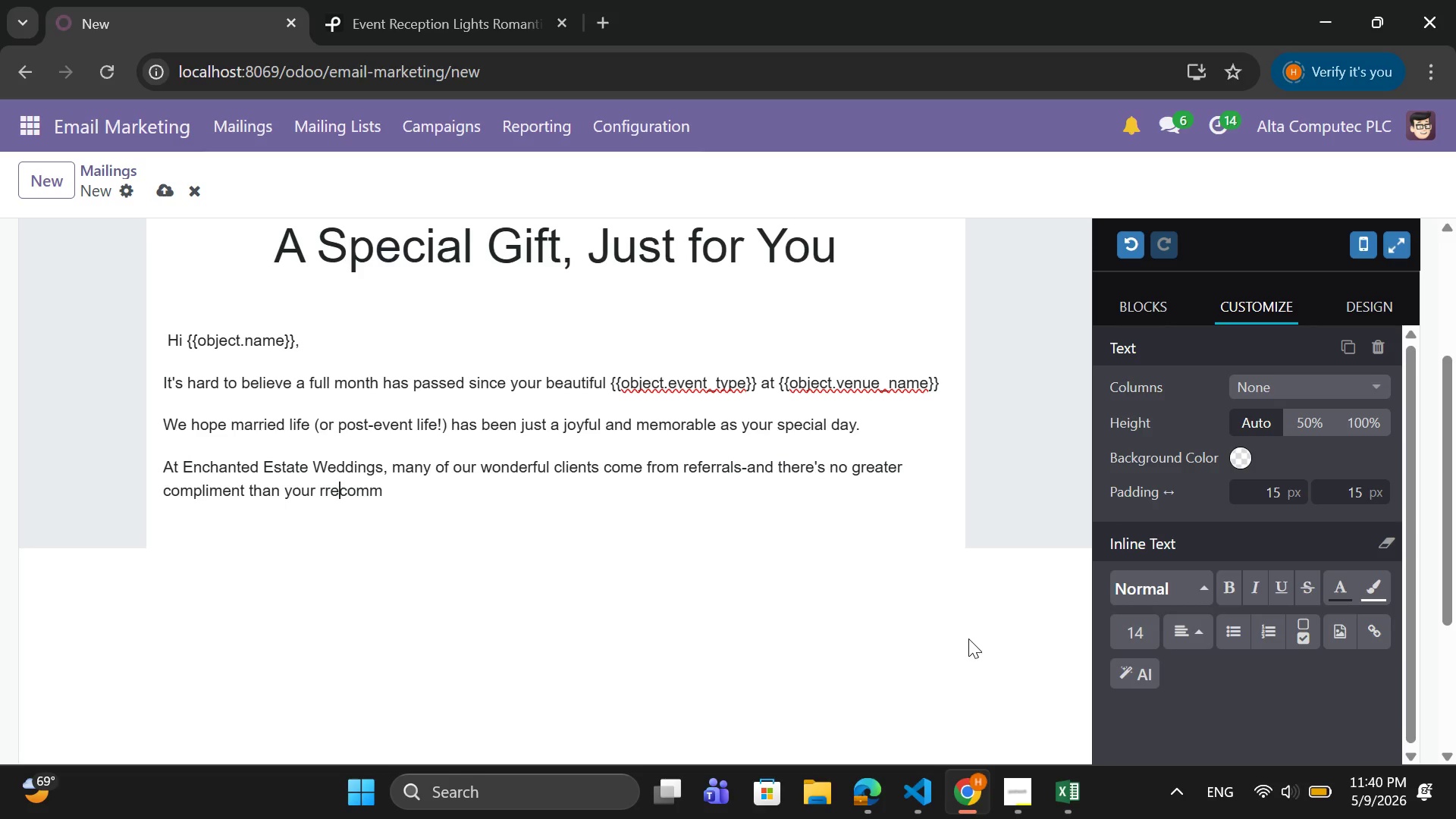 
key(ArrowLeft)
 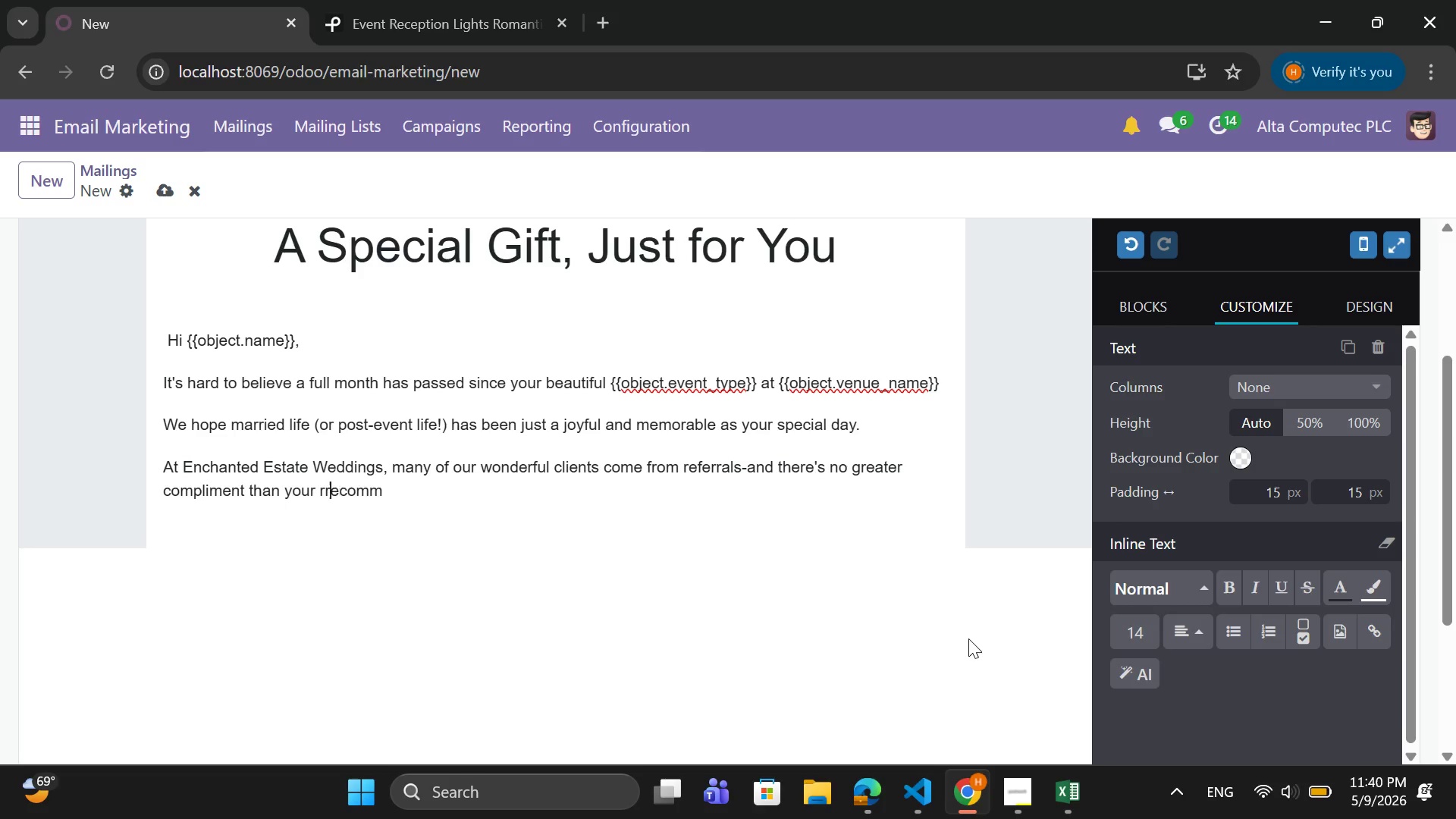 
key(ArrowLeft)
 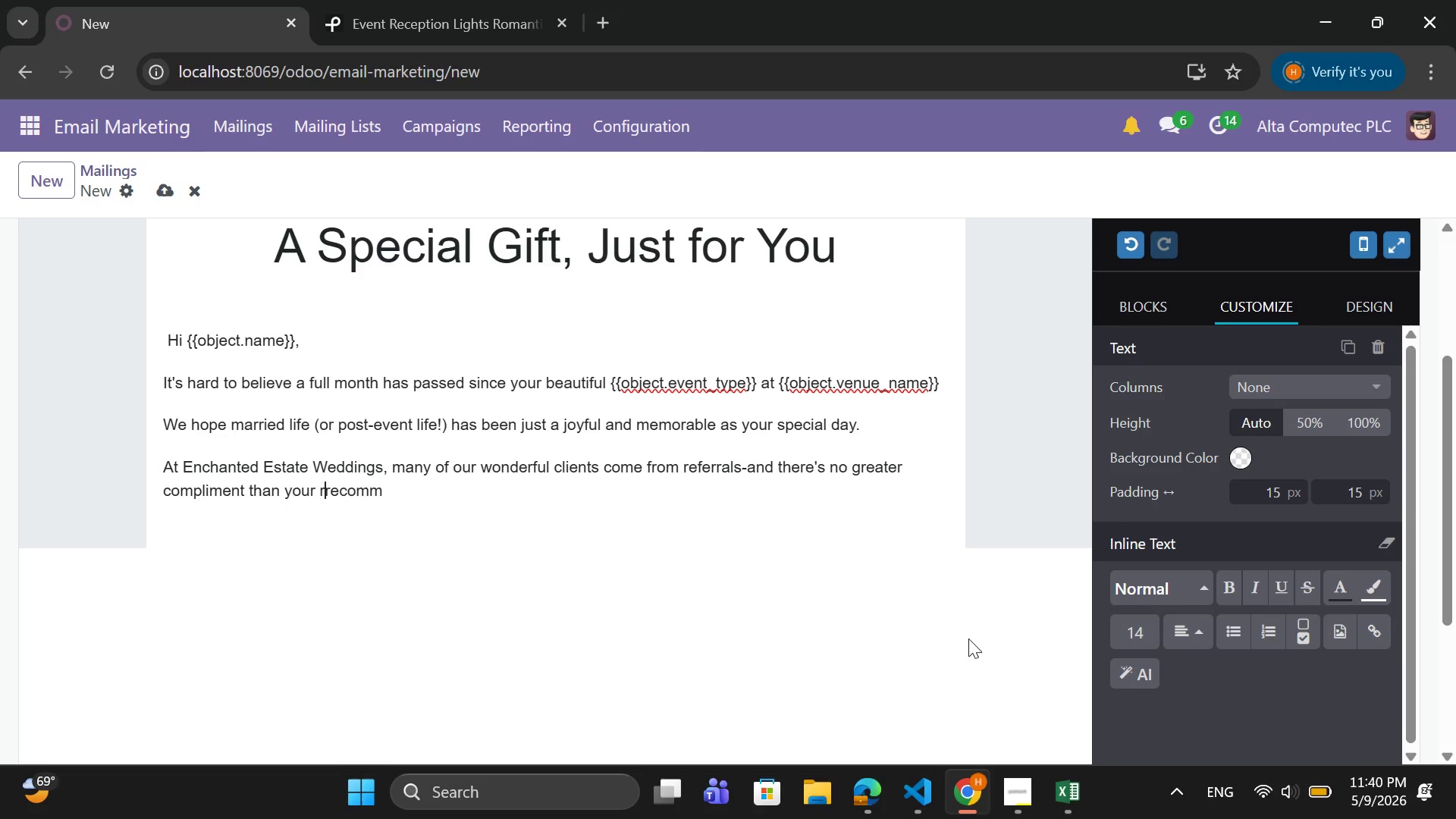 
key(ArrowLeft)
 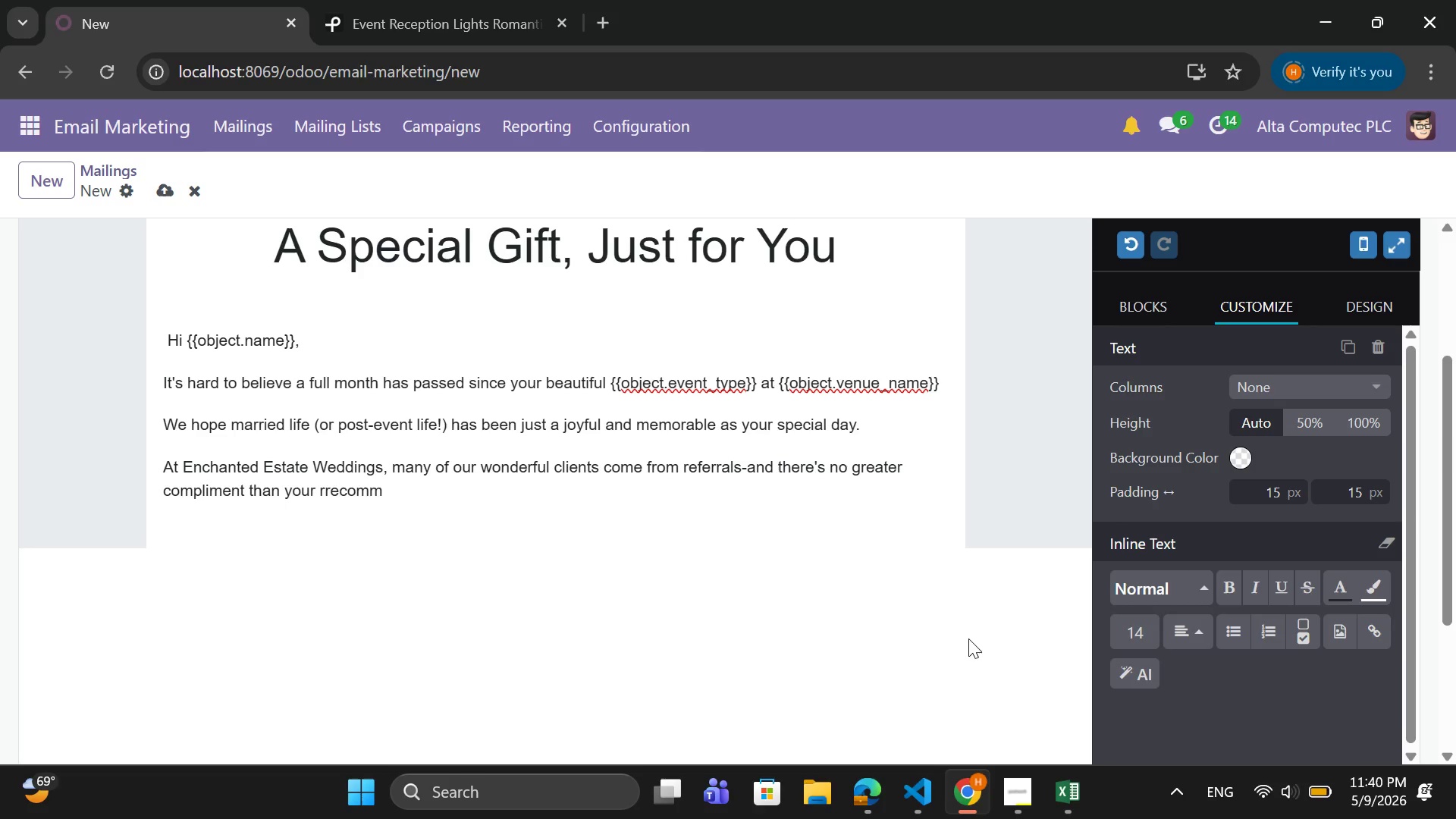 
key(Backspace)
 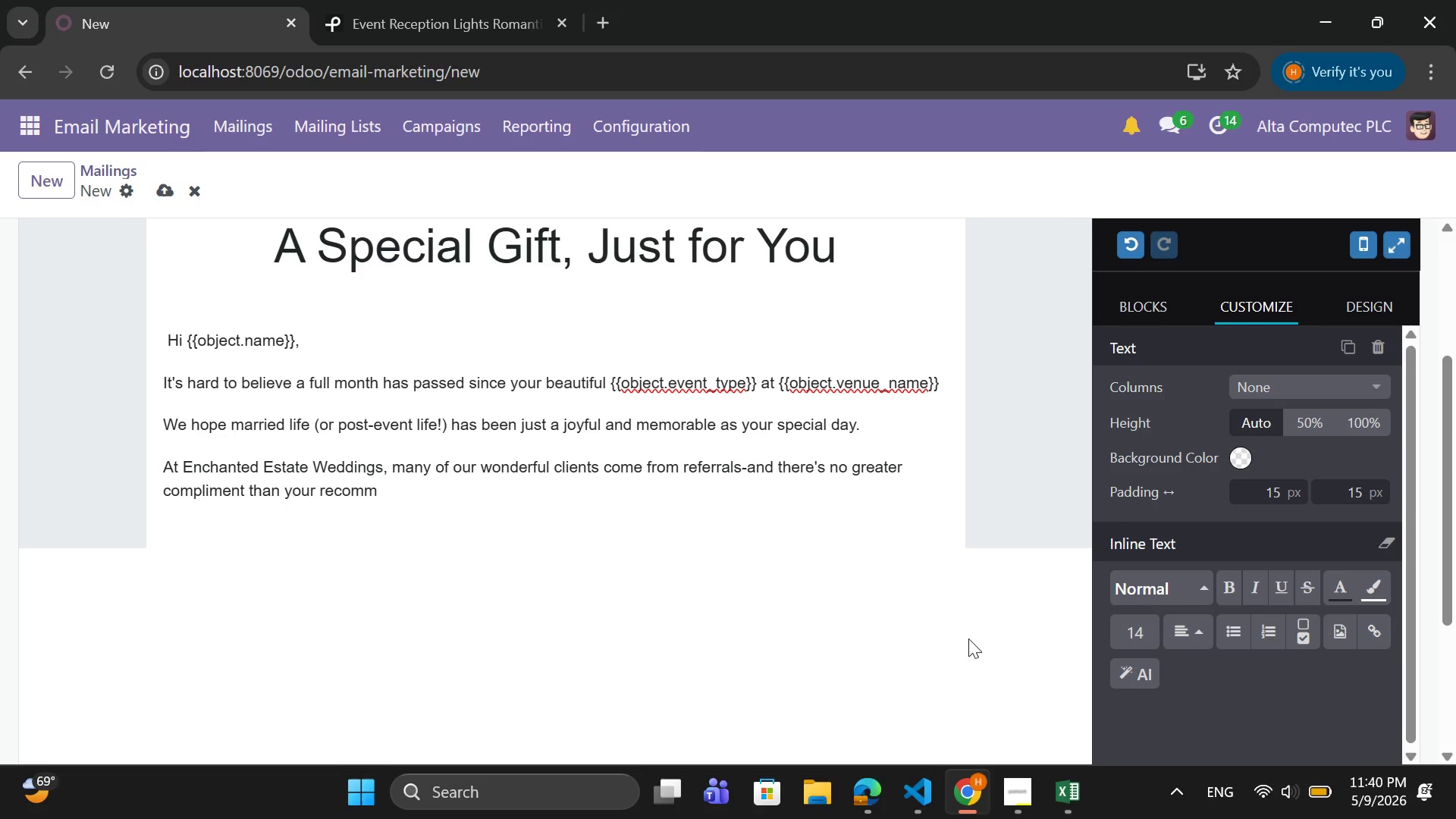 
key(ArrowRight)
 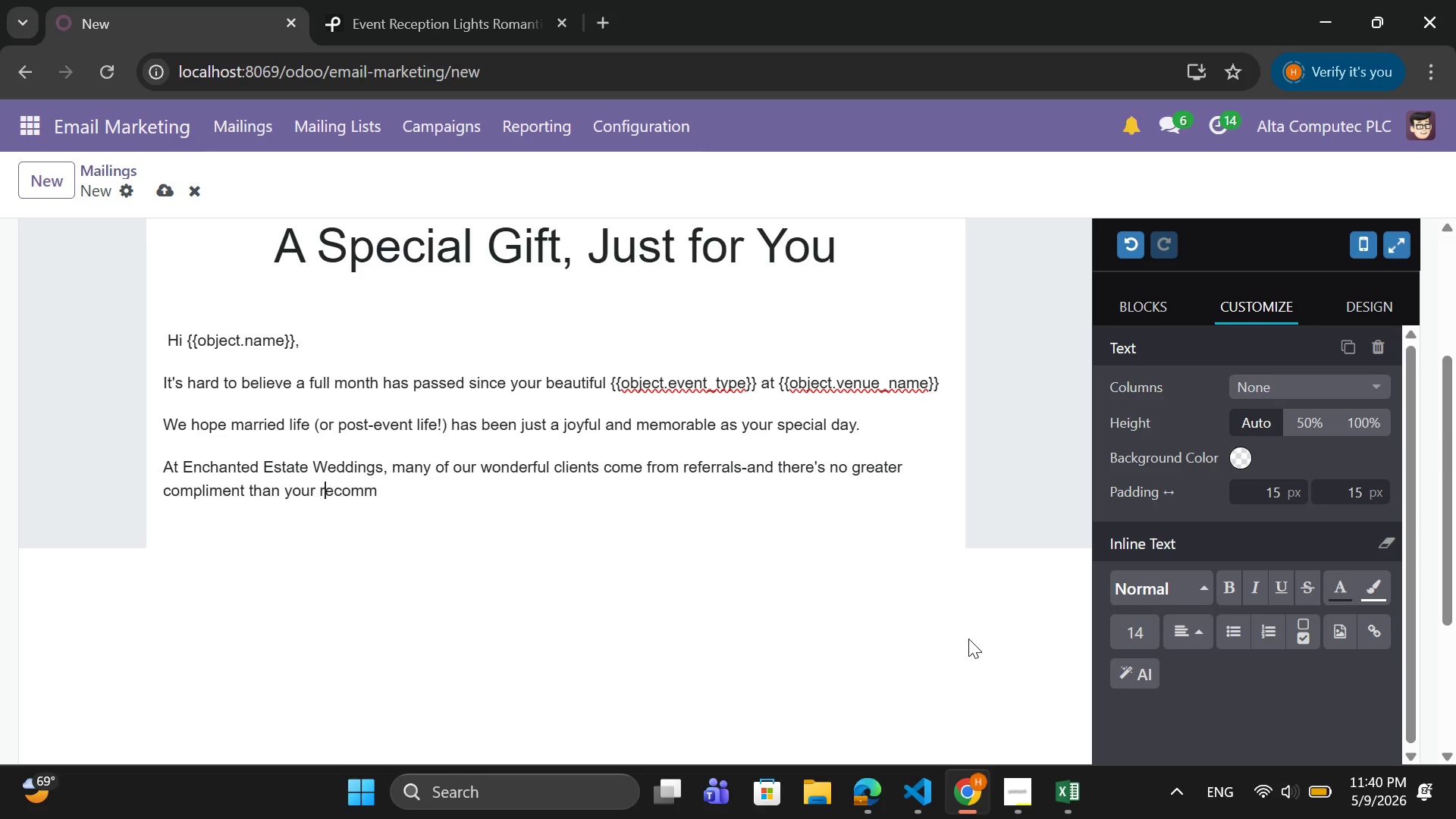 
key(ArrowRight)
 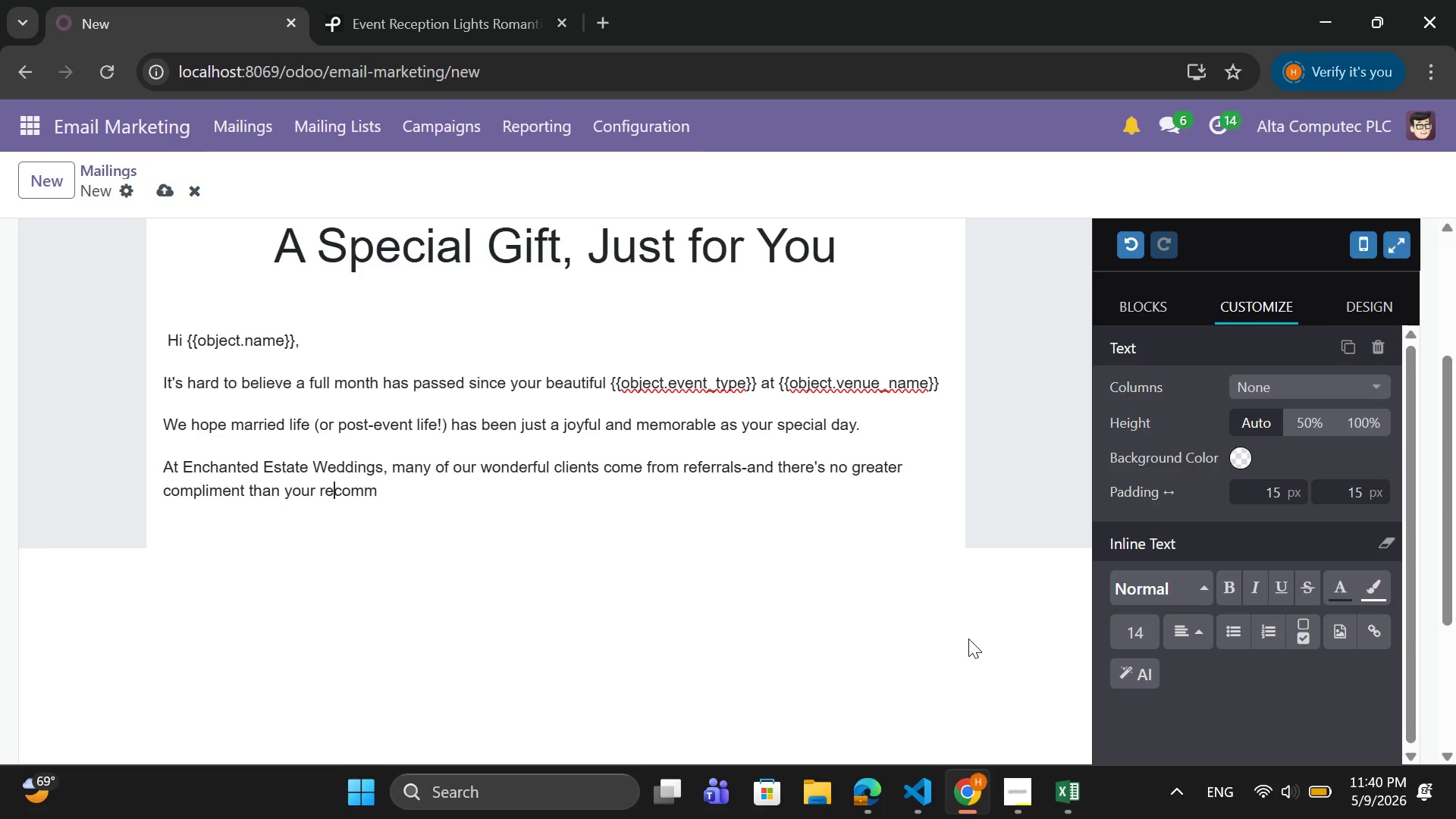 
key(ArrowRight)
 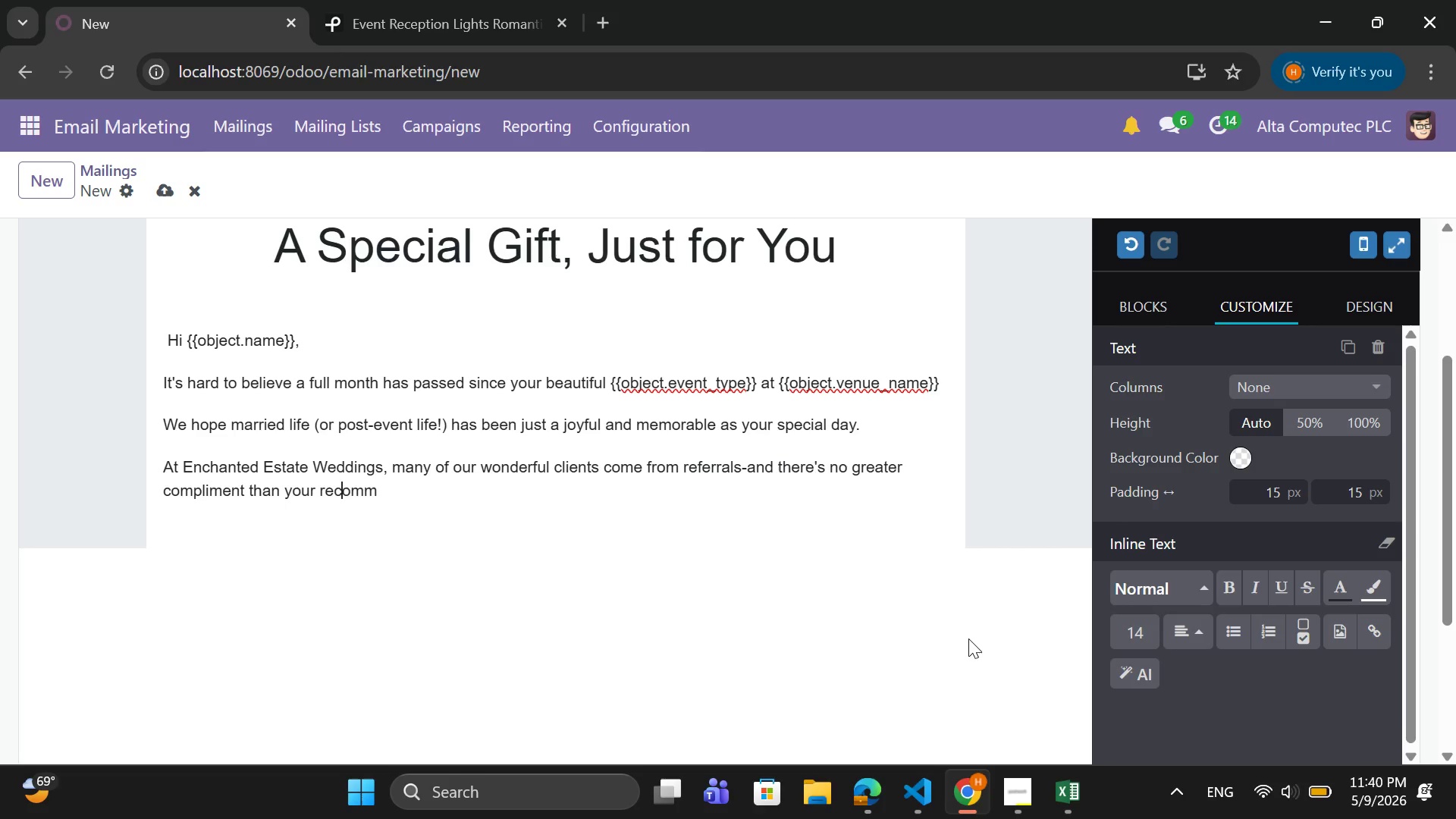 
key(ArrowRight)
 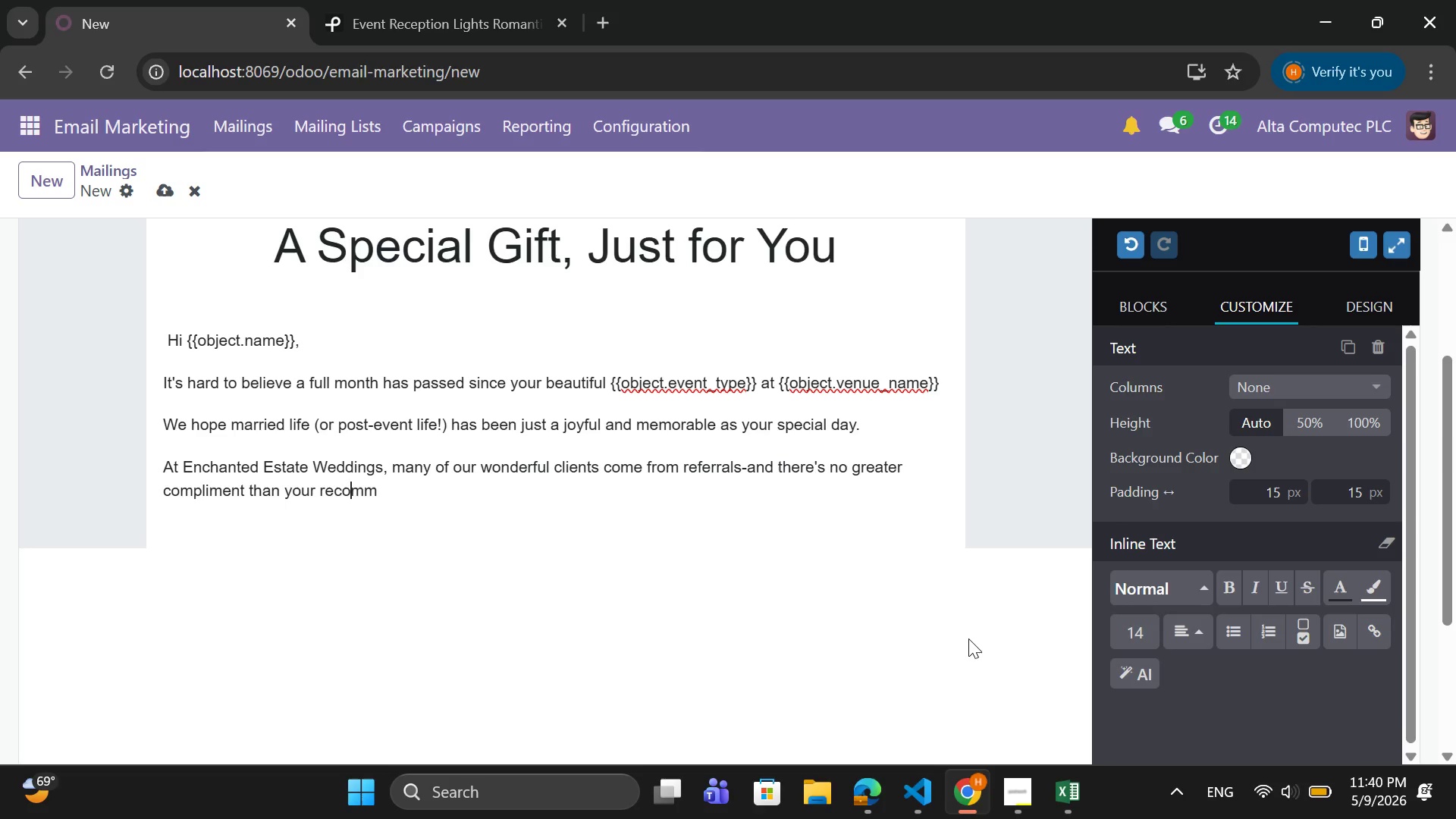 
key(ArrowRight)
 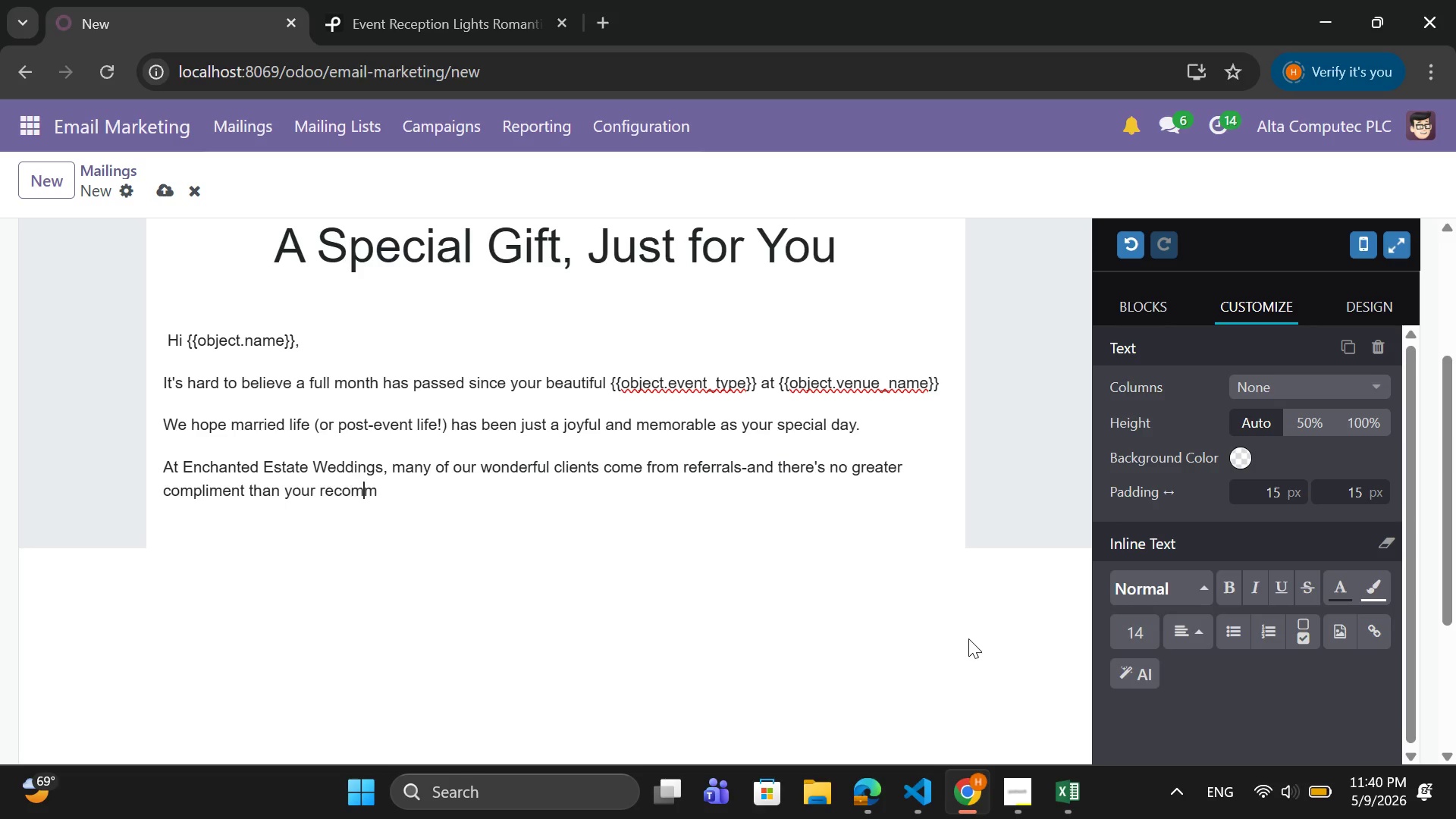 
key(ArrowRight)
 